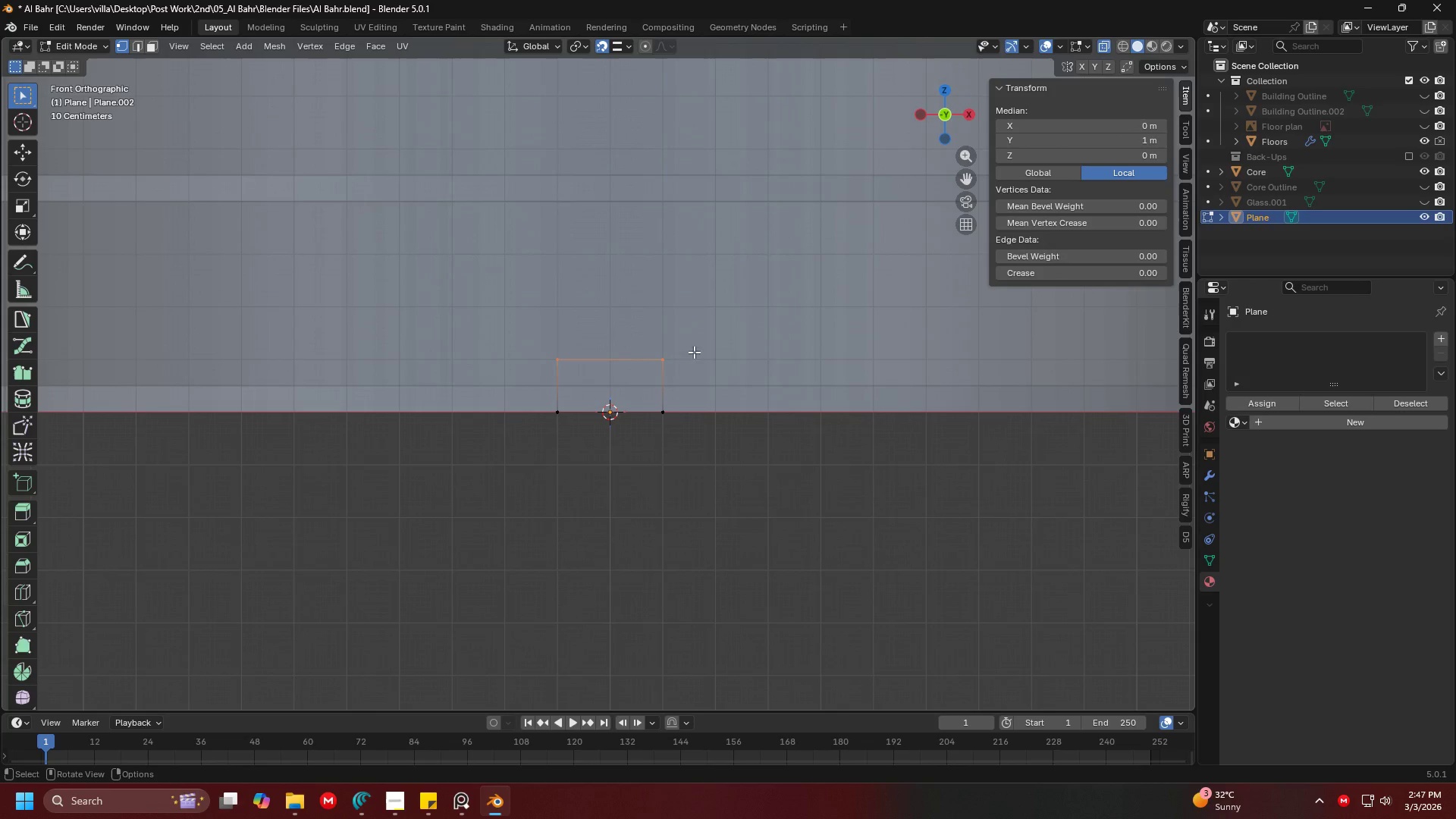 
scroll: coordinate [609, 274], scroll_direction: up, amount: 3.0
 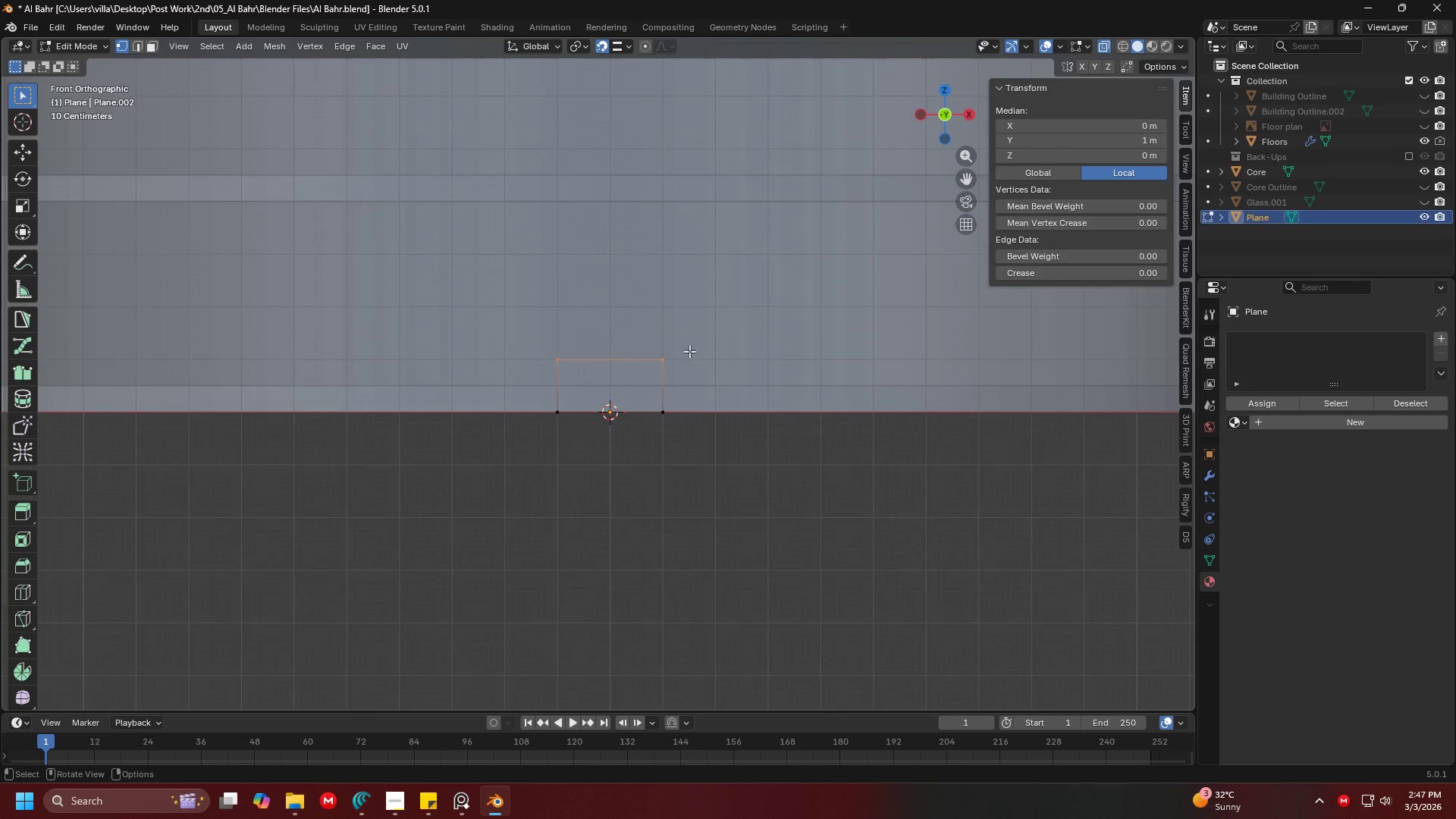 
key(Shift+ShiftLeft)
 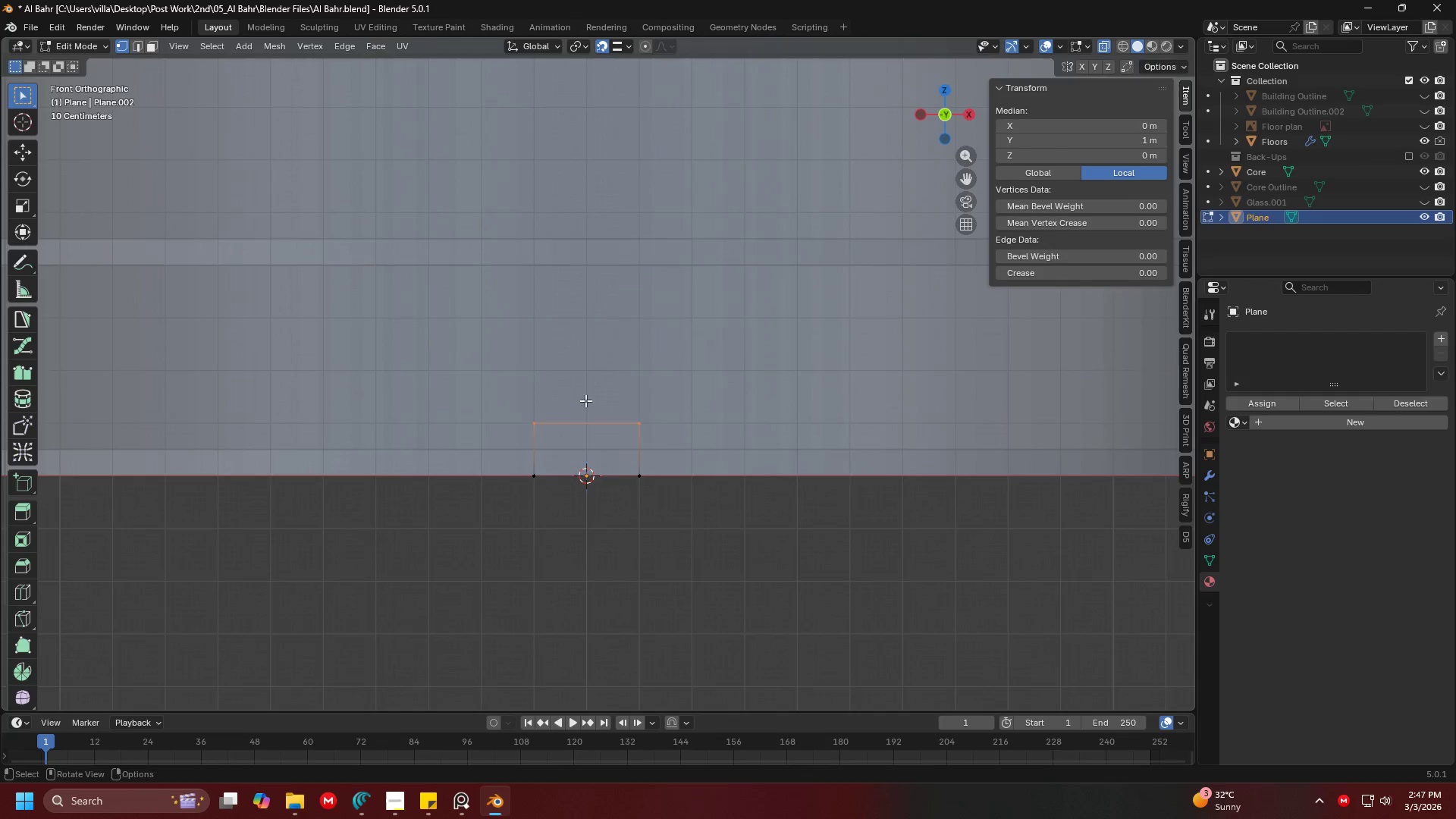 
key(G)
 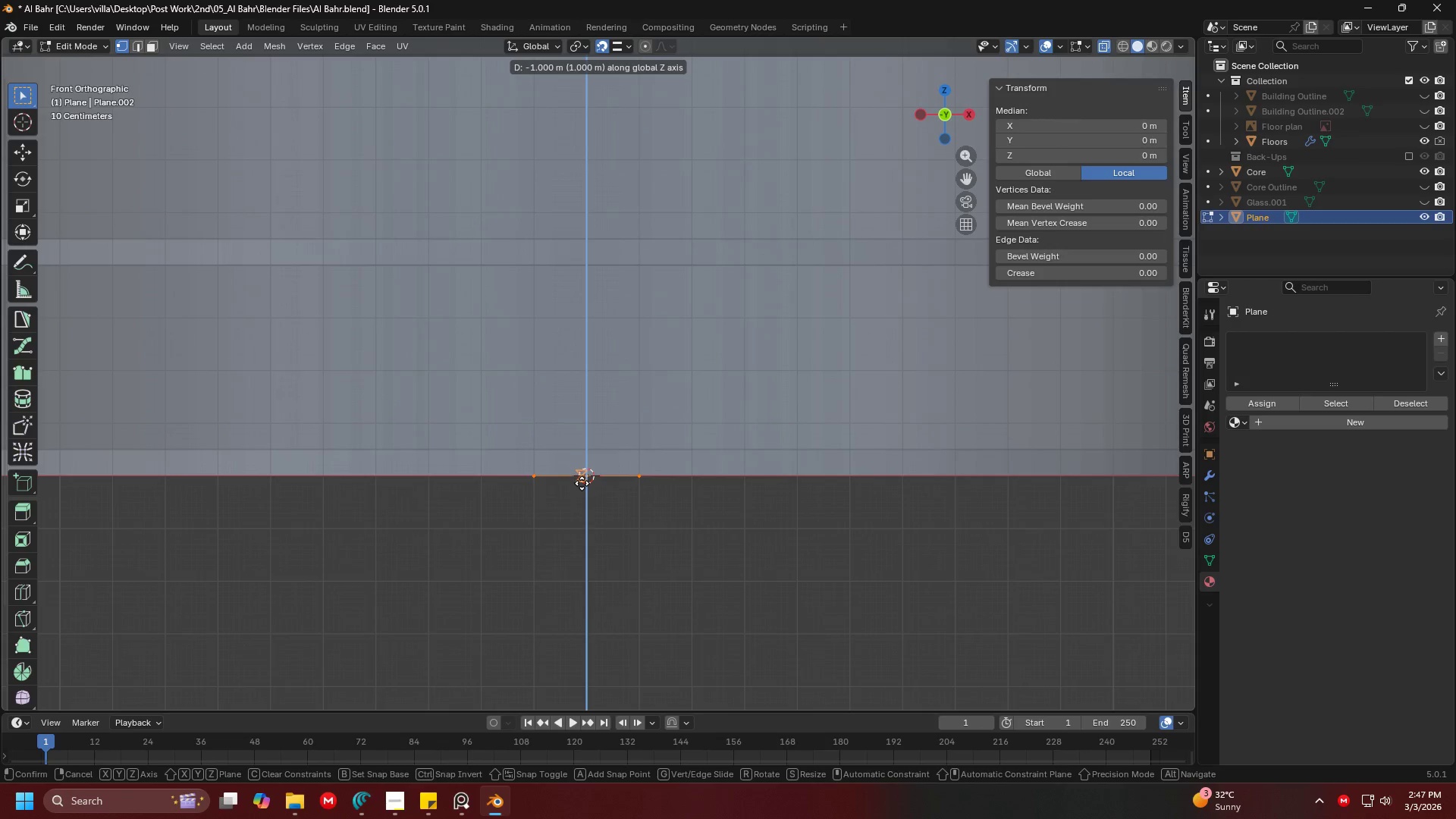 
left_click([582, 483])
 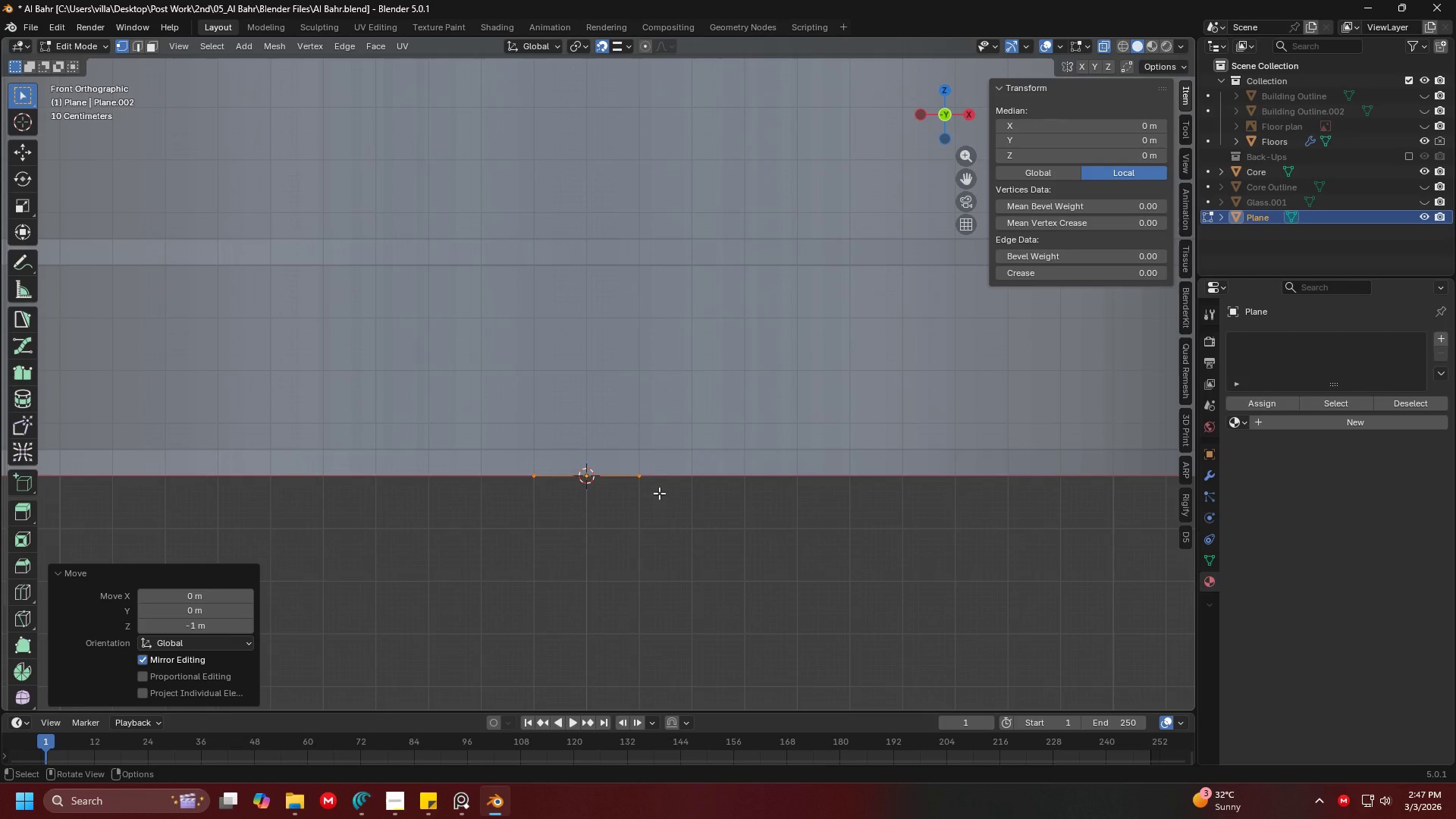 
key(Tab)
 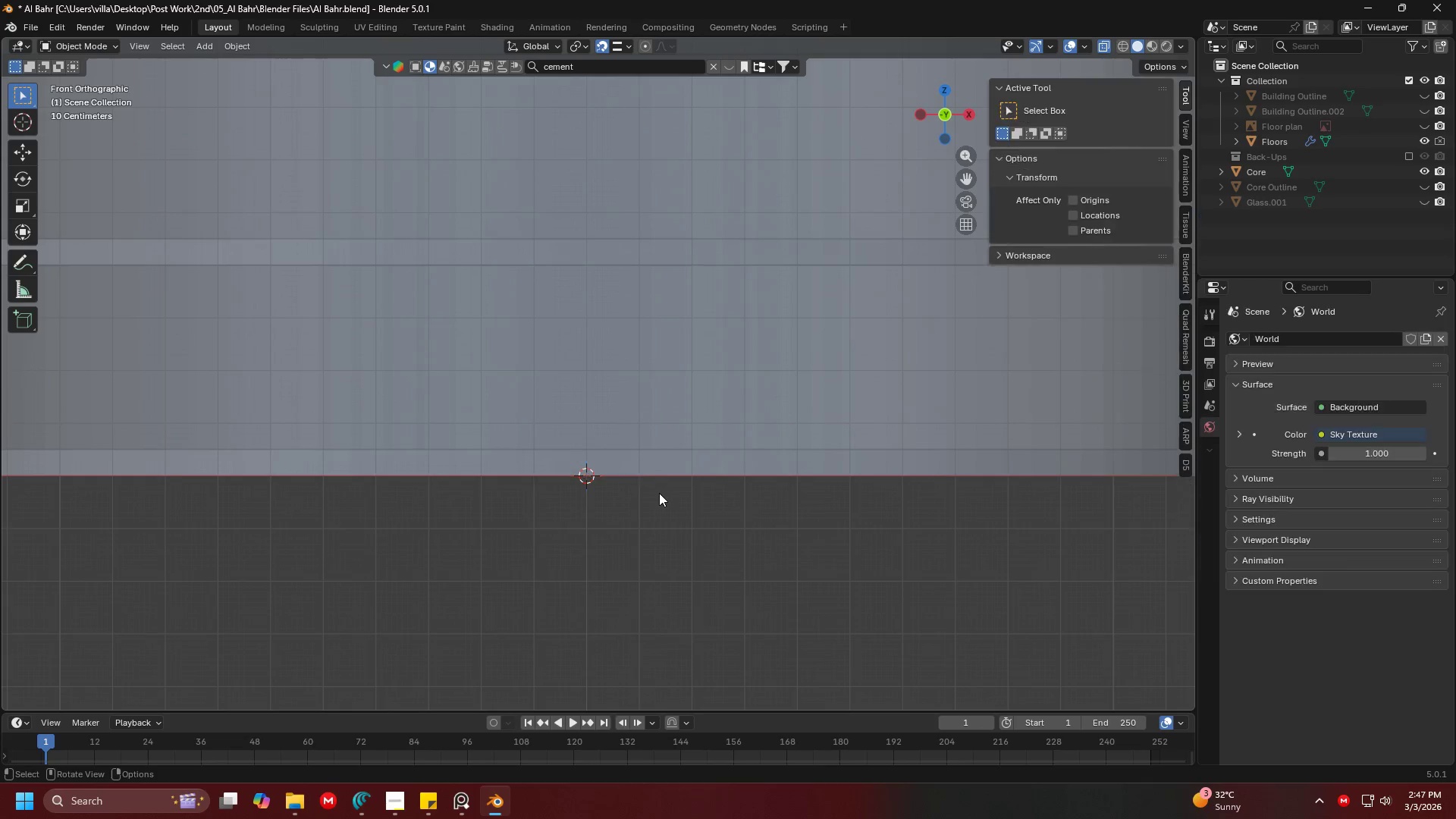 
key(Delete)
 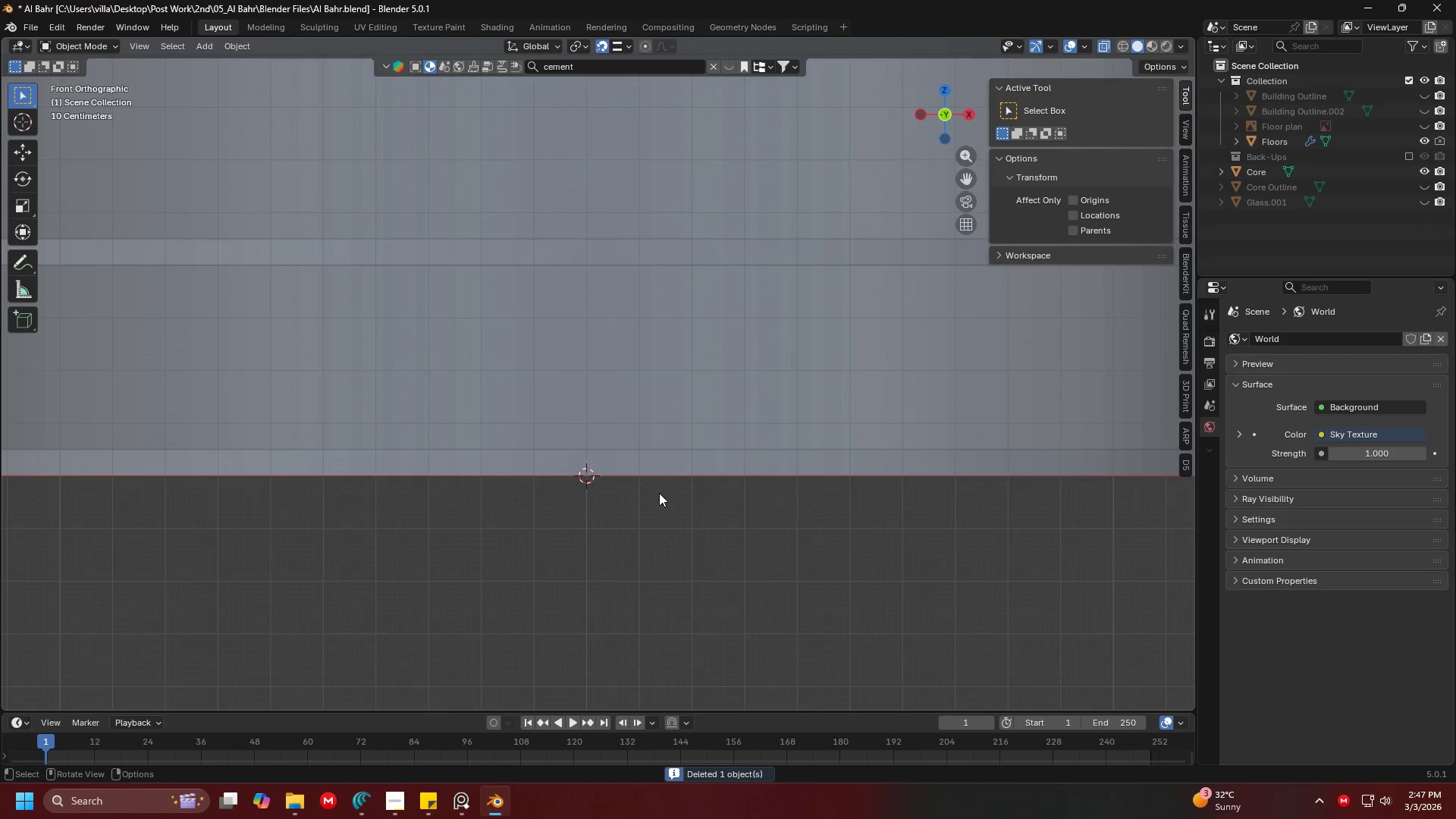 
key(Backspace)
 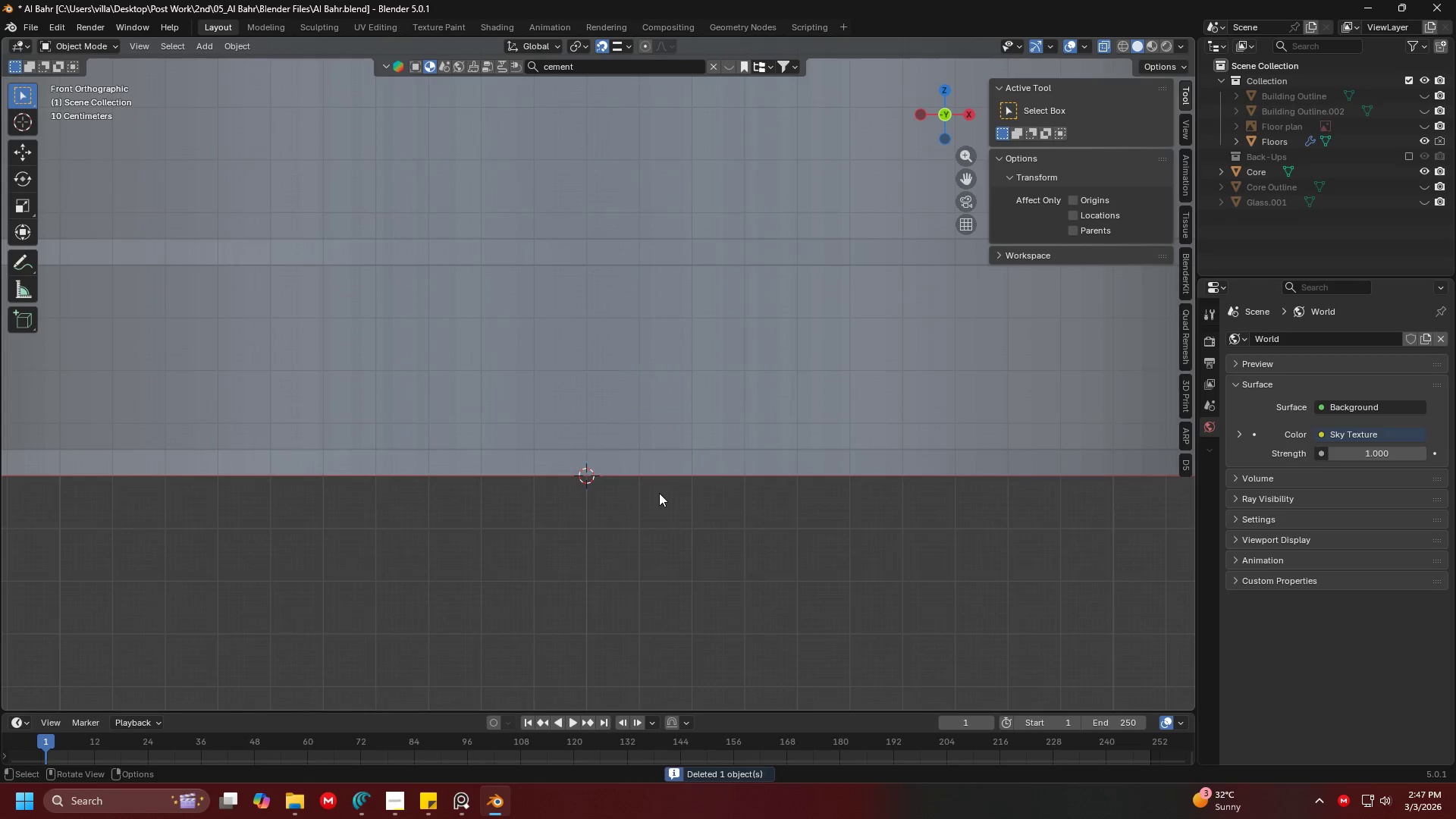 
hold_key(key=ShiftLeft, duration=0.31)
scroll: coordinate [594, 497], scroll_direction: down, amount: 3.0
 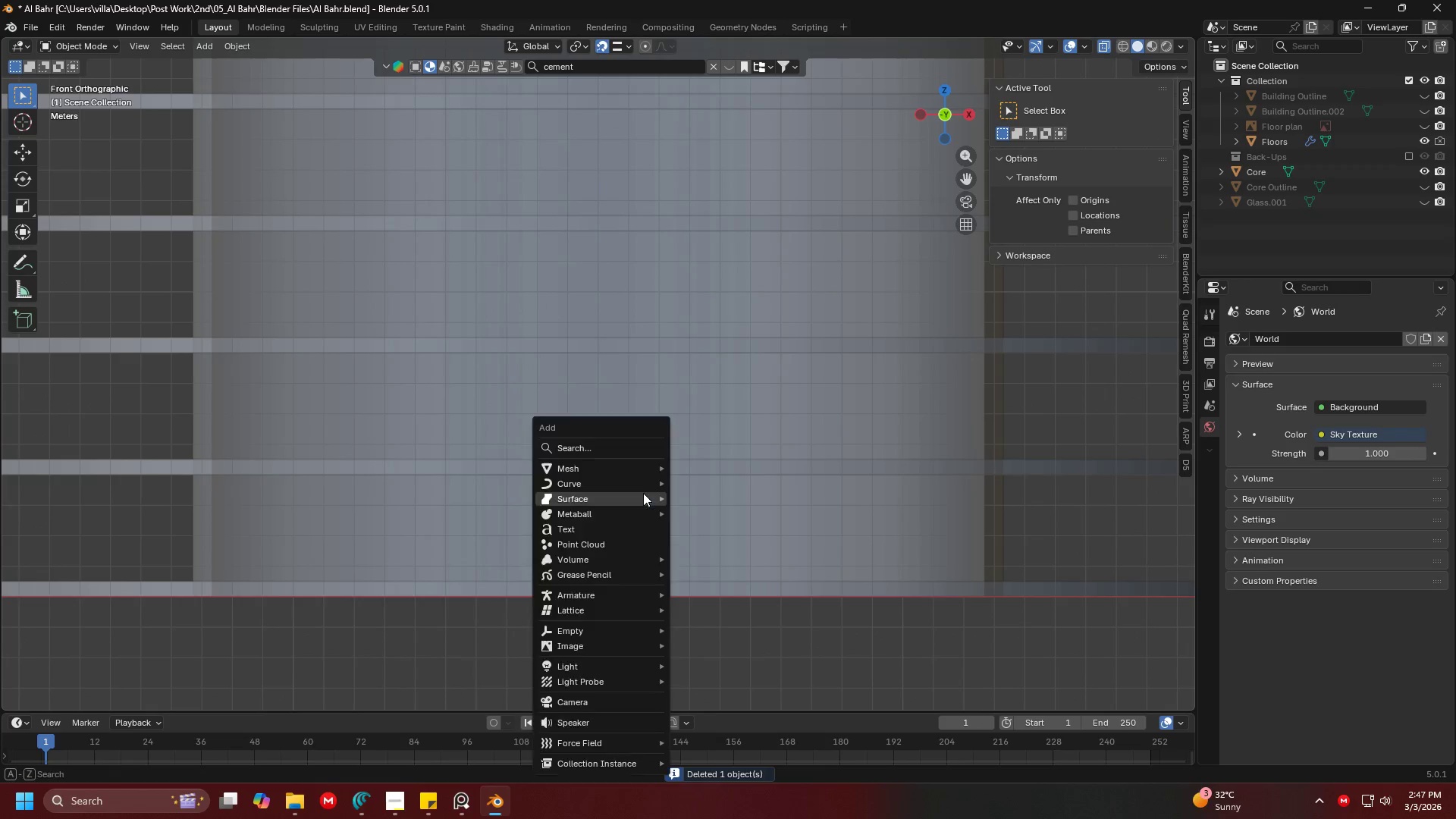 
key(Shift+A)
 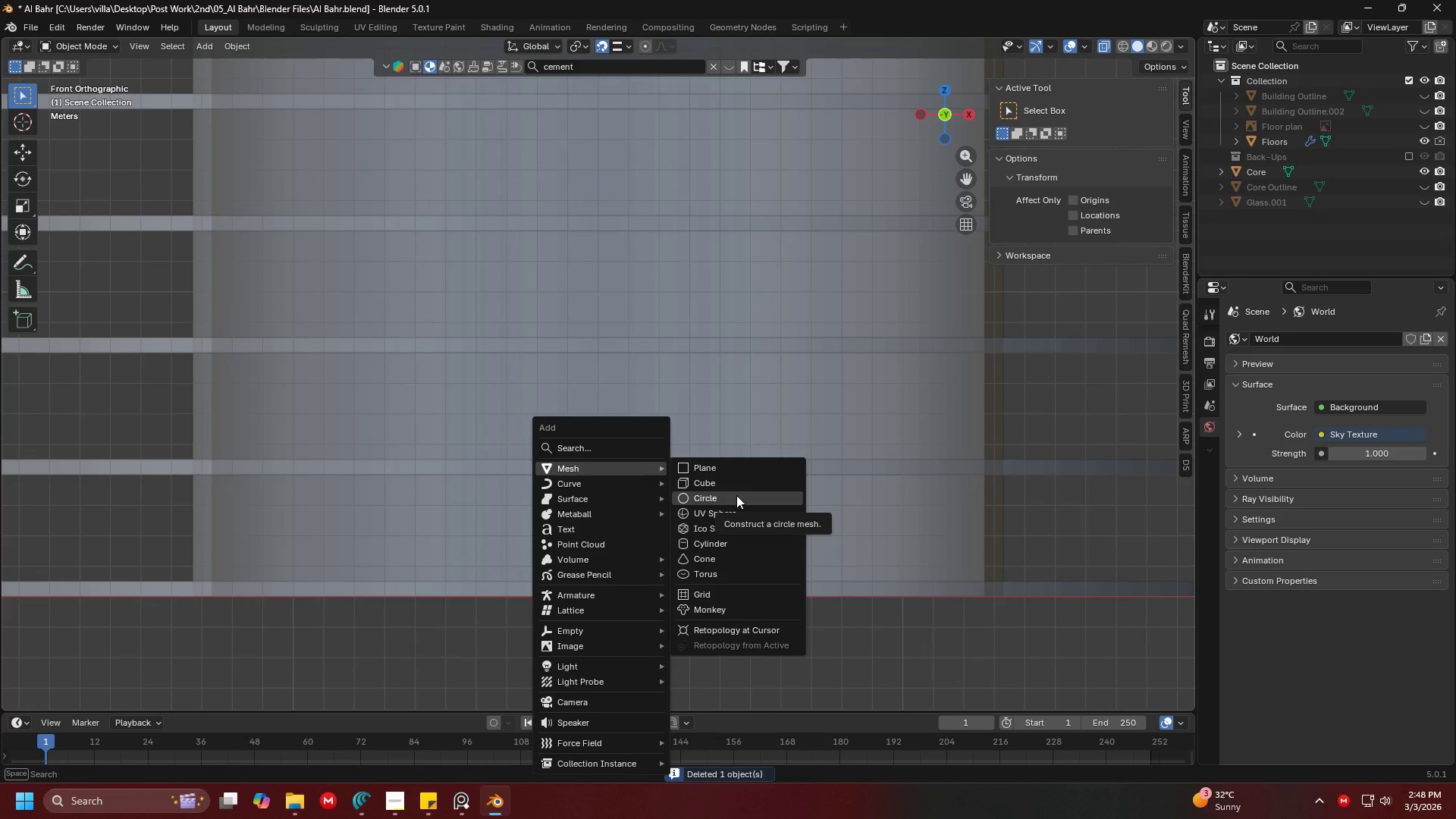 
left_click([736, 495])
 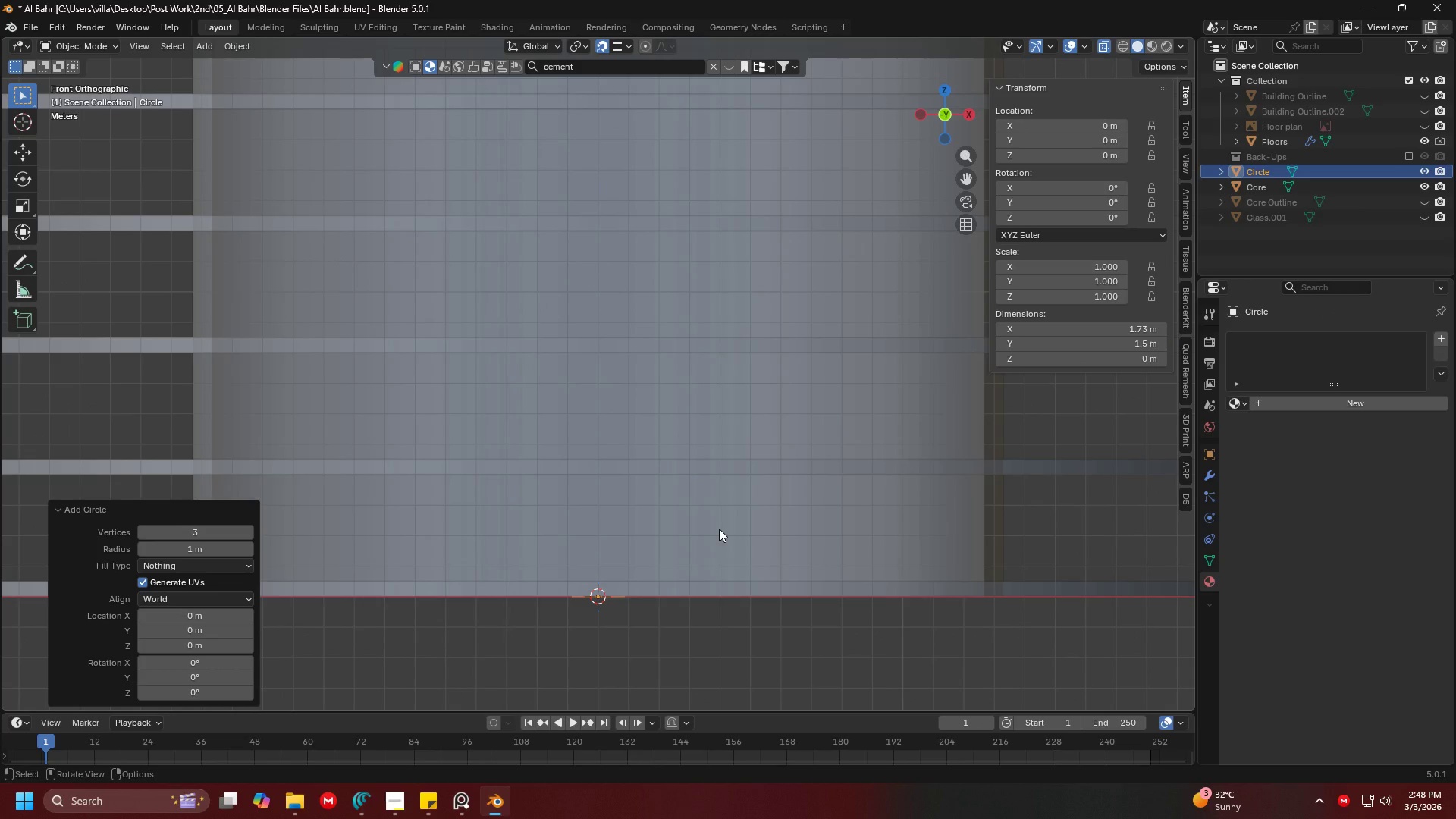 
type(rx90)
 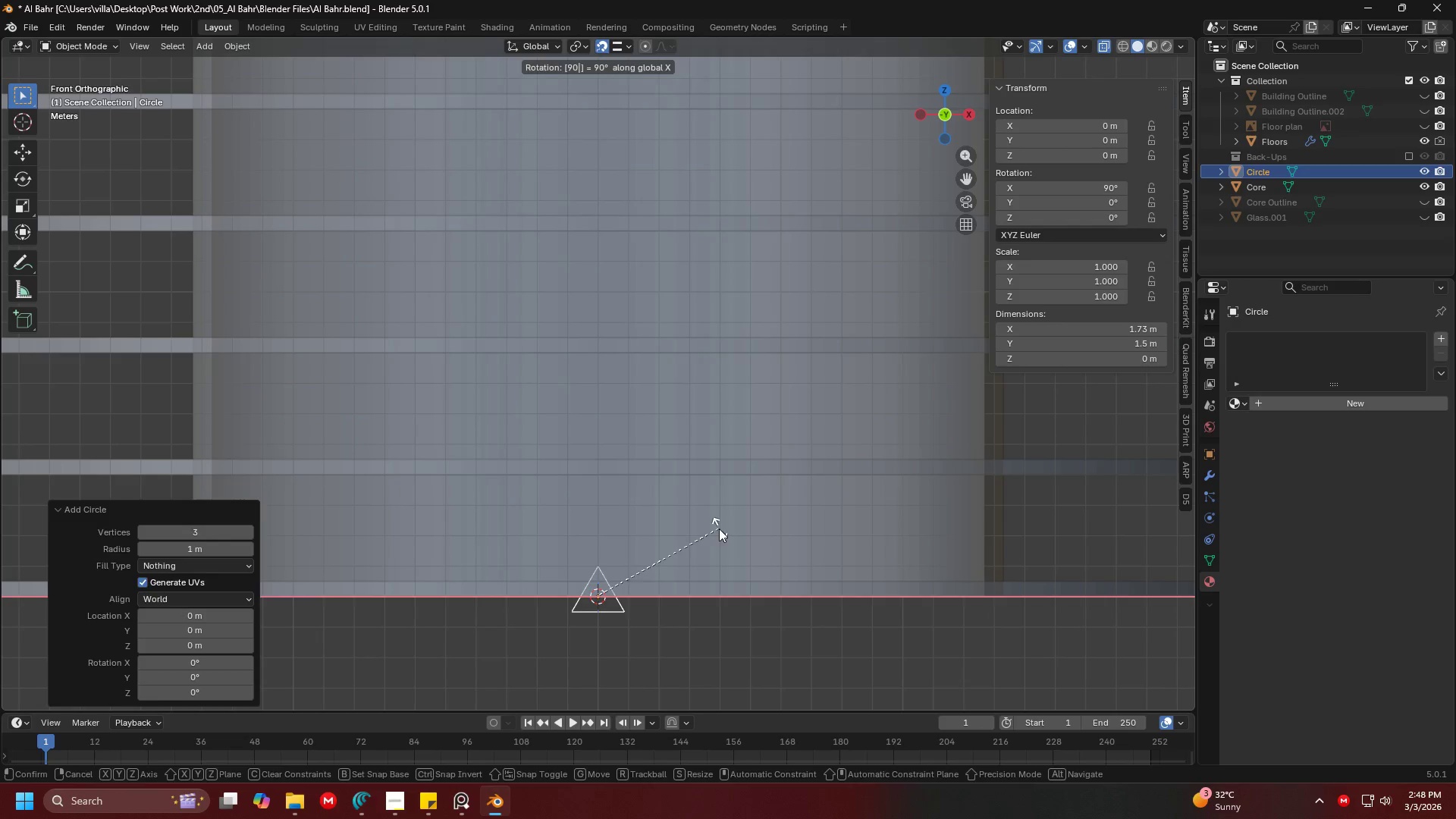 
key(Enter)
 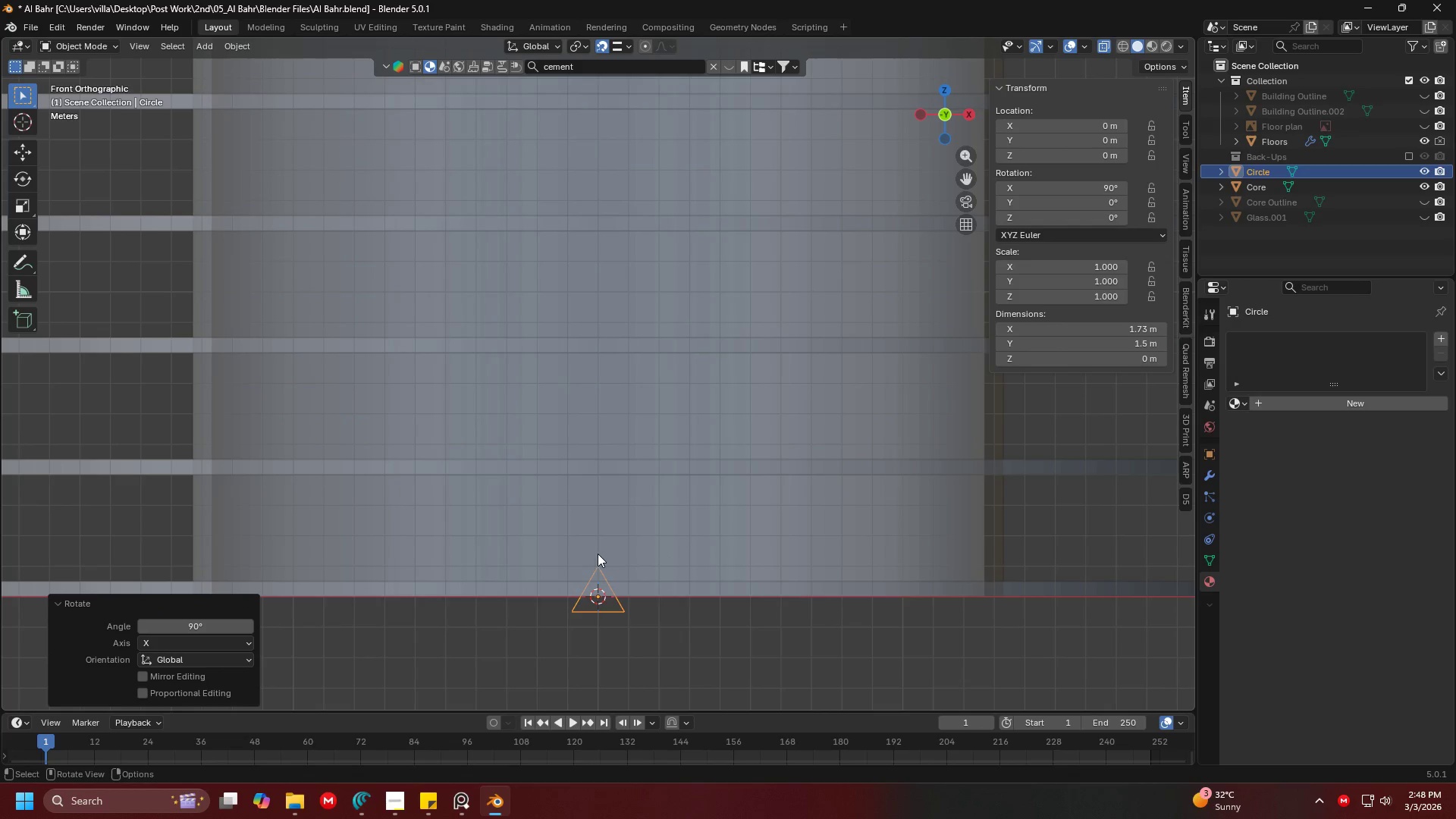 
key(G)
 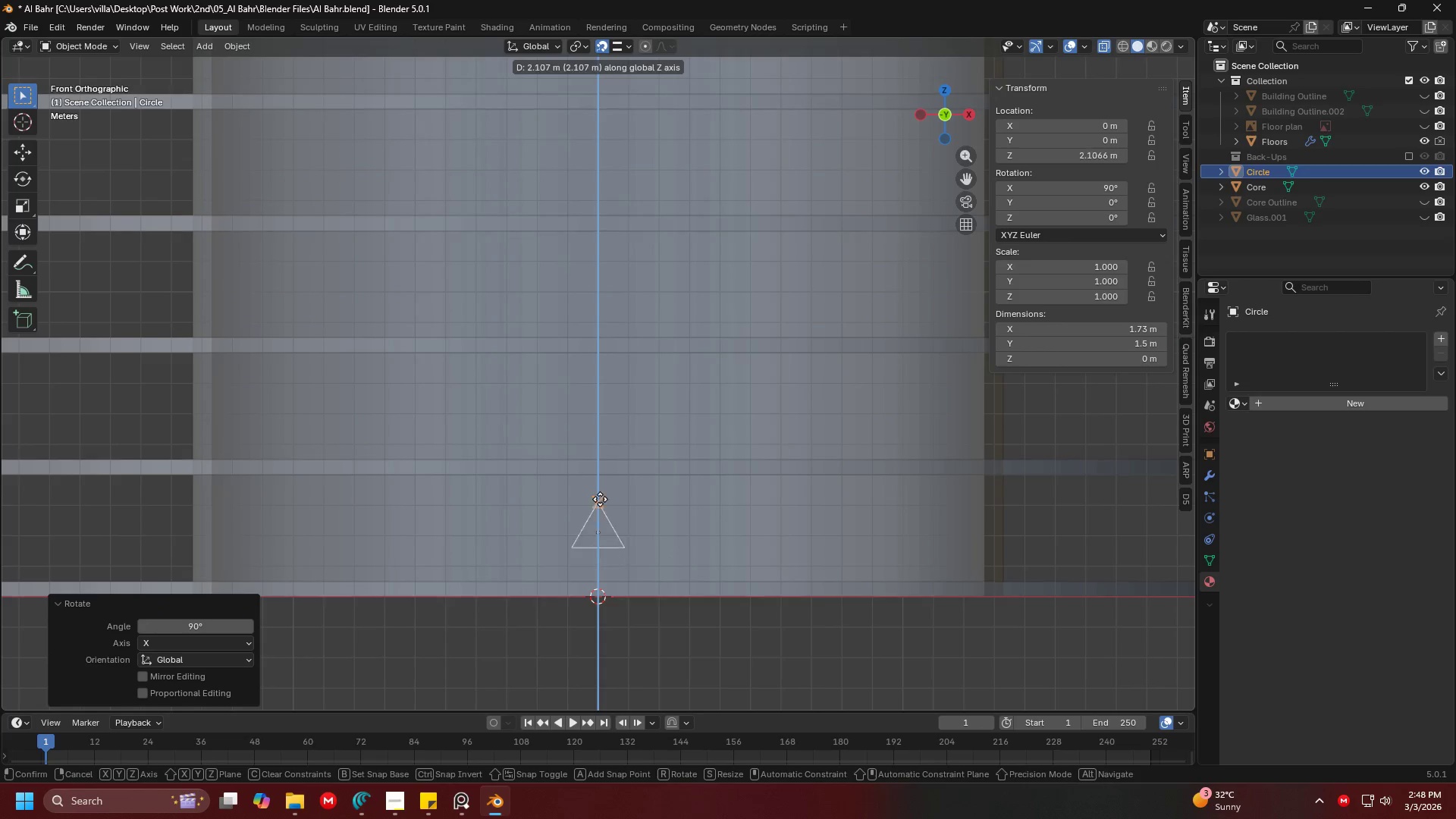 
left_click([602, 487])
 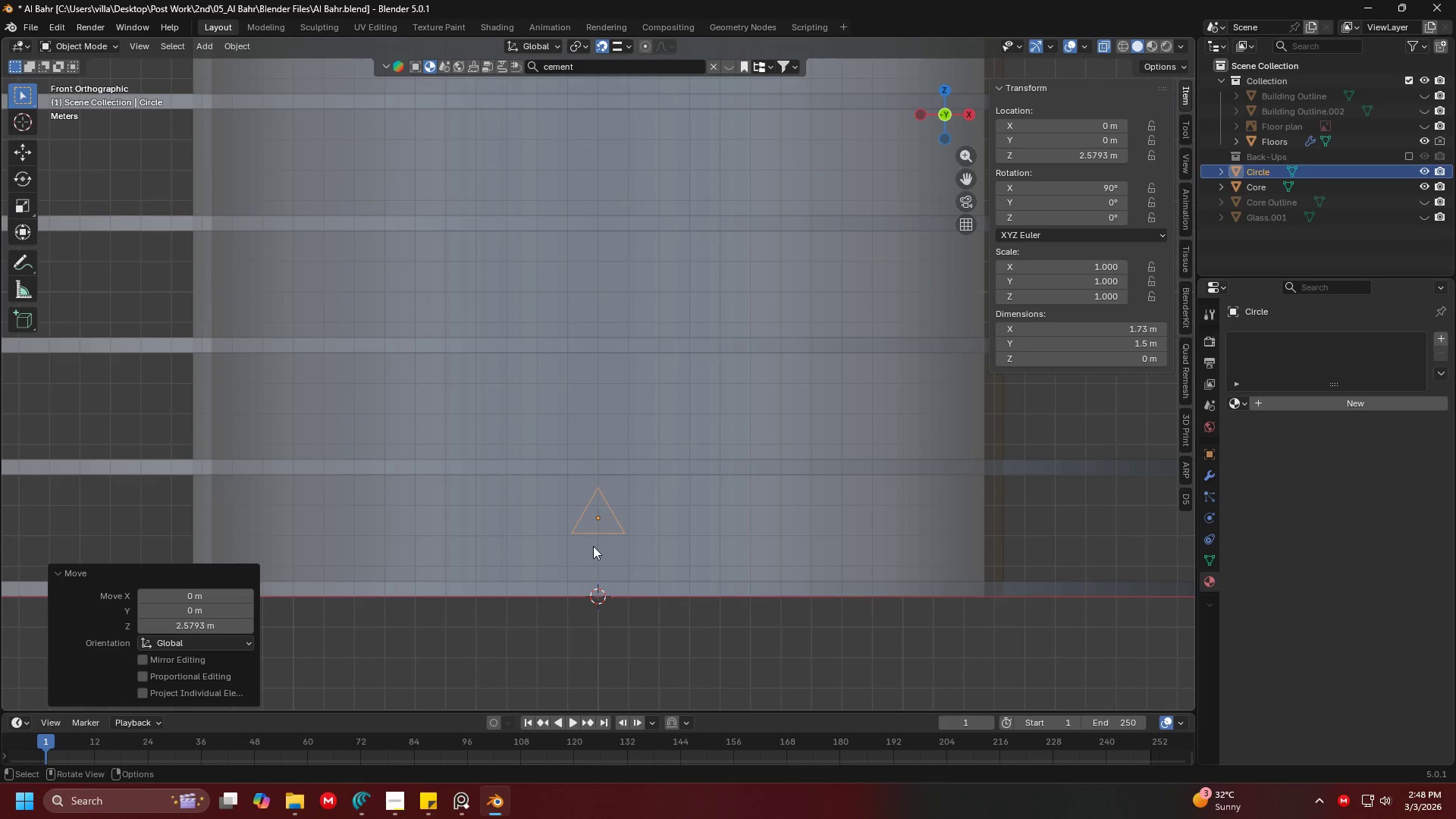 
key(G)
 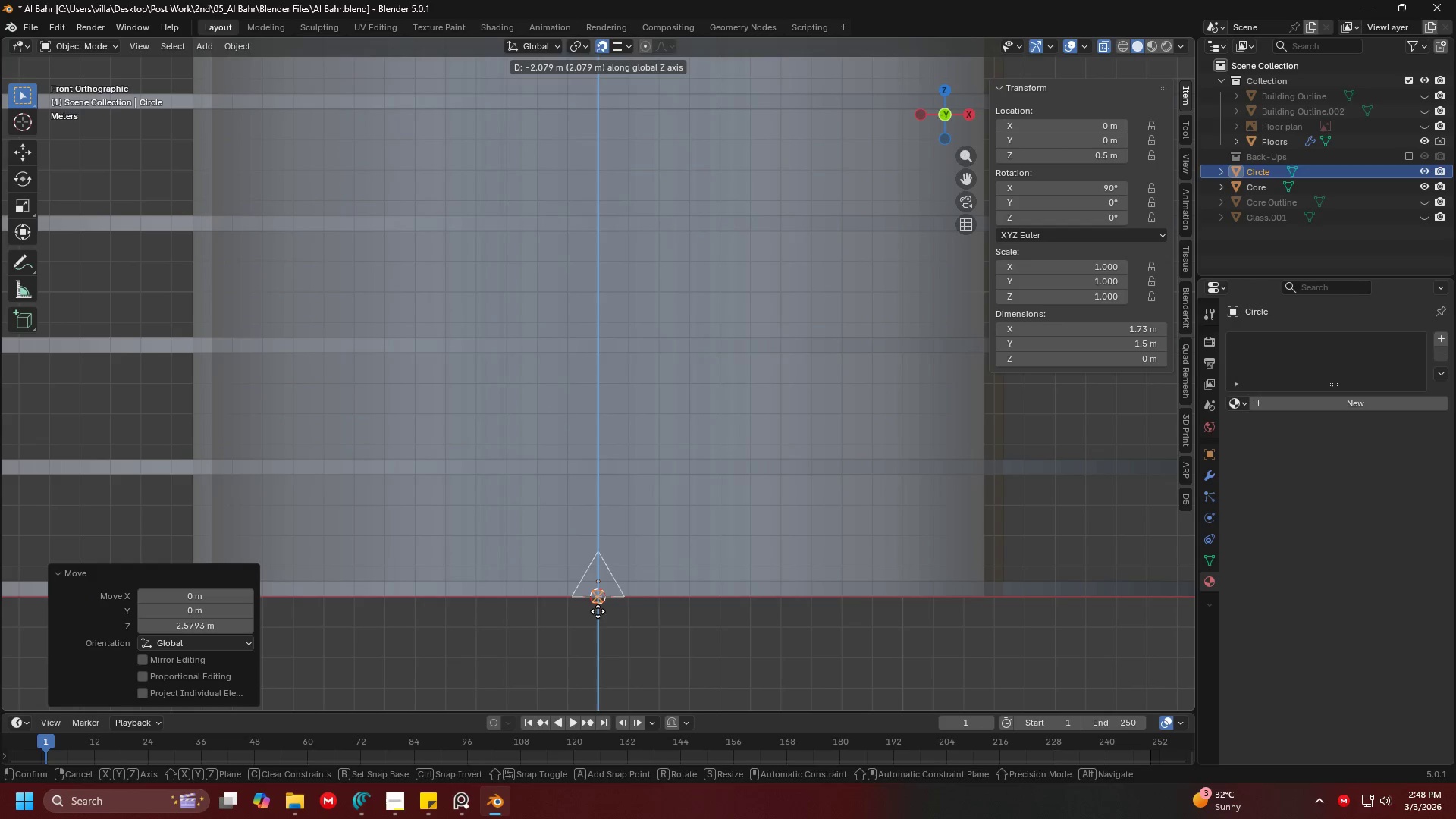 
left_click([598, 611])
 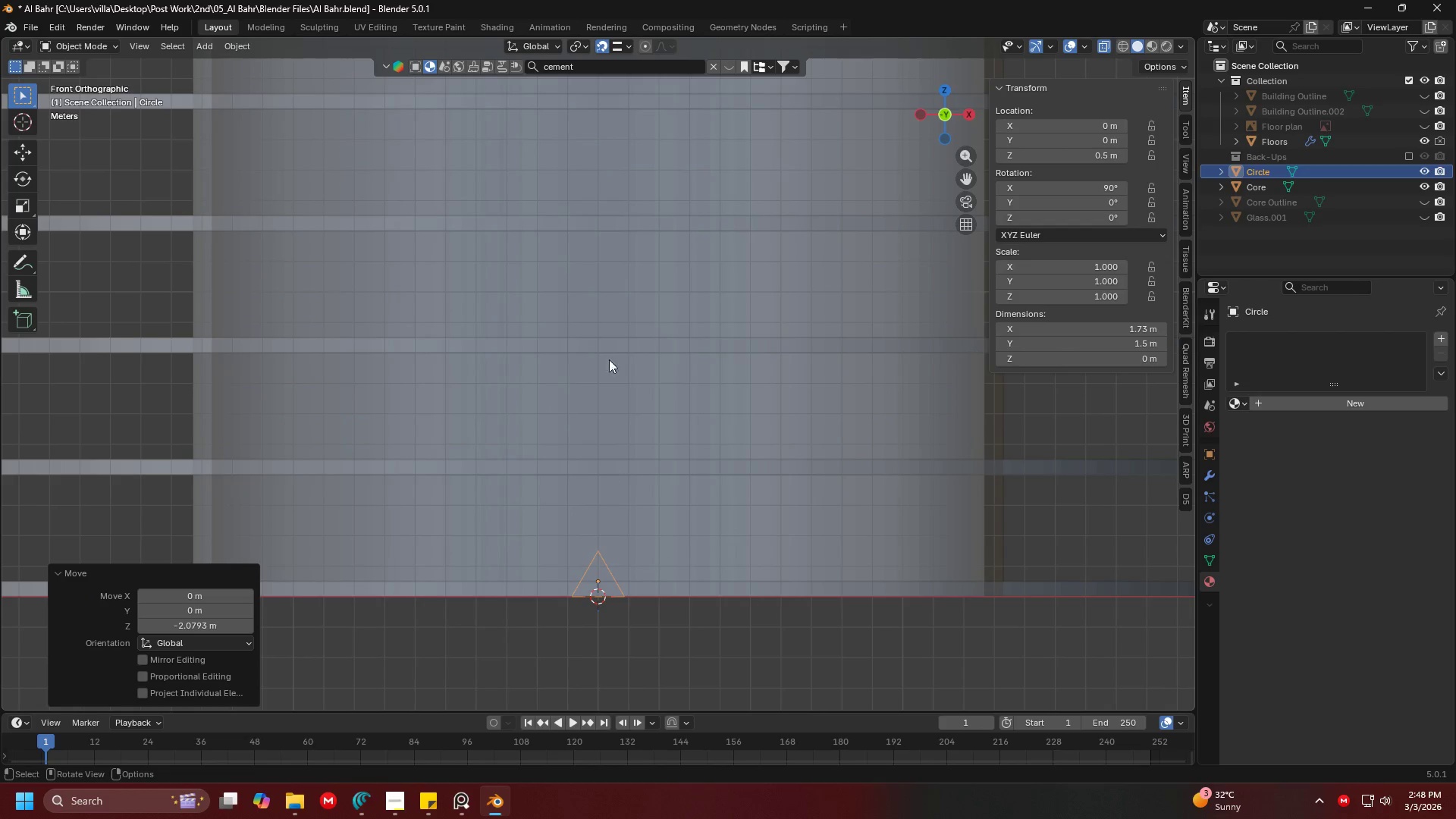 
left_click([581, 42])
 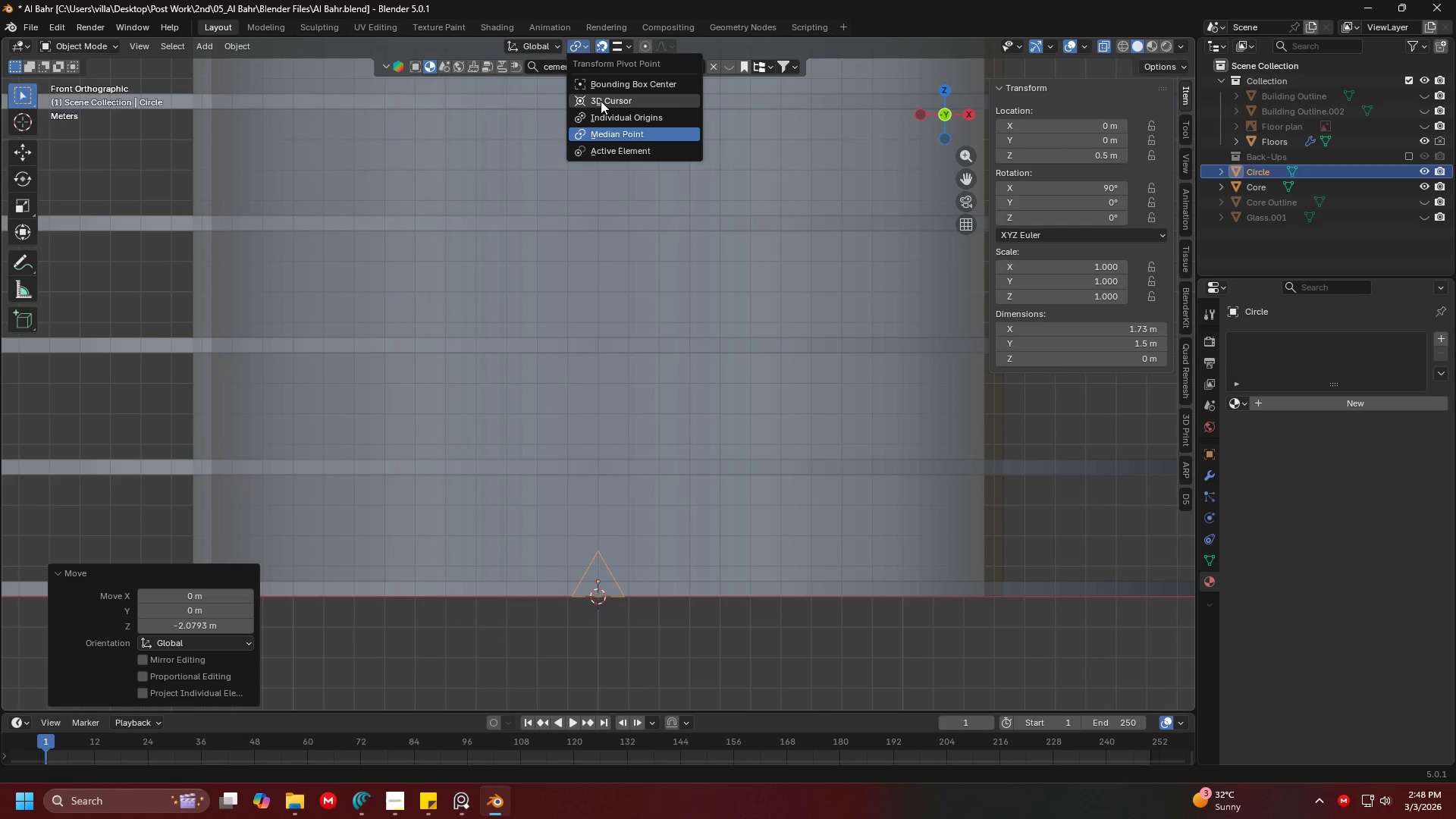 
left_click([601, 101])
 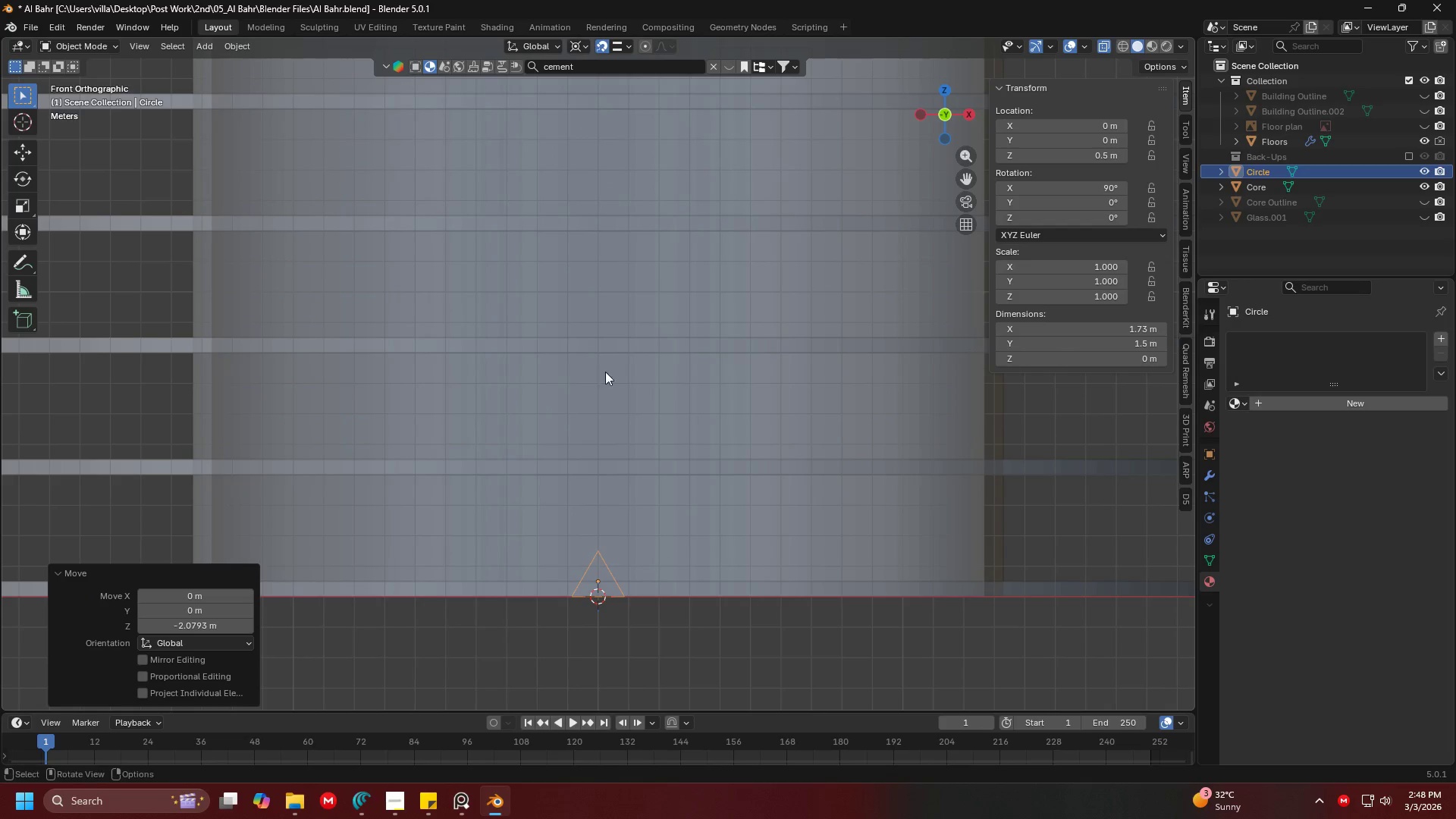 
key(S)
 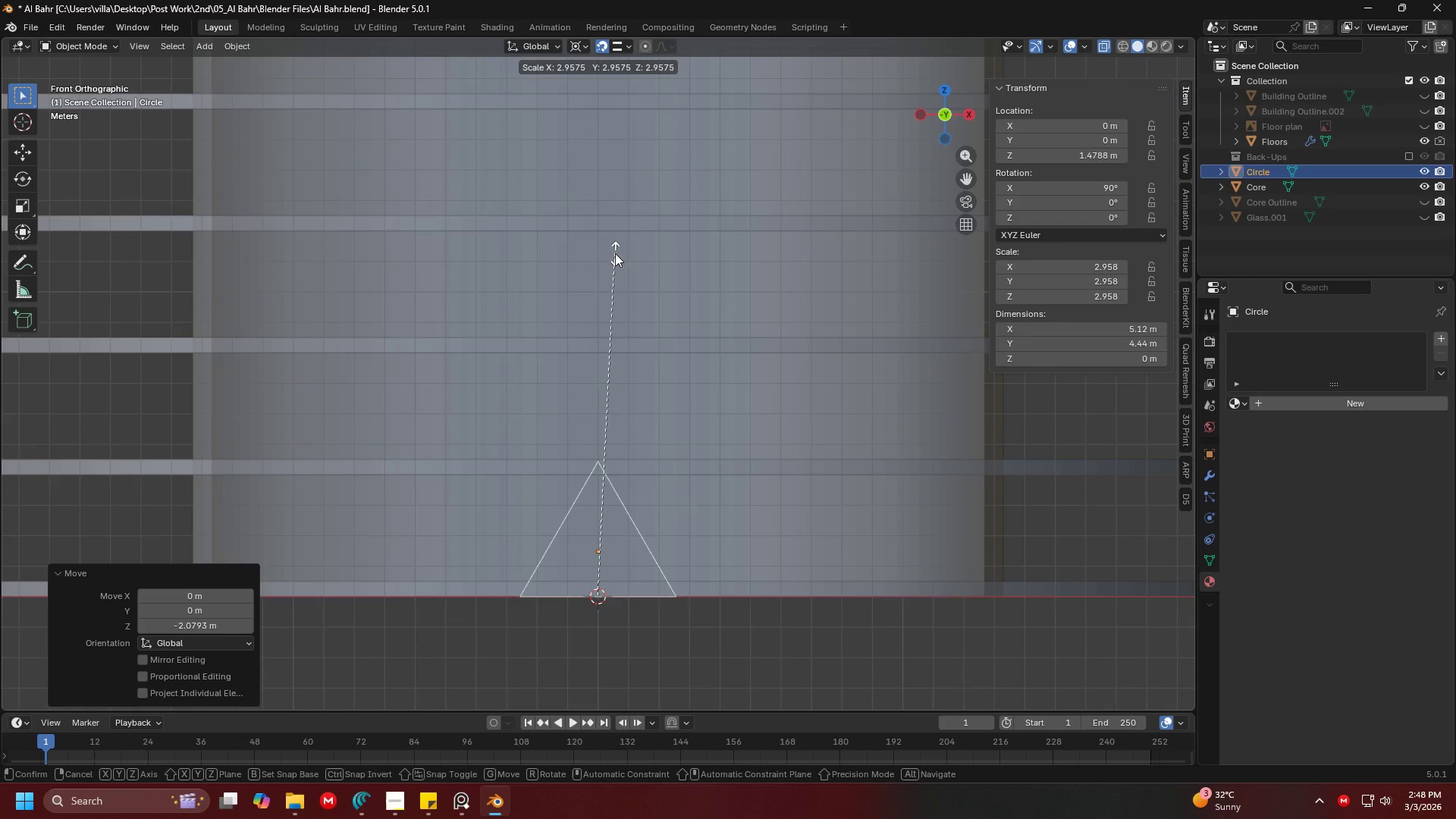 
left_click([614, 264])
 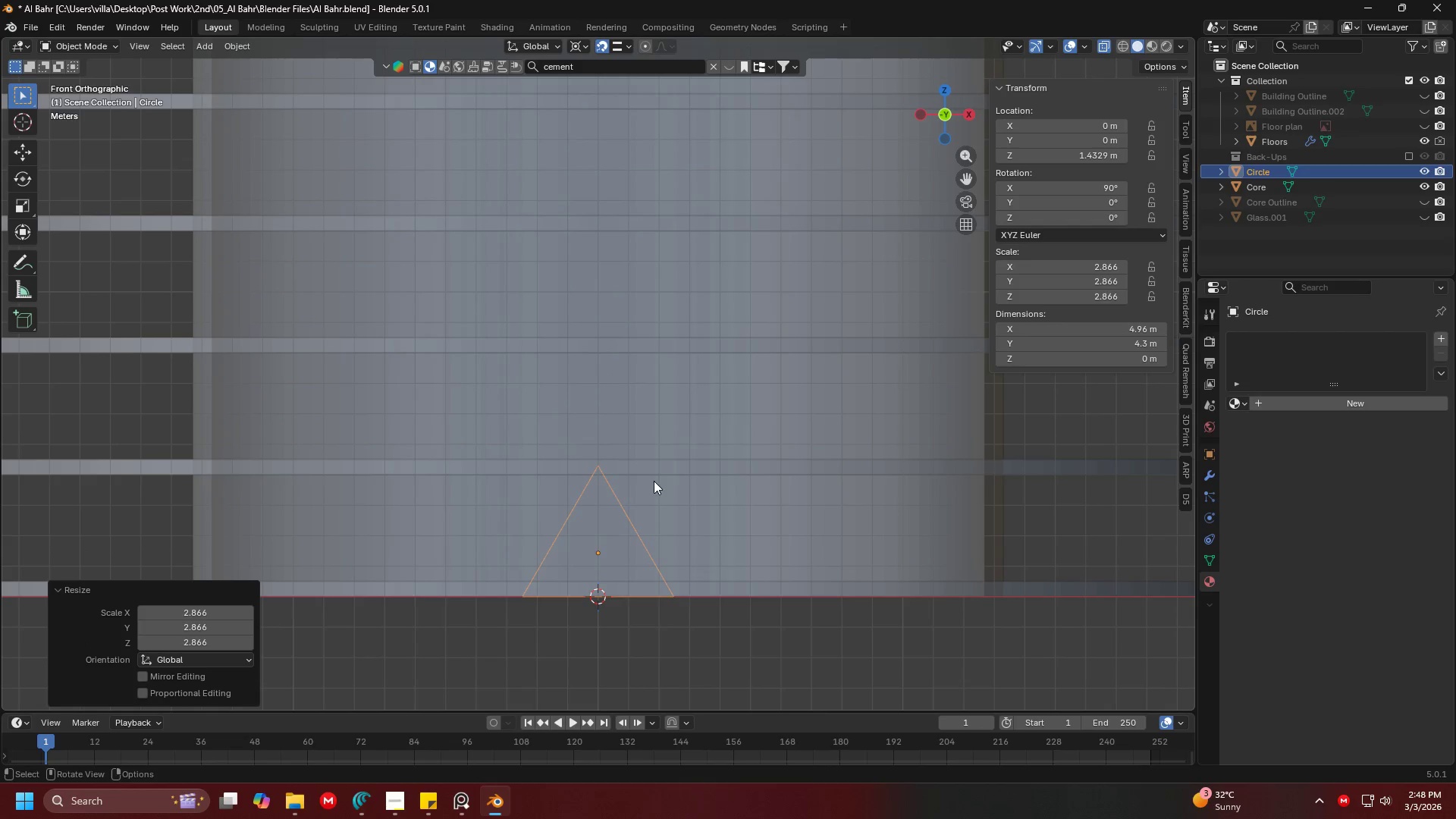 
key(G)
 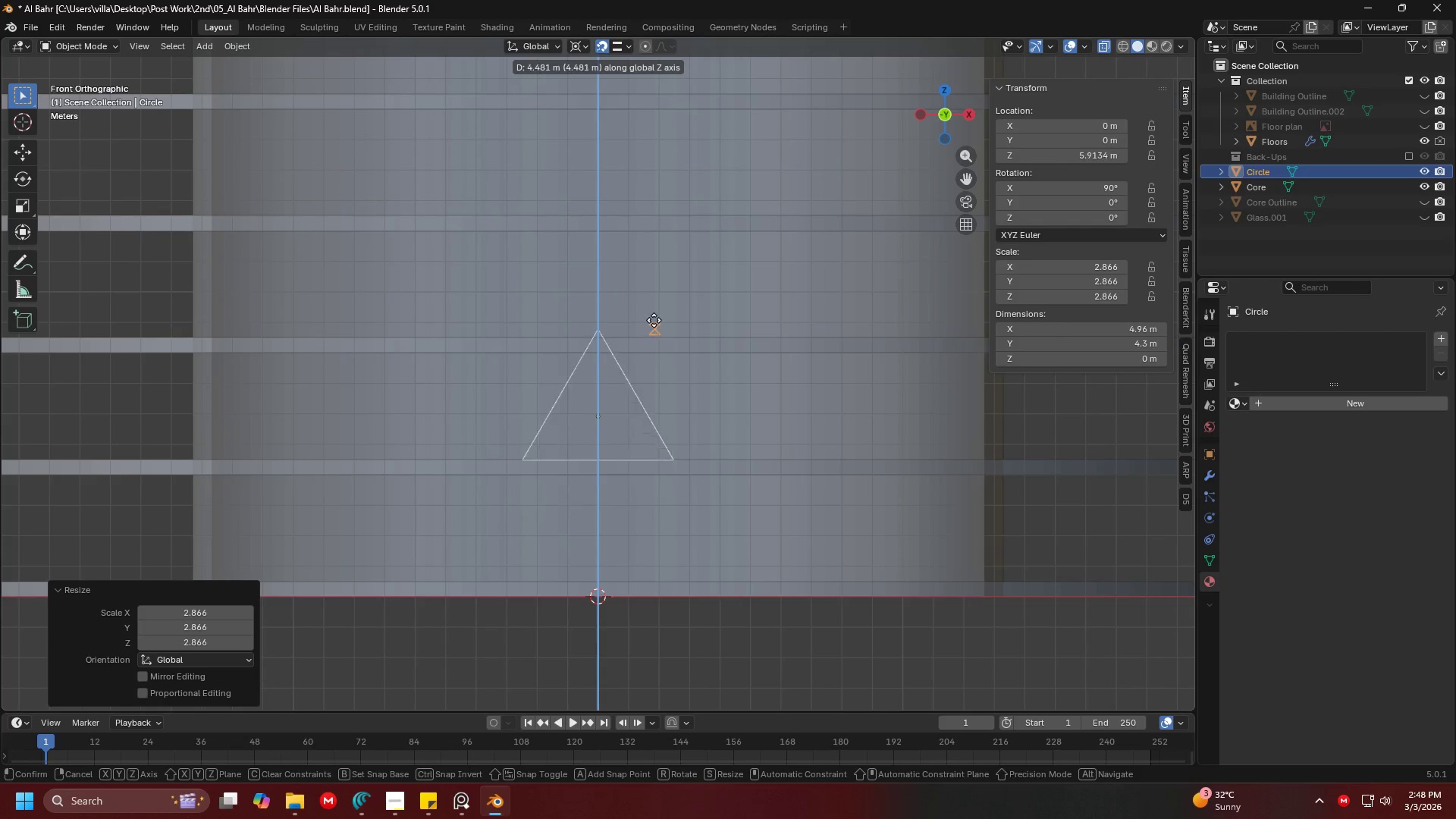 
left_click([648, 243])
 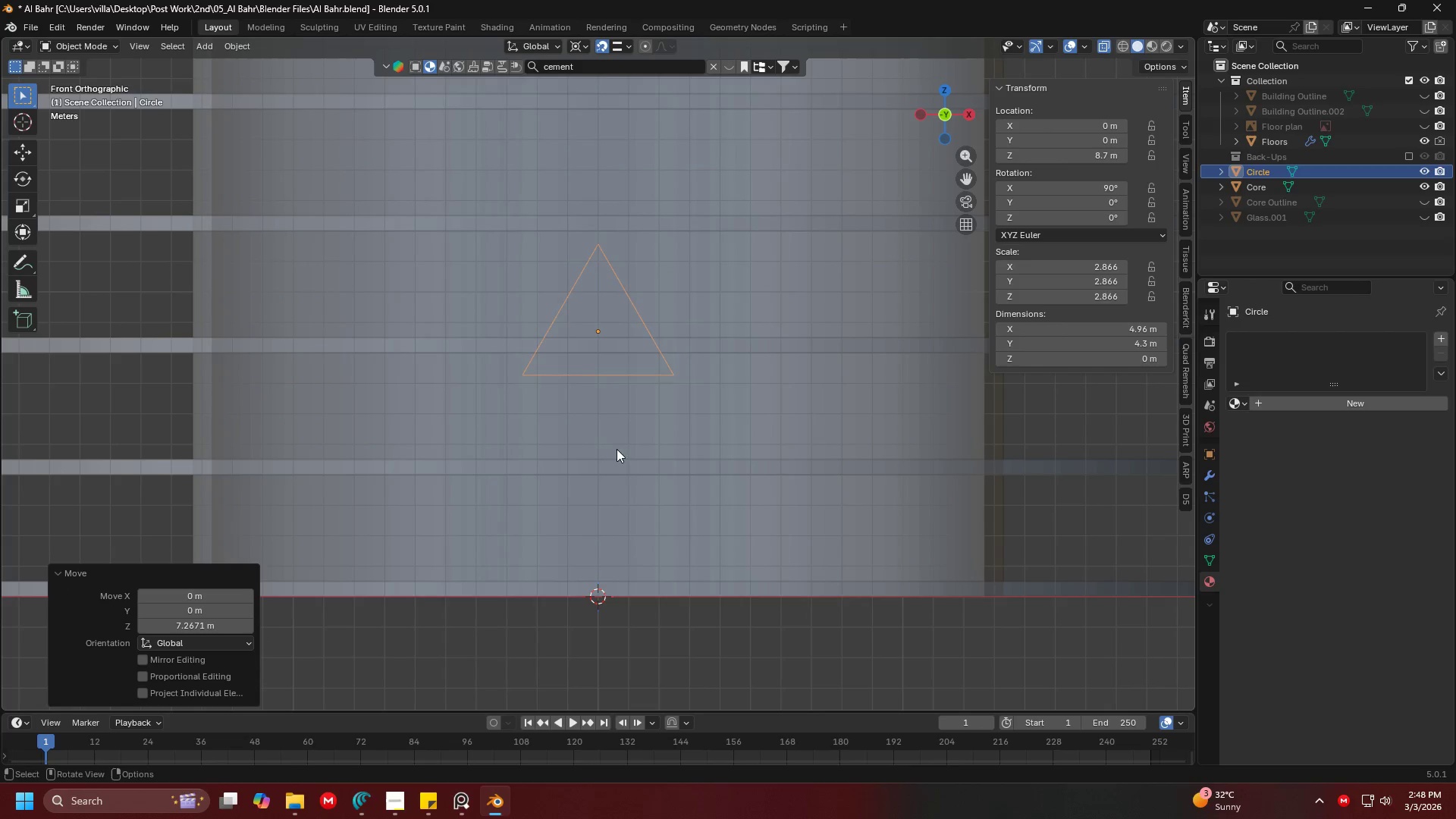 
key(G)
 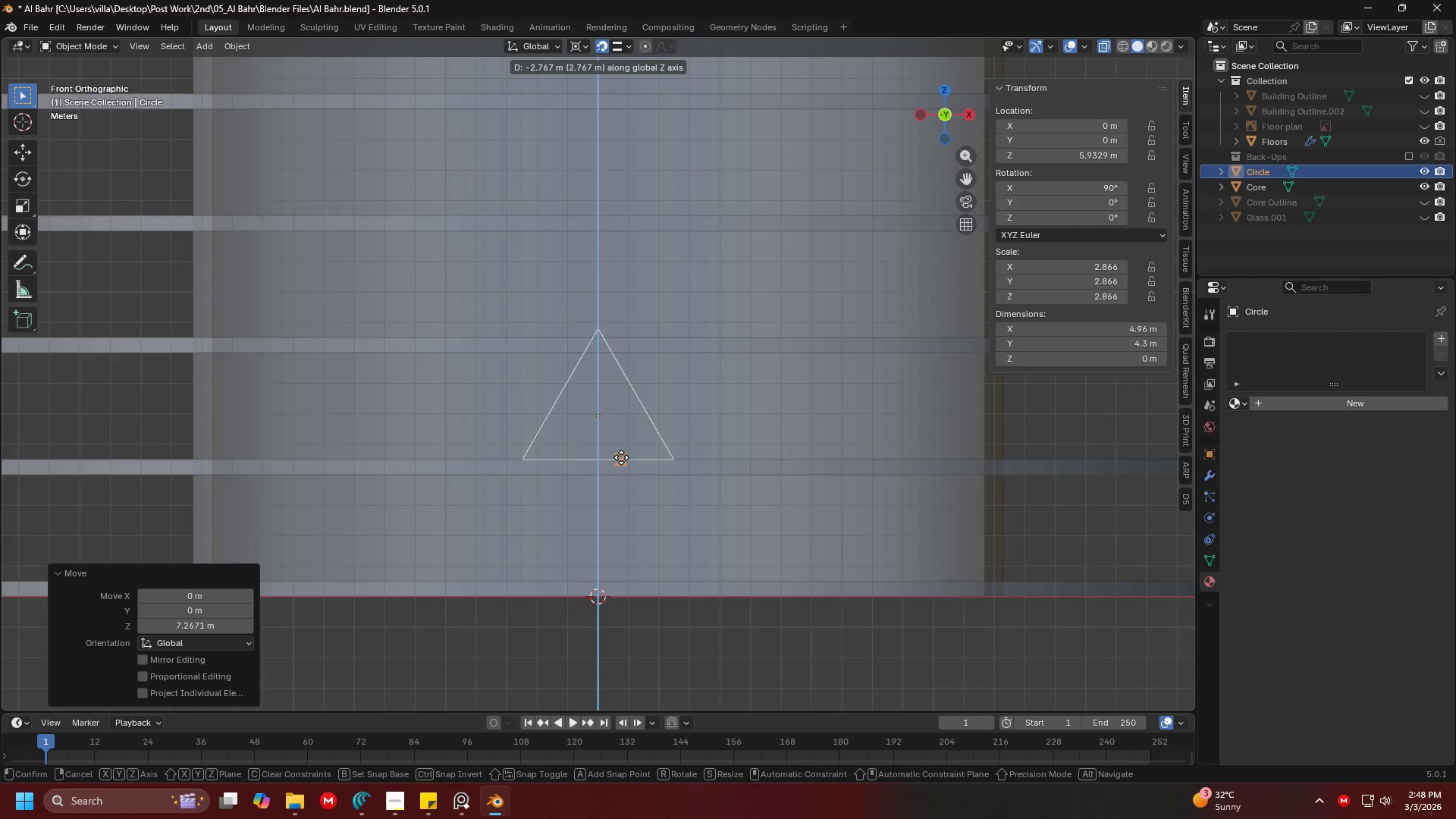 
left_click([623, 454])
 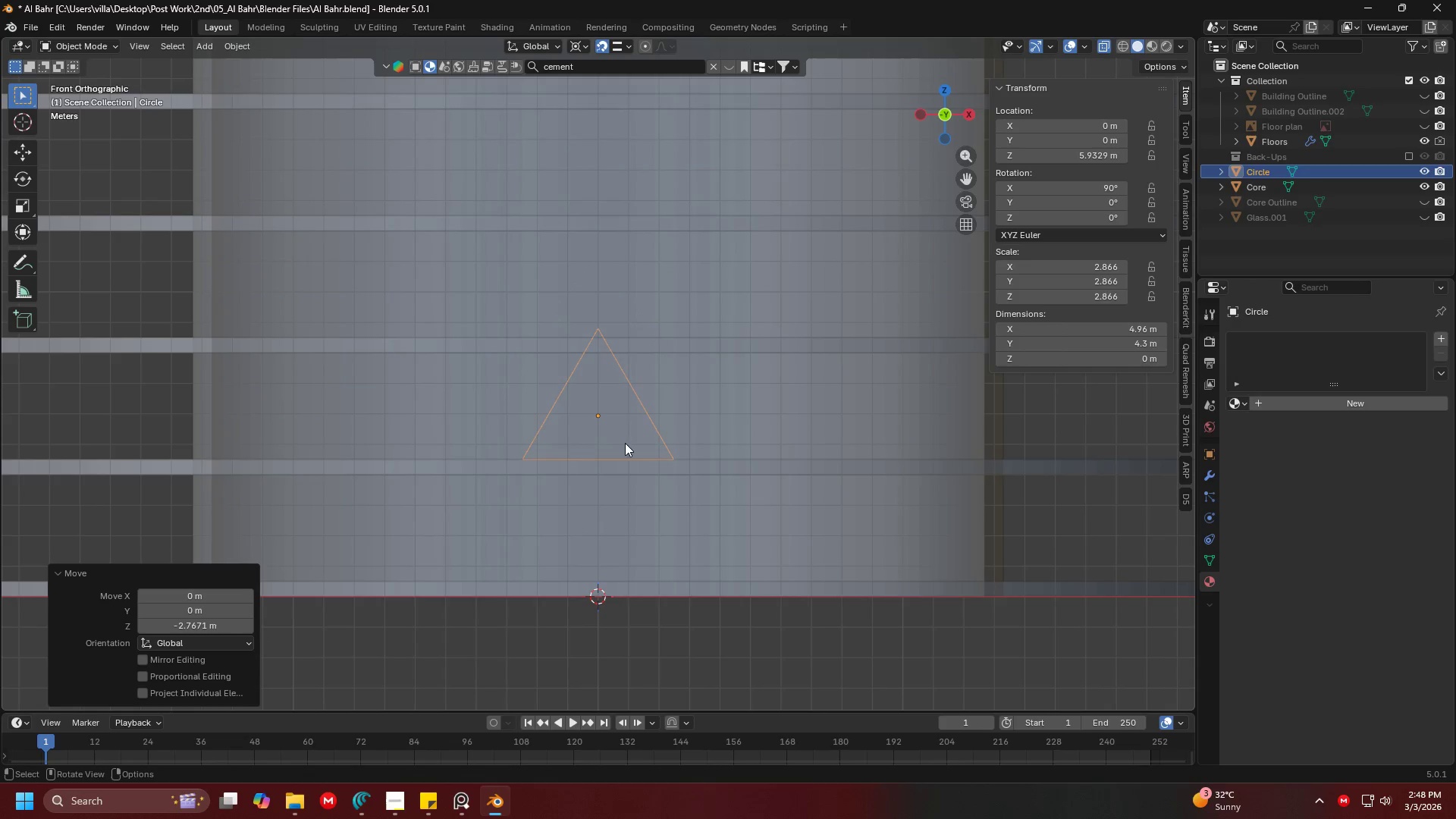 
key(Shift+ShiftLeft)
 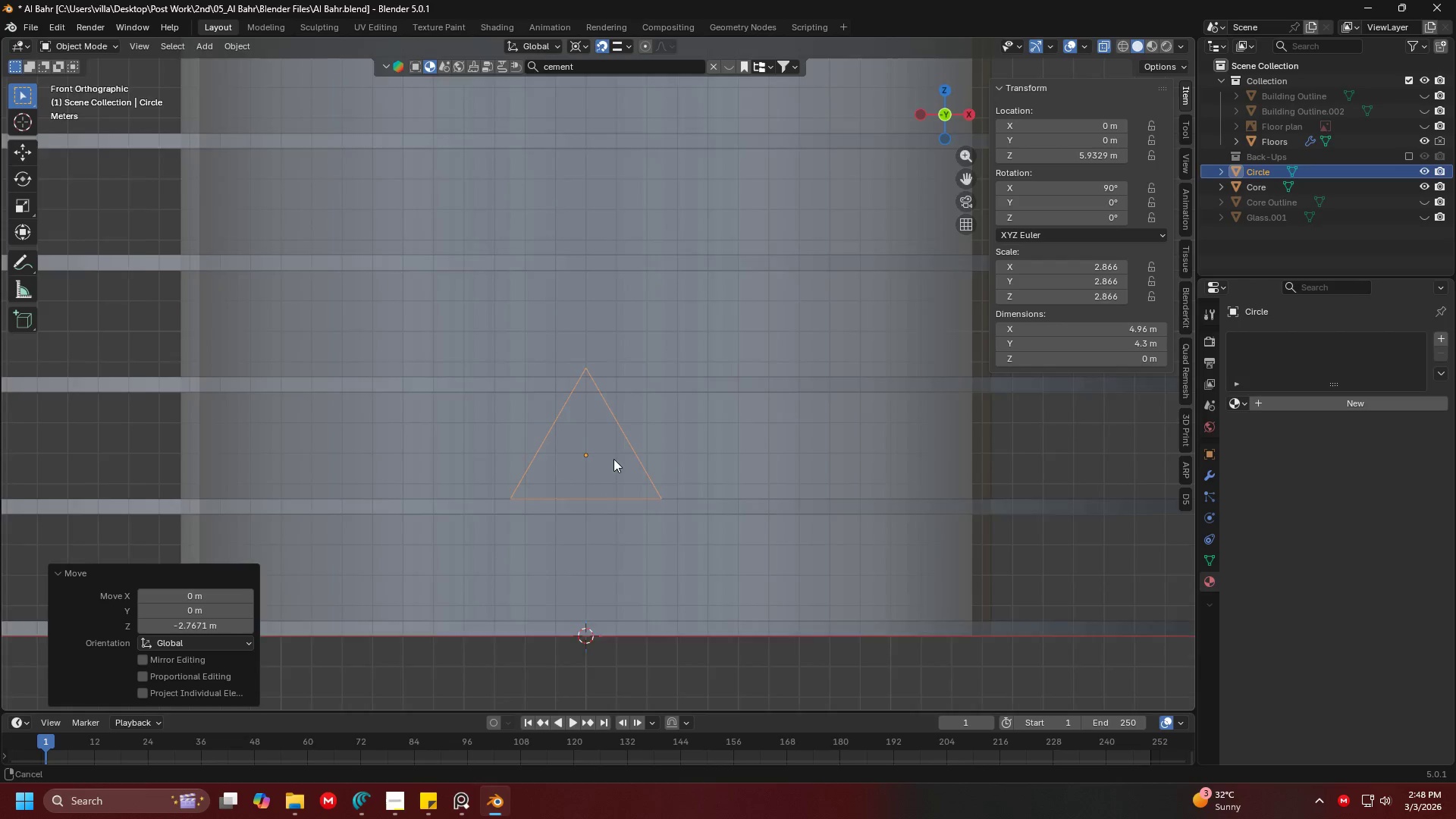 
scroll: coordinate [598, 495], scroll_direction: up, amount: 4.0
 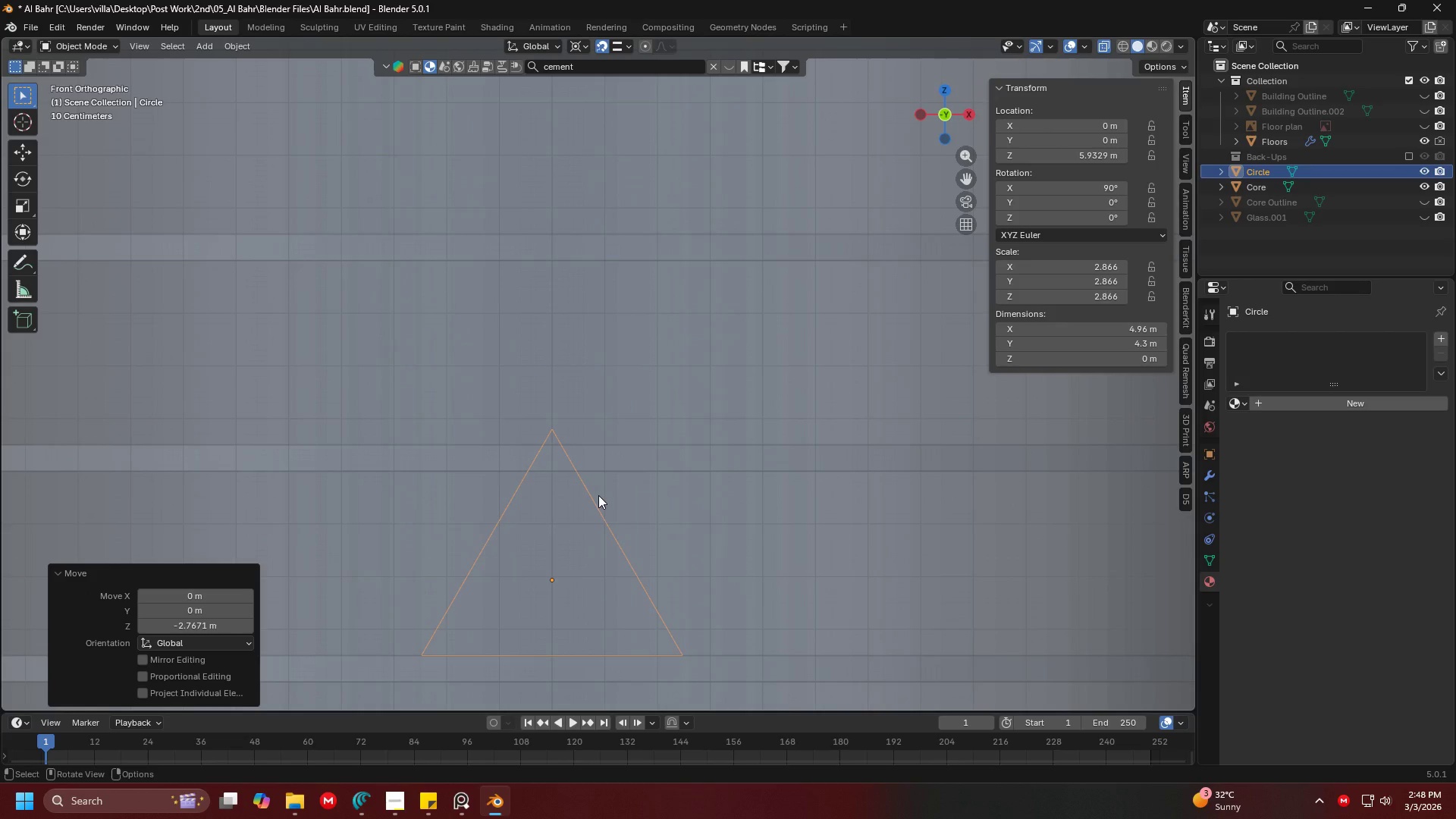 
key(Alt+Tab)
 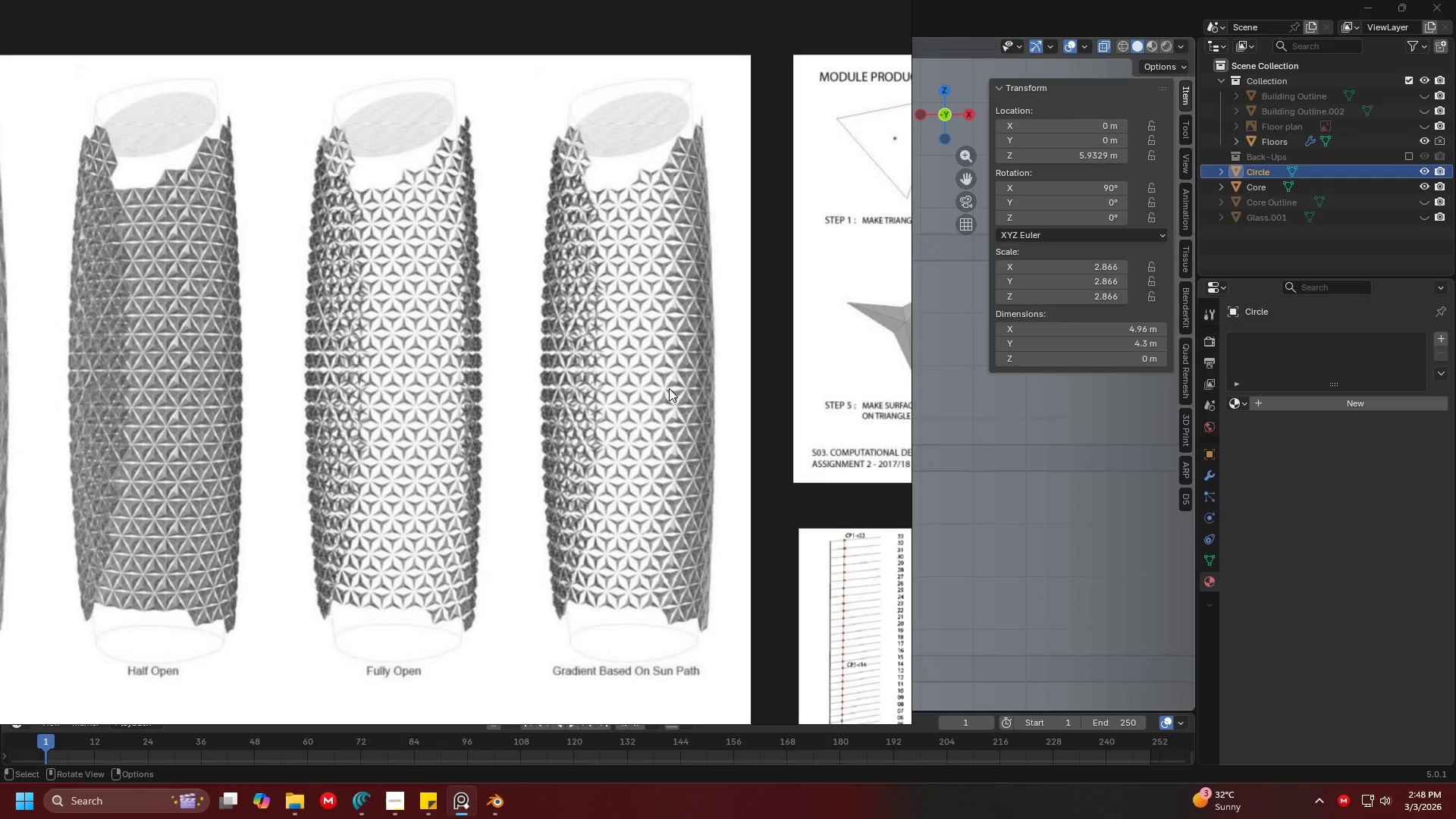 
scroll: coordinate [736, 374], scroll_direction: down, amount: 2.0
 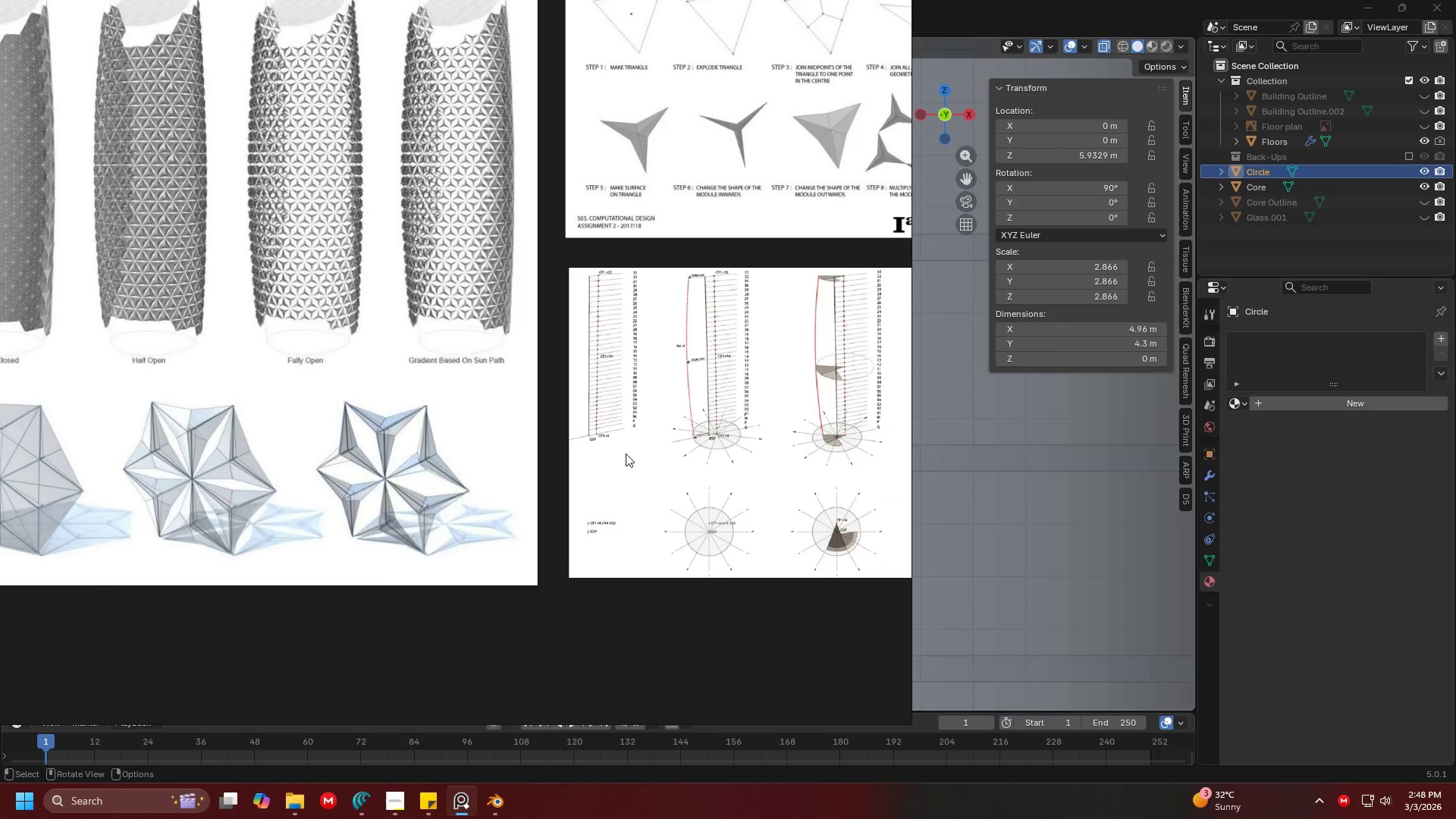 
scroll: coordinate [187, 469], scroll_direction: up, amount: 5.0
 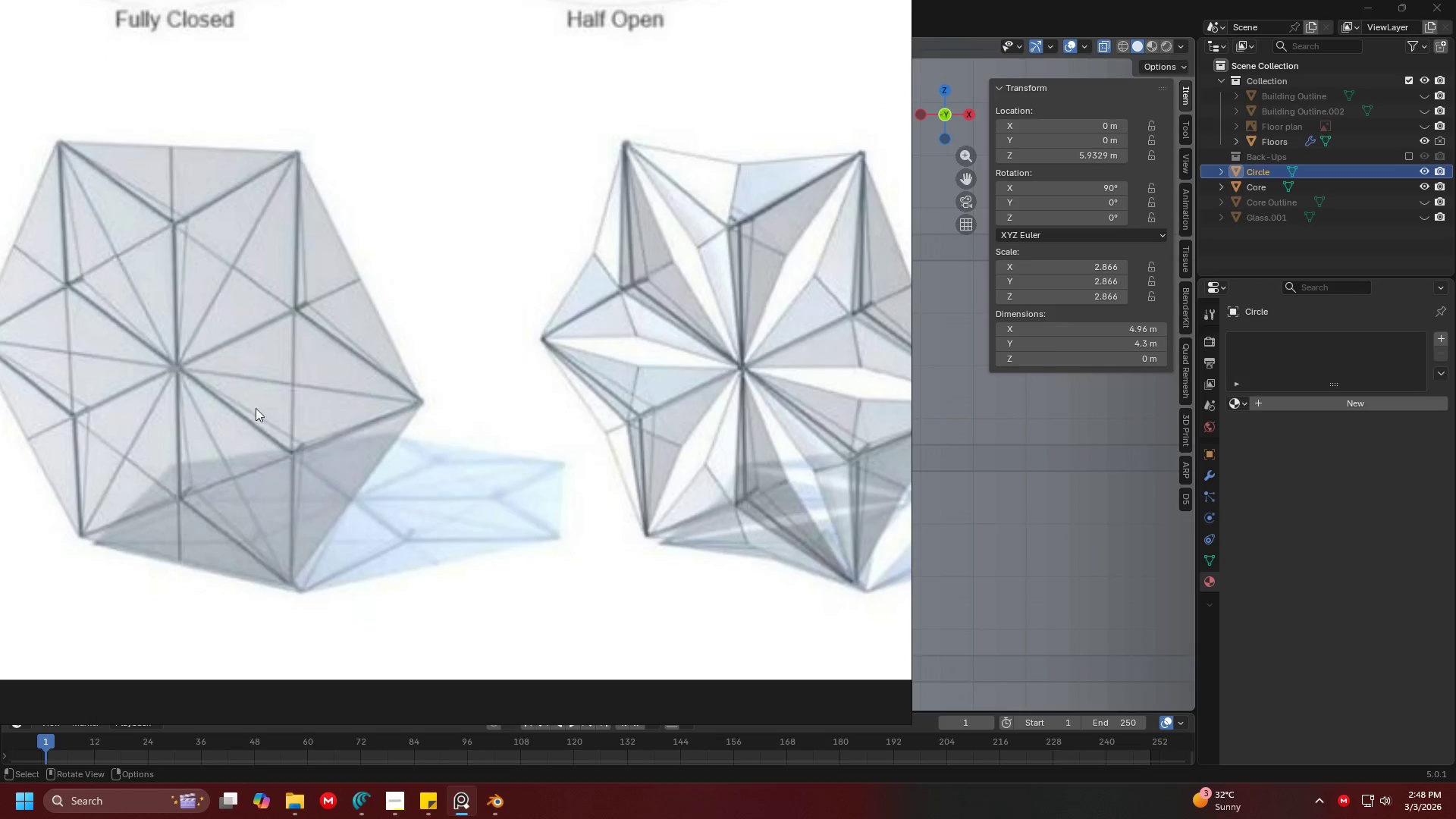 
scroll: coordinate [379, 319], scroll_direction: down, amount: 1.0
 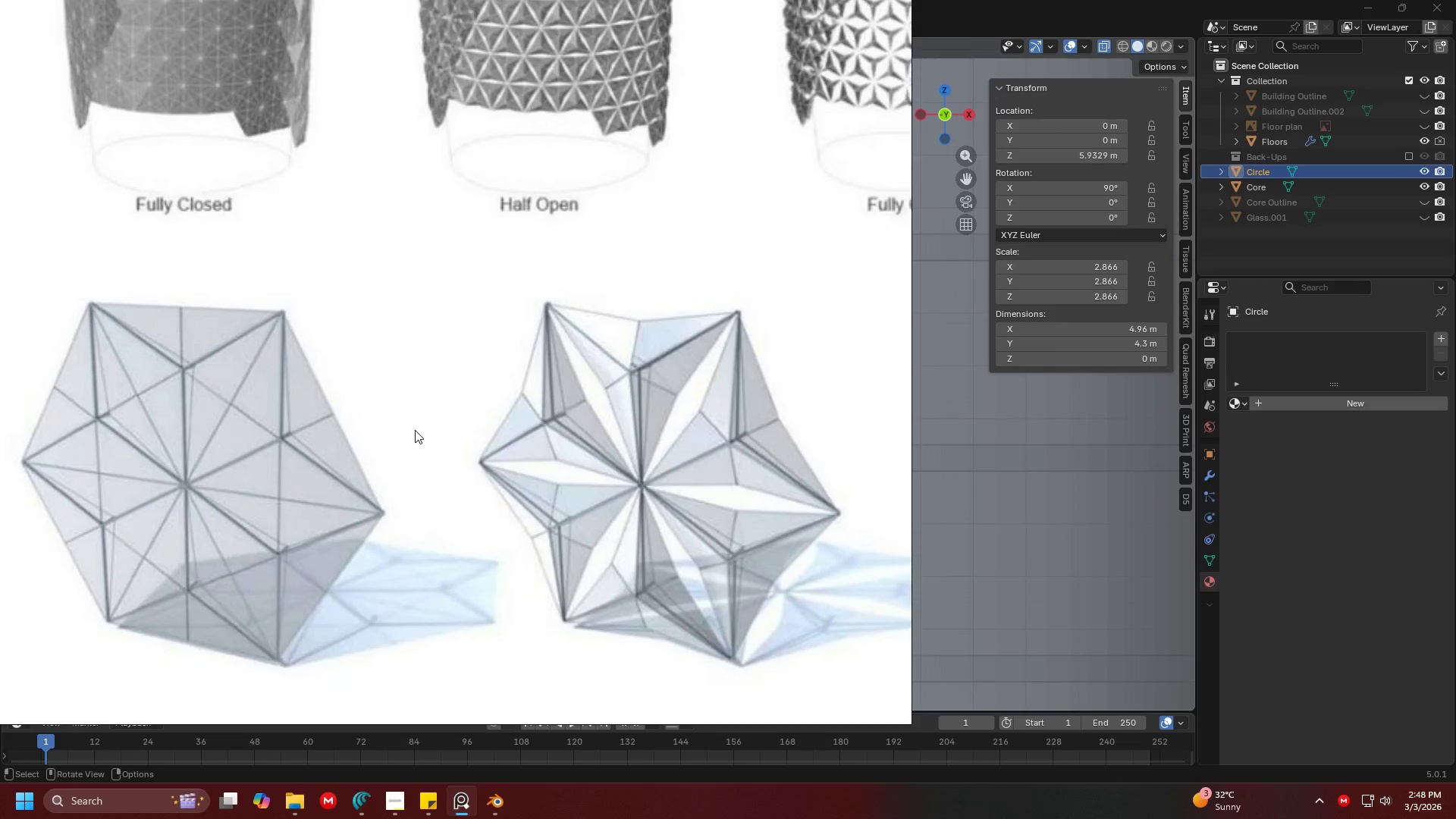 
wait(7.5)
 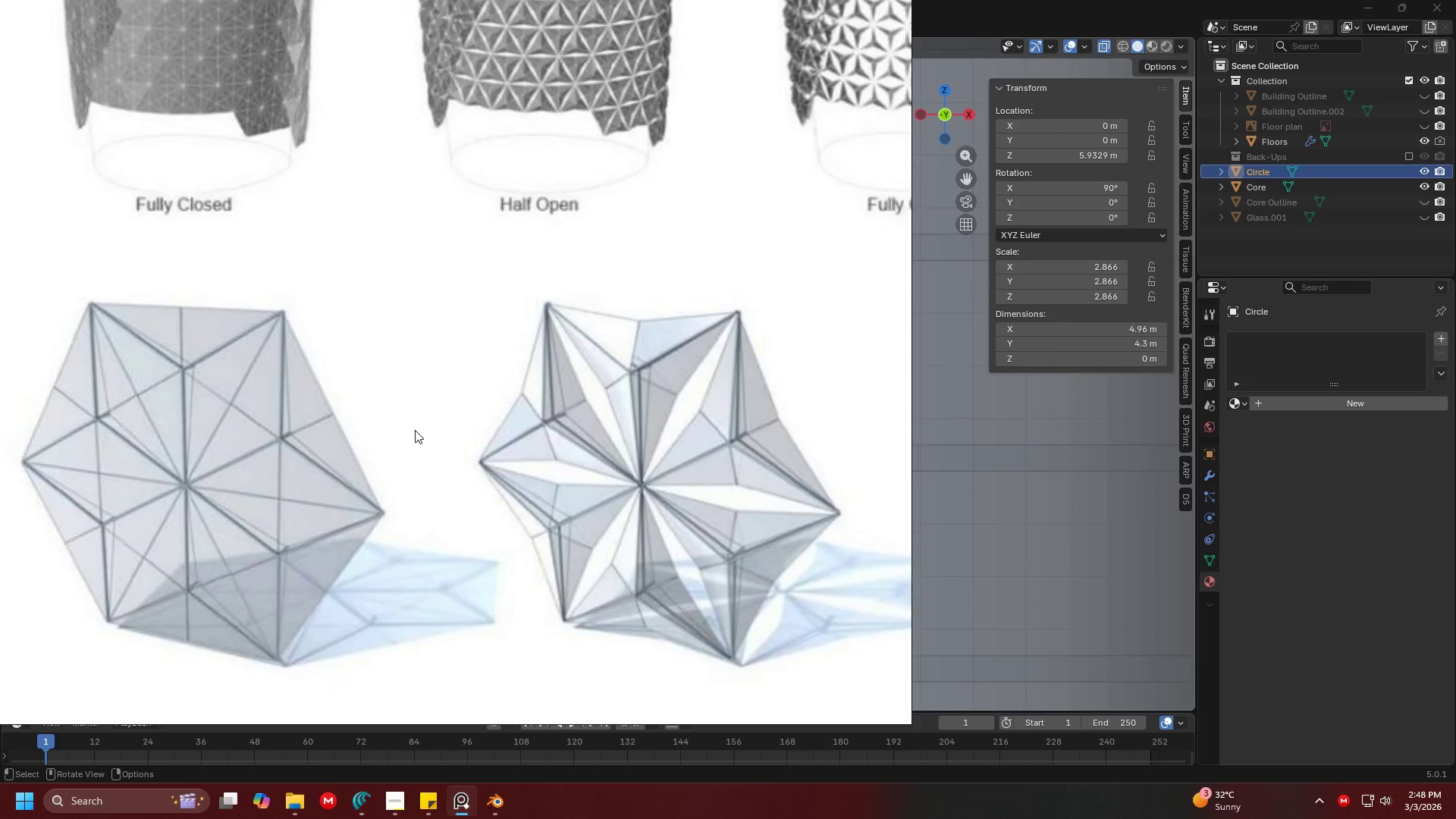 
scroll: coordinate [579, 498], scroll_direction: down, amount: 3.0
 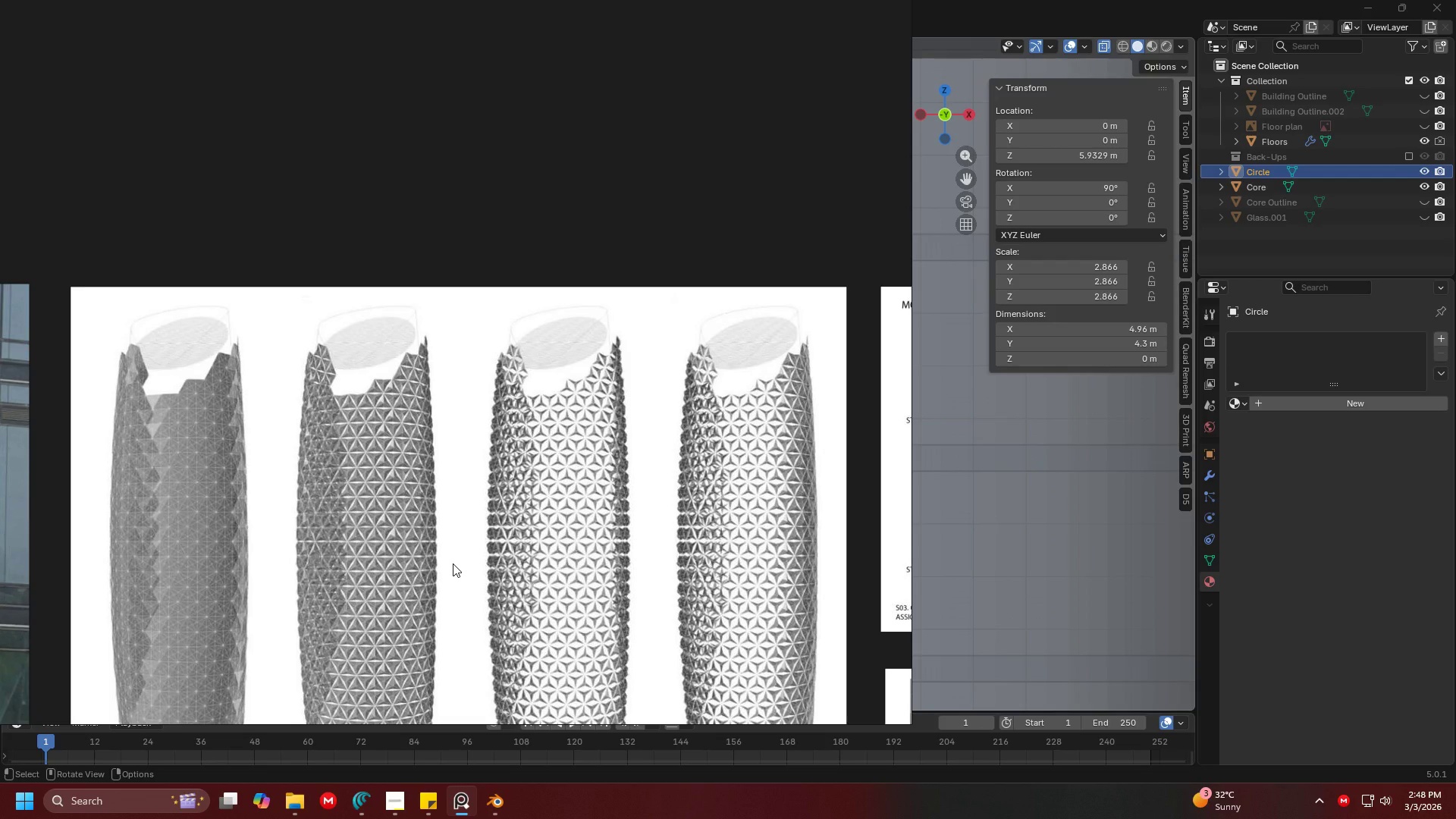 
wait(9.36)
 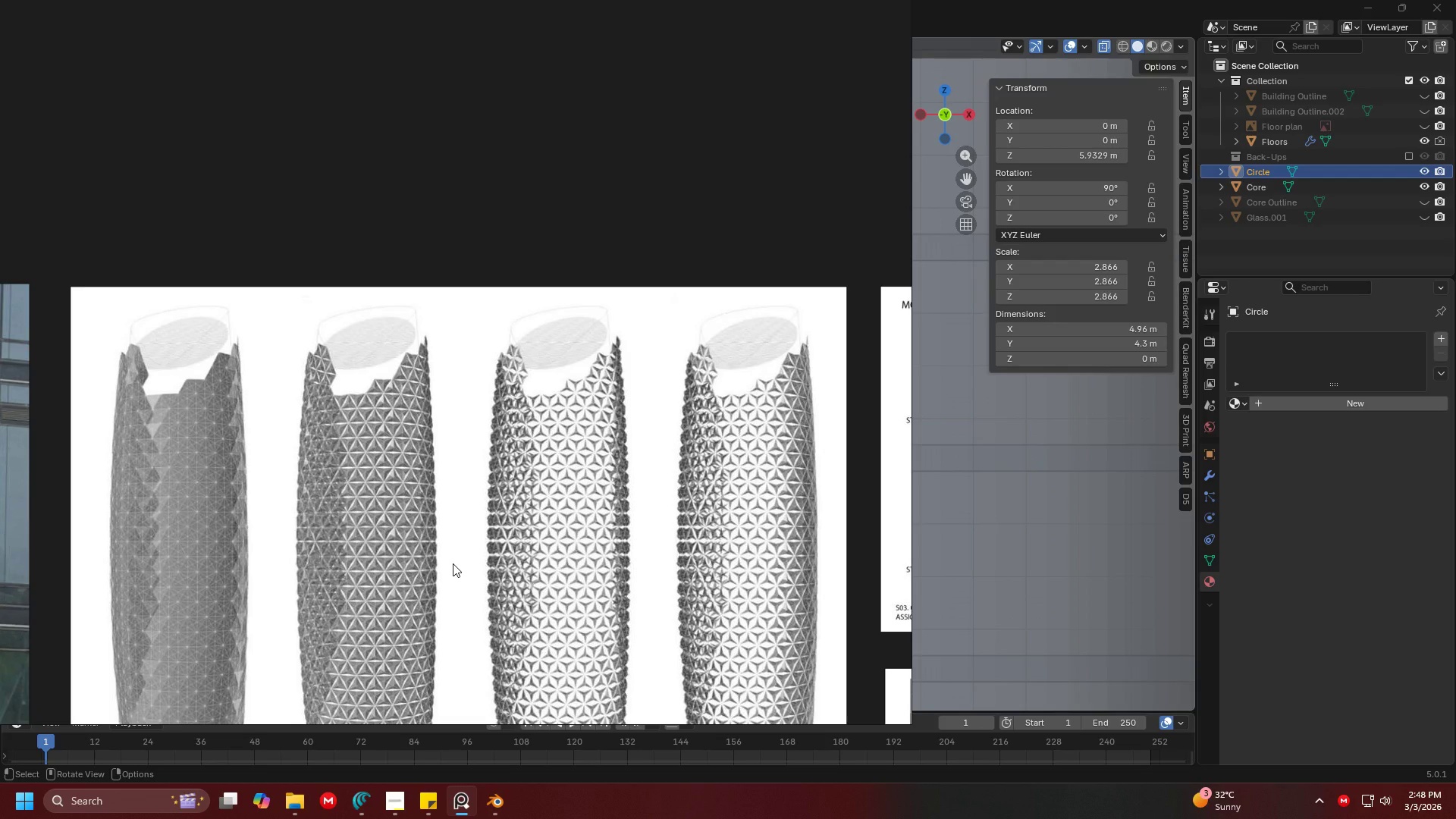 
scroll: coordinate [657, 509], scroll_direction: down, amount: 3.0
 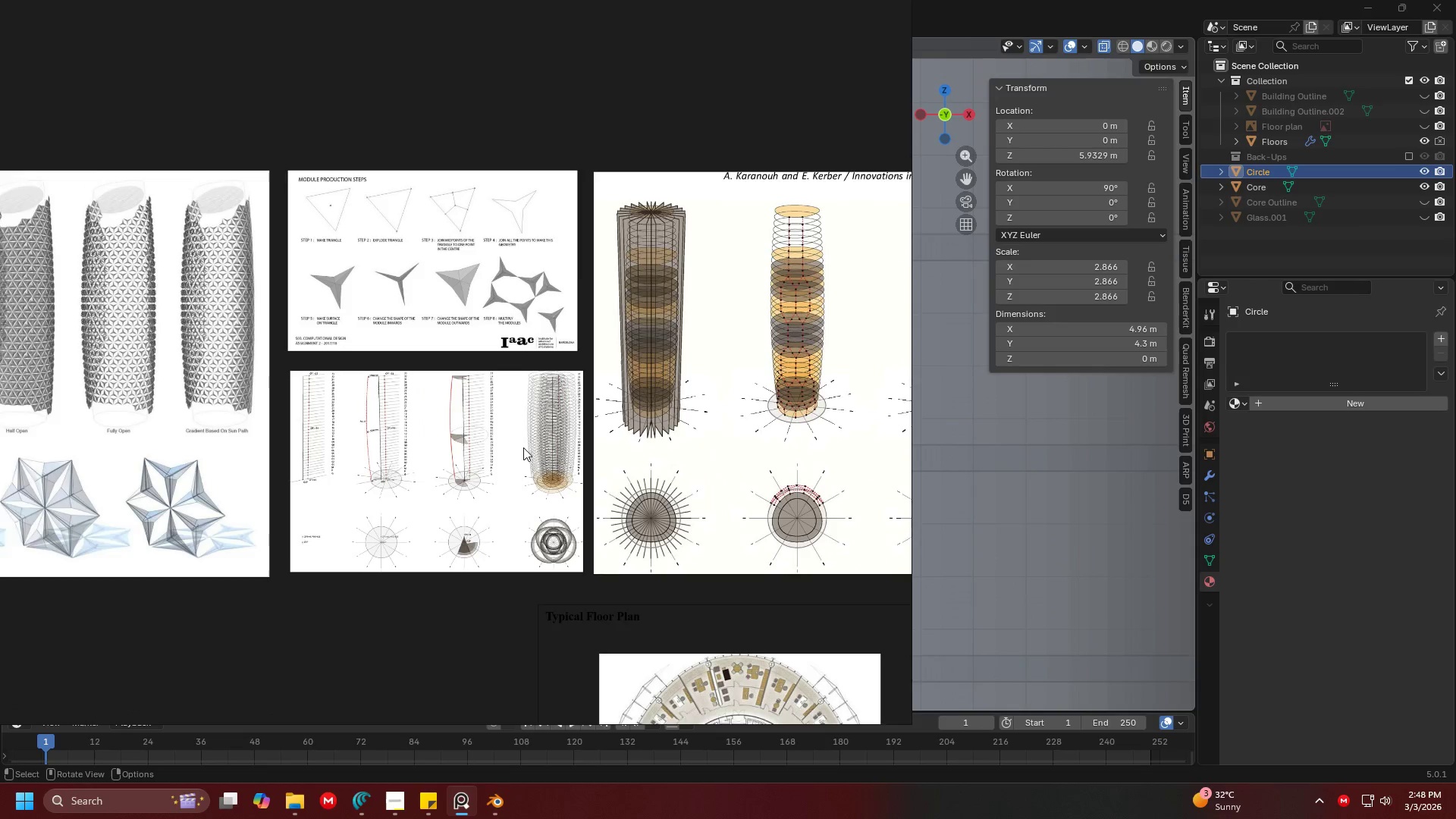 
scroll: coordinate [656, 353], scroll_direction: up, amount: 4.0
 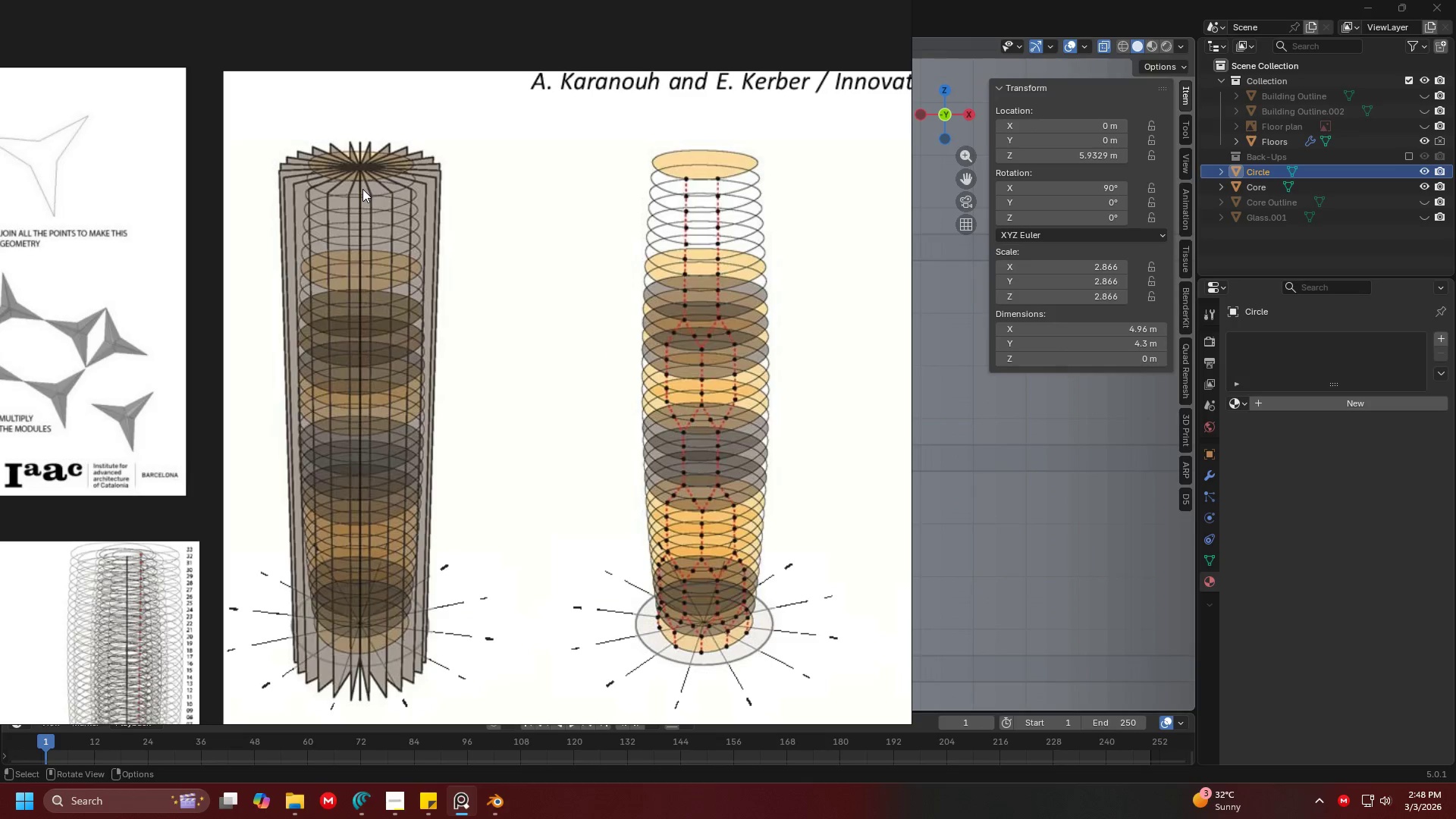 
scroll: coordinate [399, 347], scroll_direction: down, amount: 2.0
 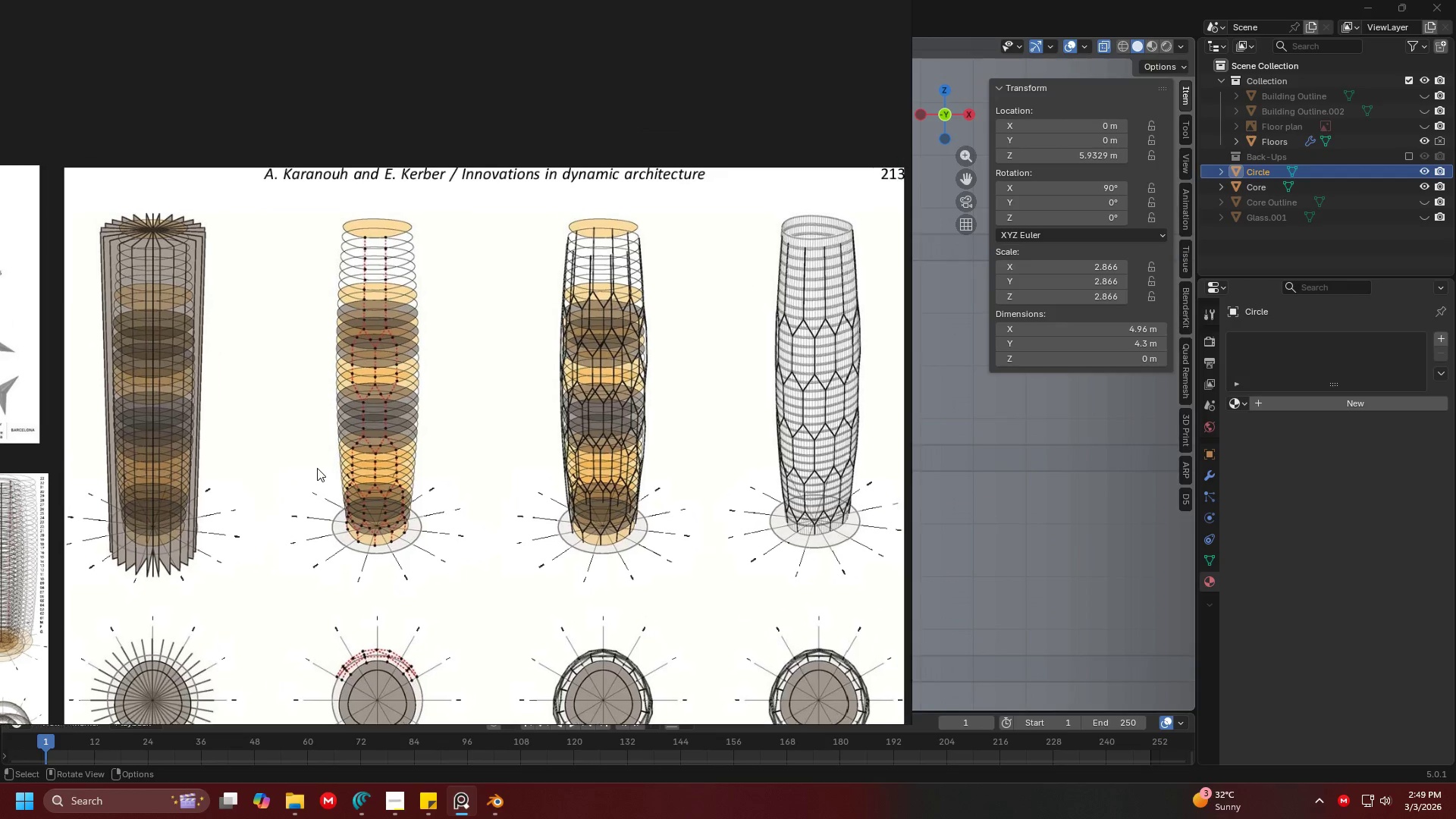 
scroll: coordinate [851, 370], scroll_direction: up, amount: 2.0
 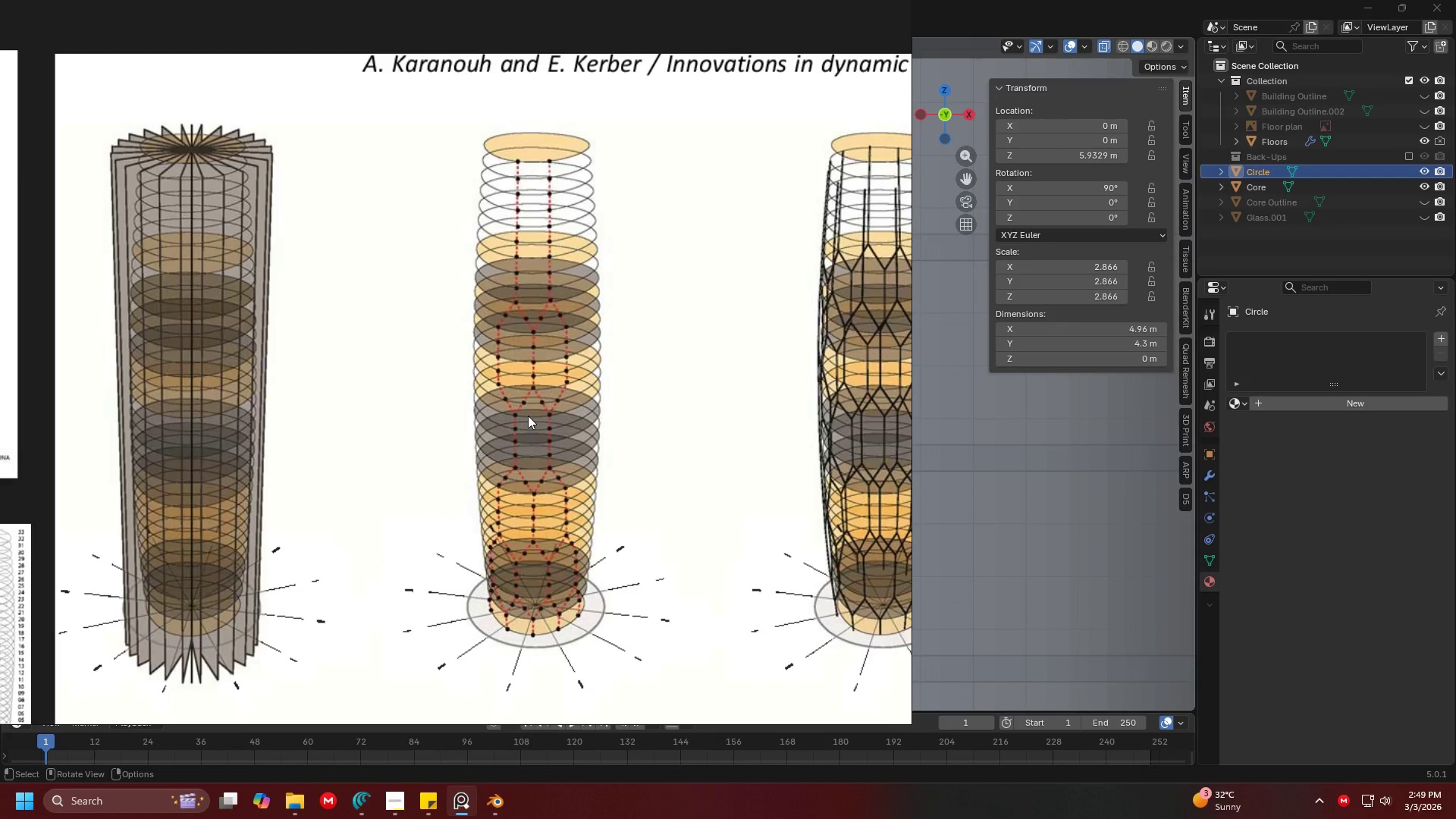 
wait(25.27)
 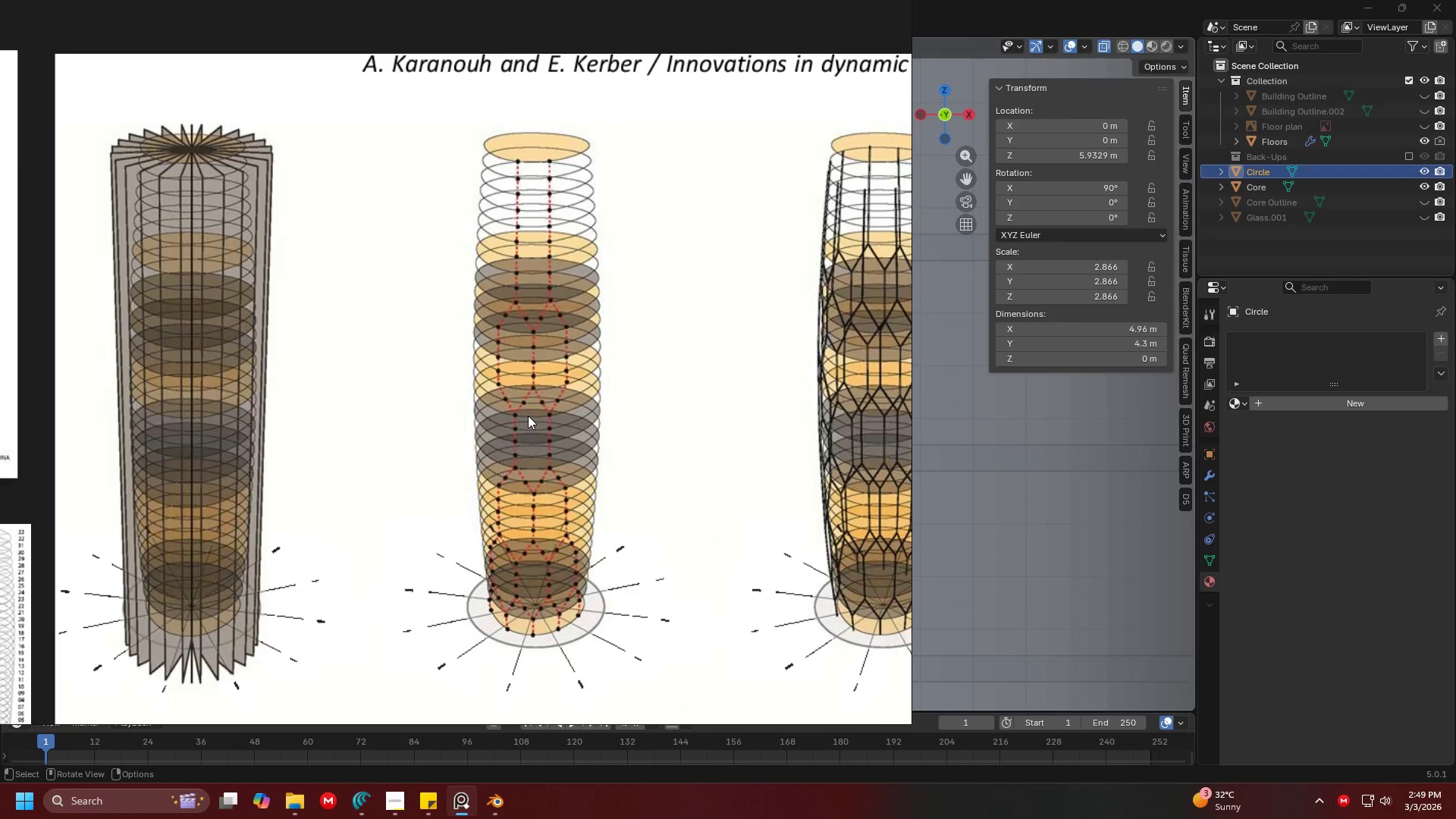 
scroll: coordinate [713, 325], scroll_direction: down, amount: 2.0
 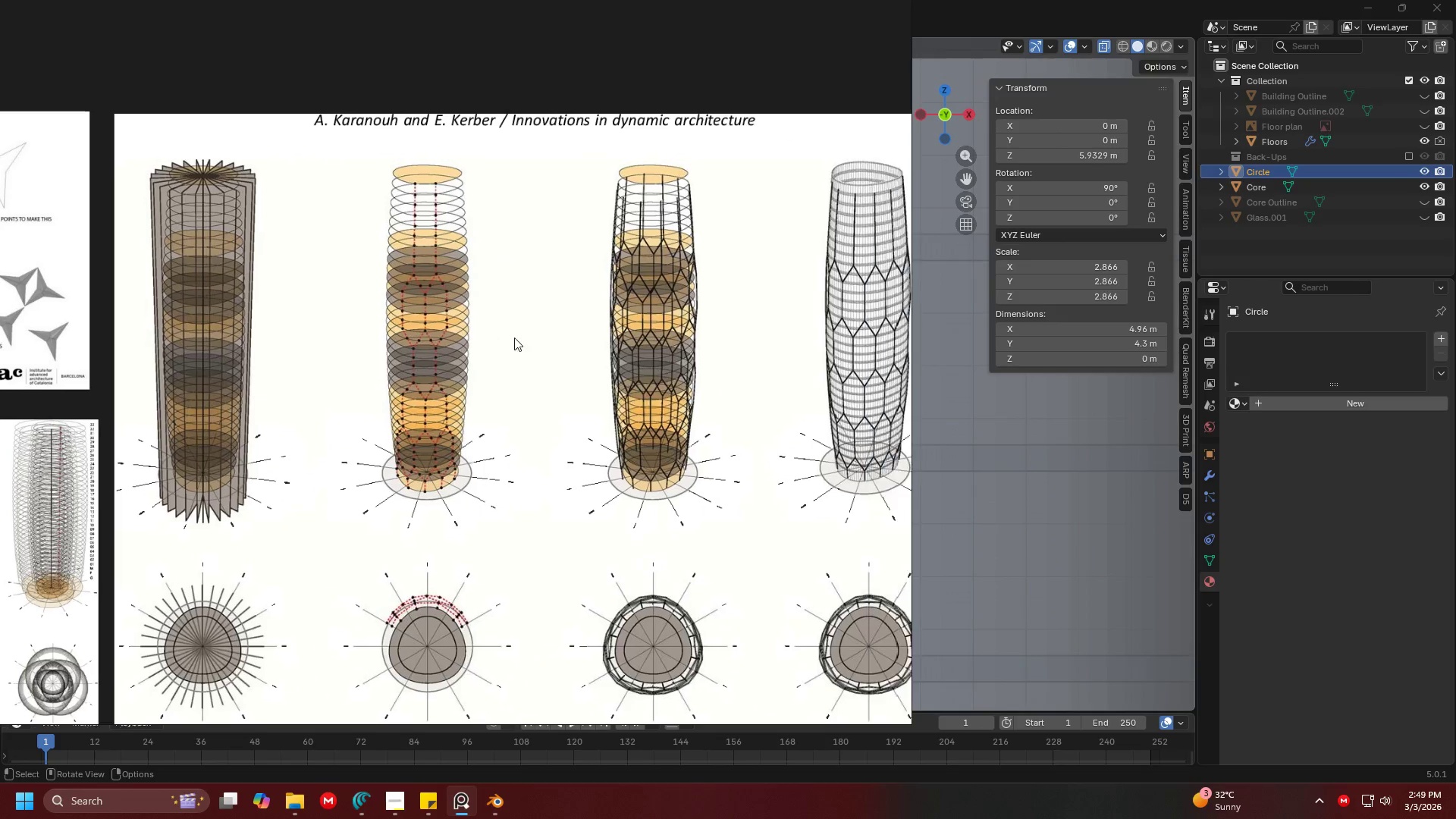 
scroll: coordinate [676, 327], scroll_direction: up, amount: 1.0
 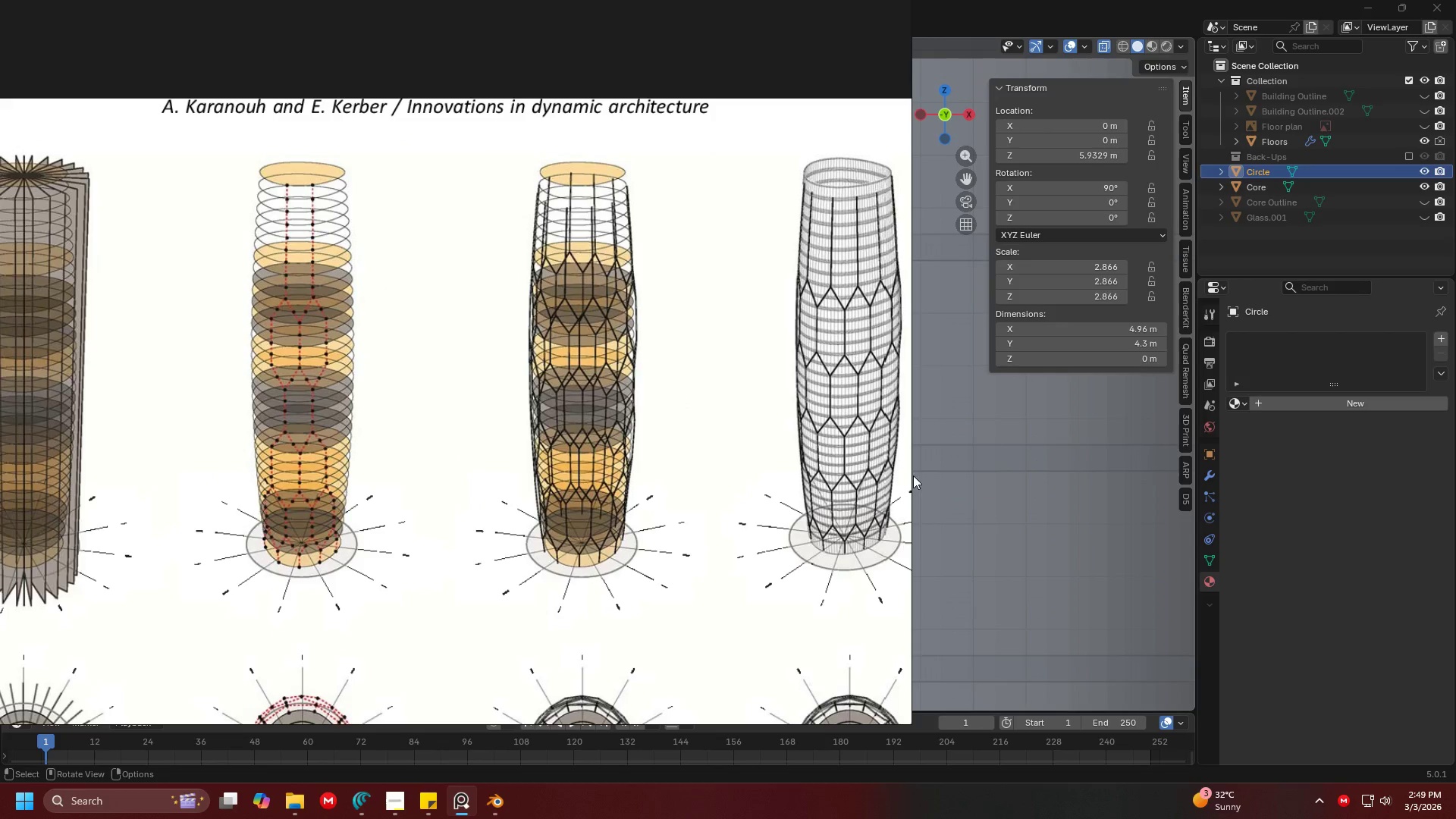 
scroll: coordinate [642, 411], scroll_direction: down, amount: 4.0
 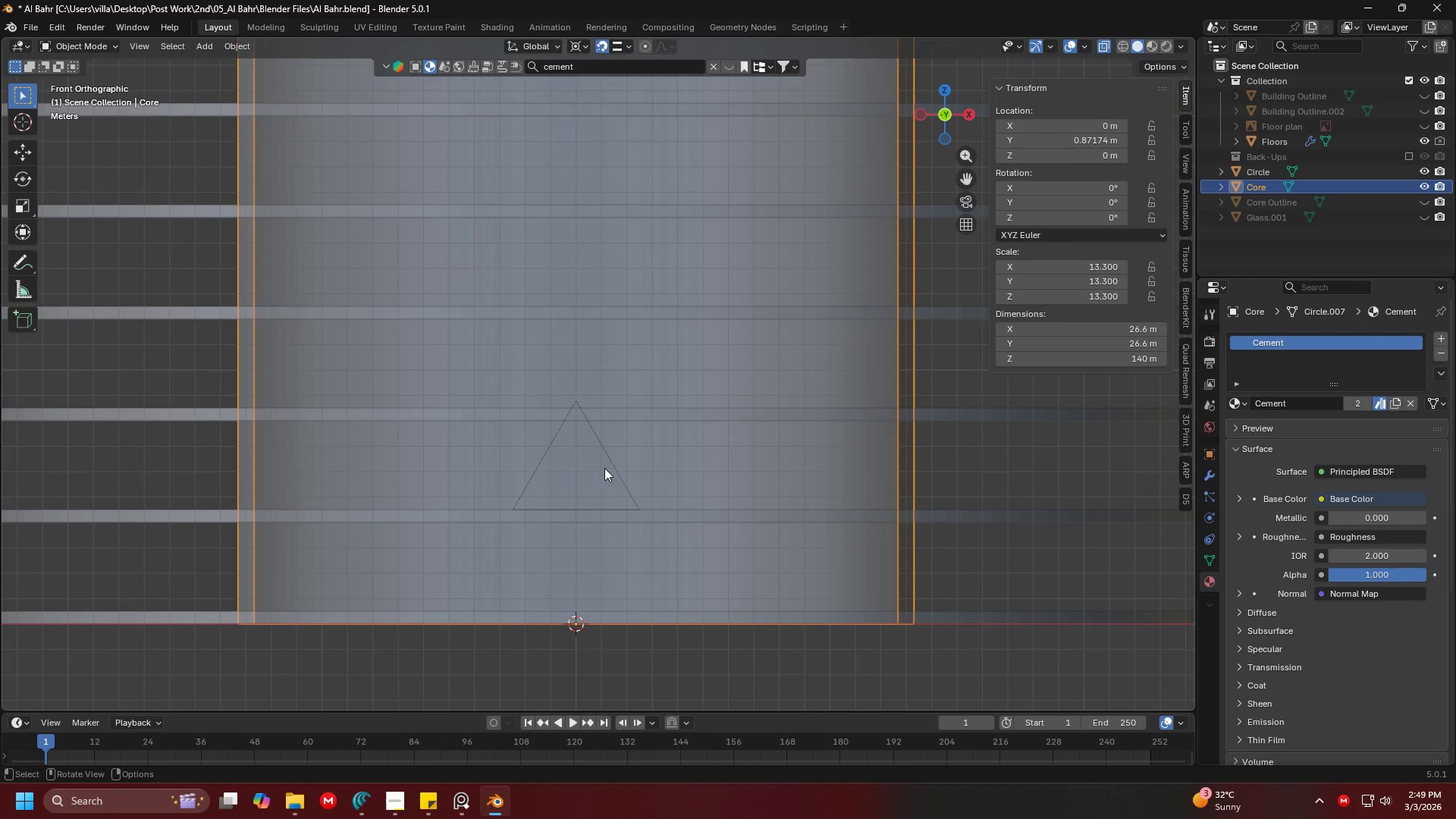 
left_click([614, 460])
 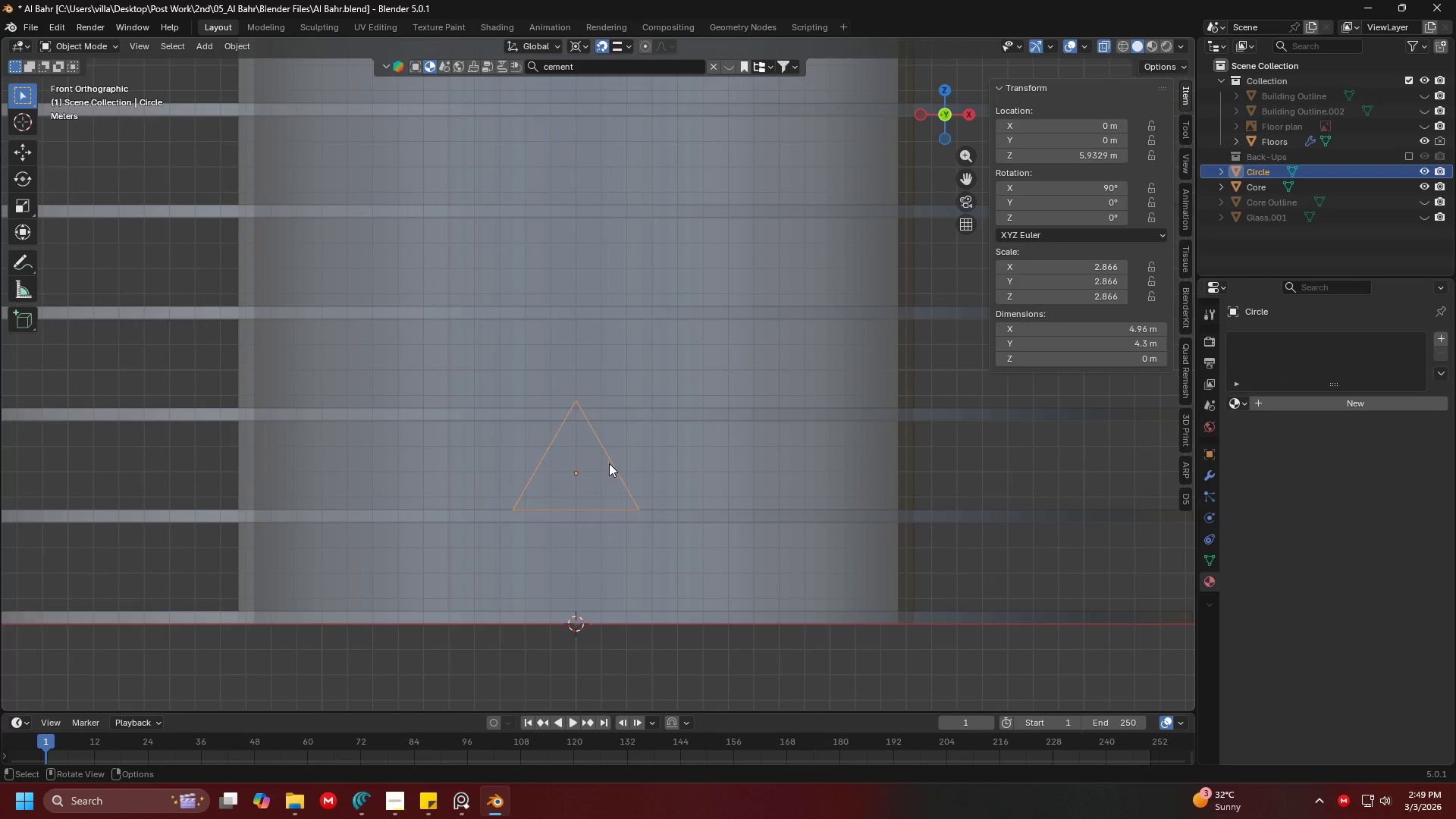 
hold_key(key=ShiftLeft, duration=0.39)
 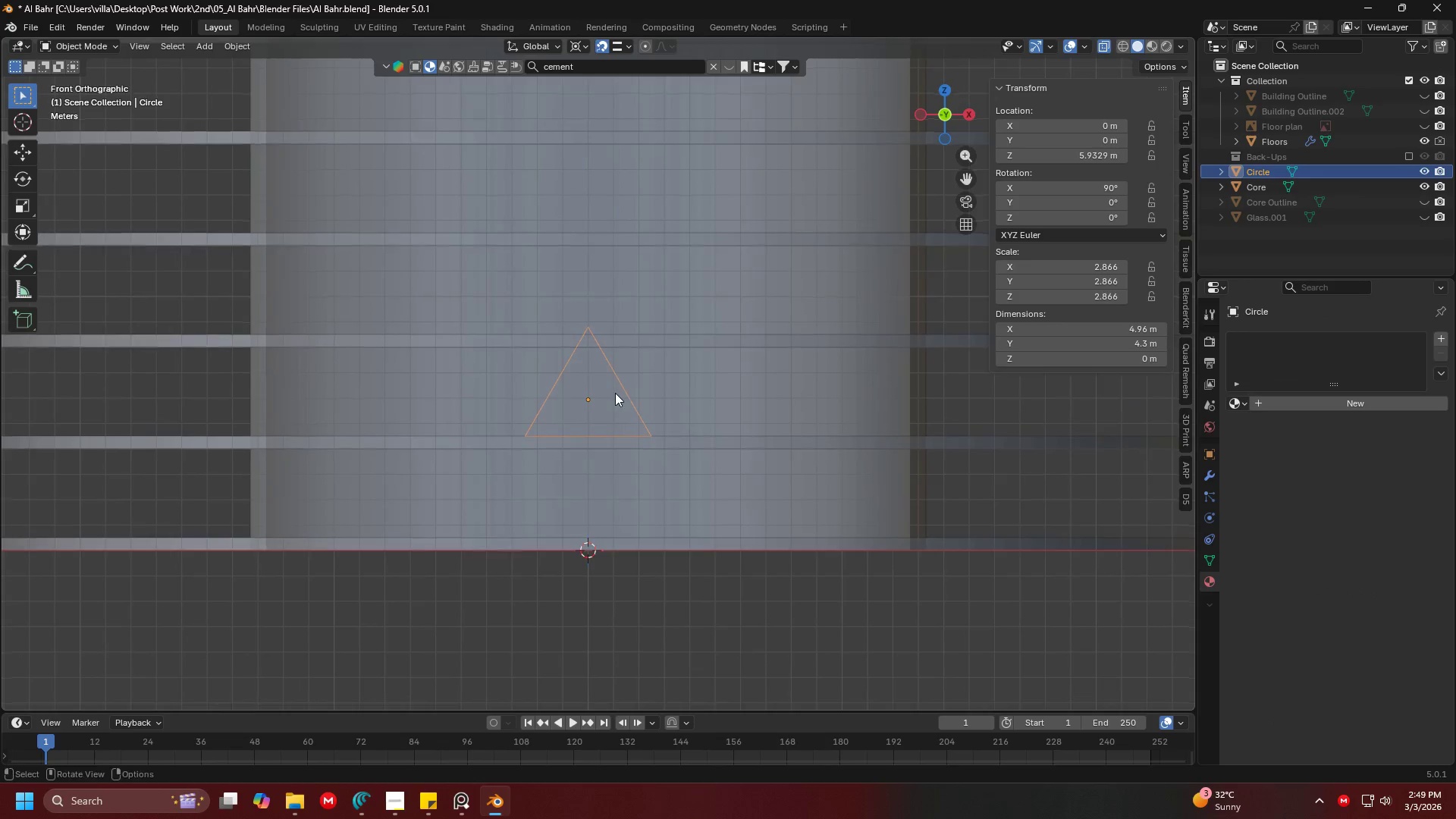 
key(Alt+AltLeft)
 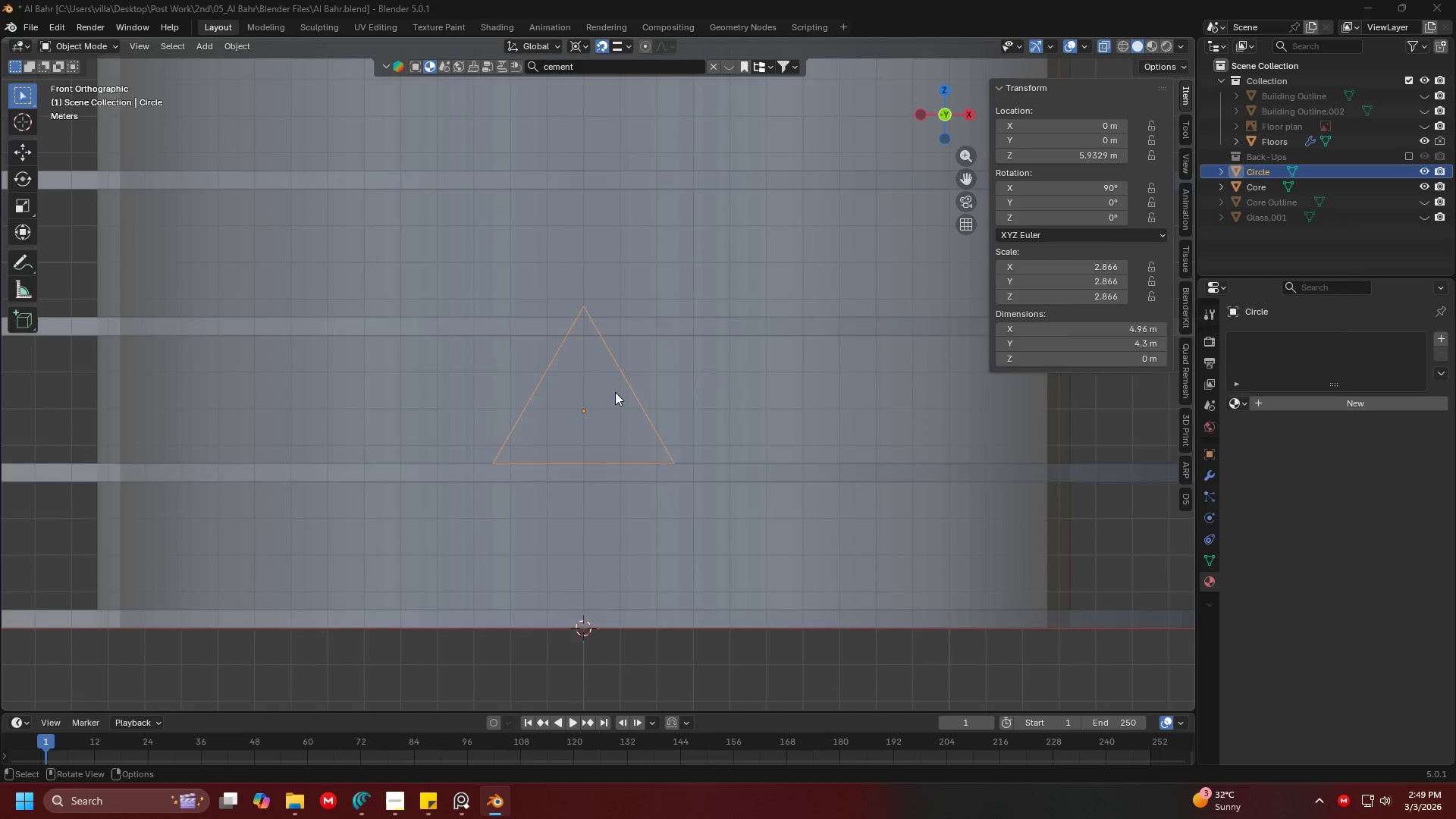 
key(Alt+Tab)
 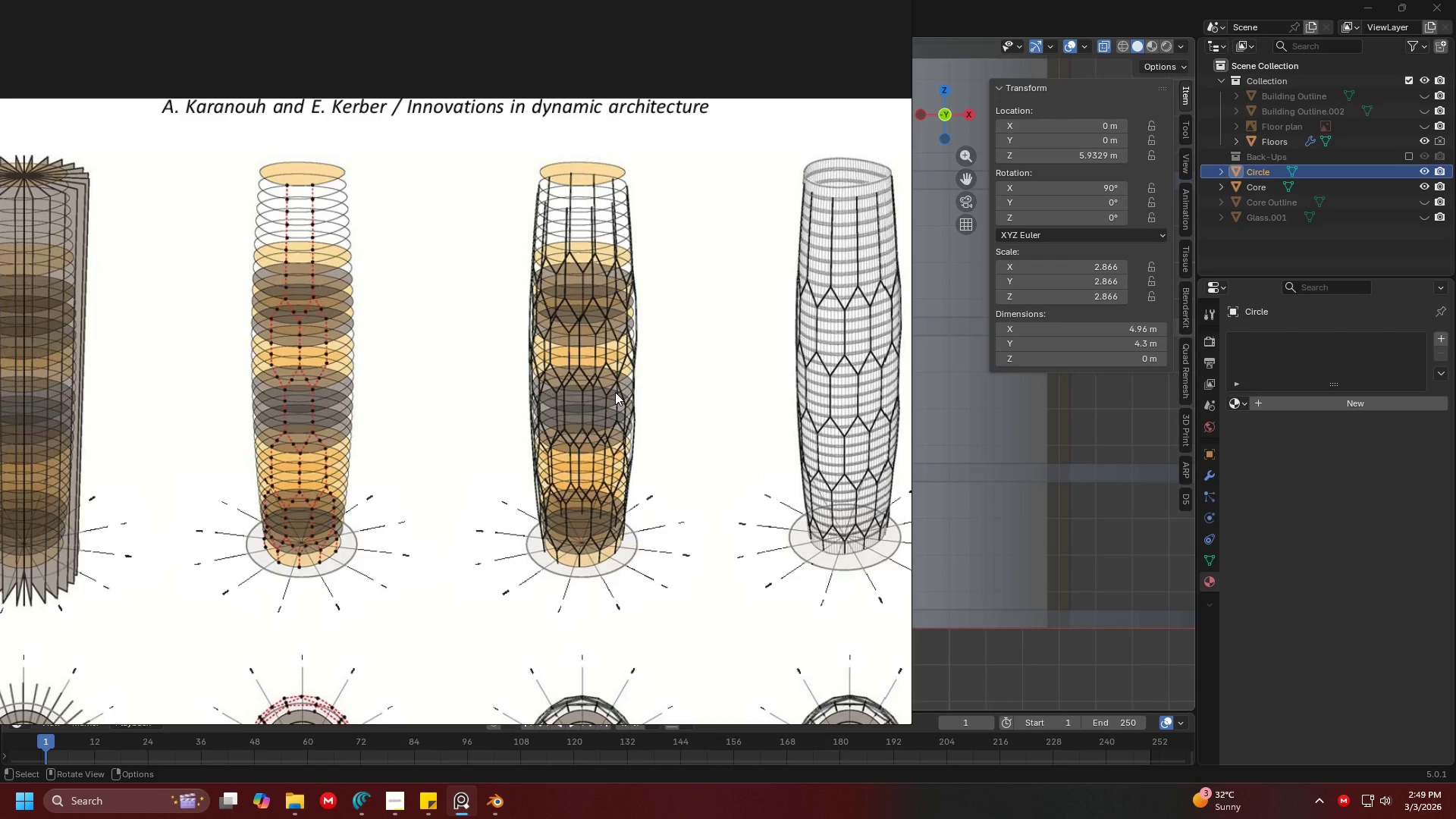 
scroll: coordinate [615, 392], scroll_direction: up, amount: 2.0
 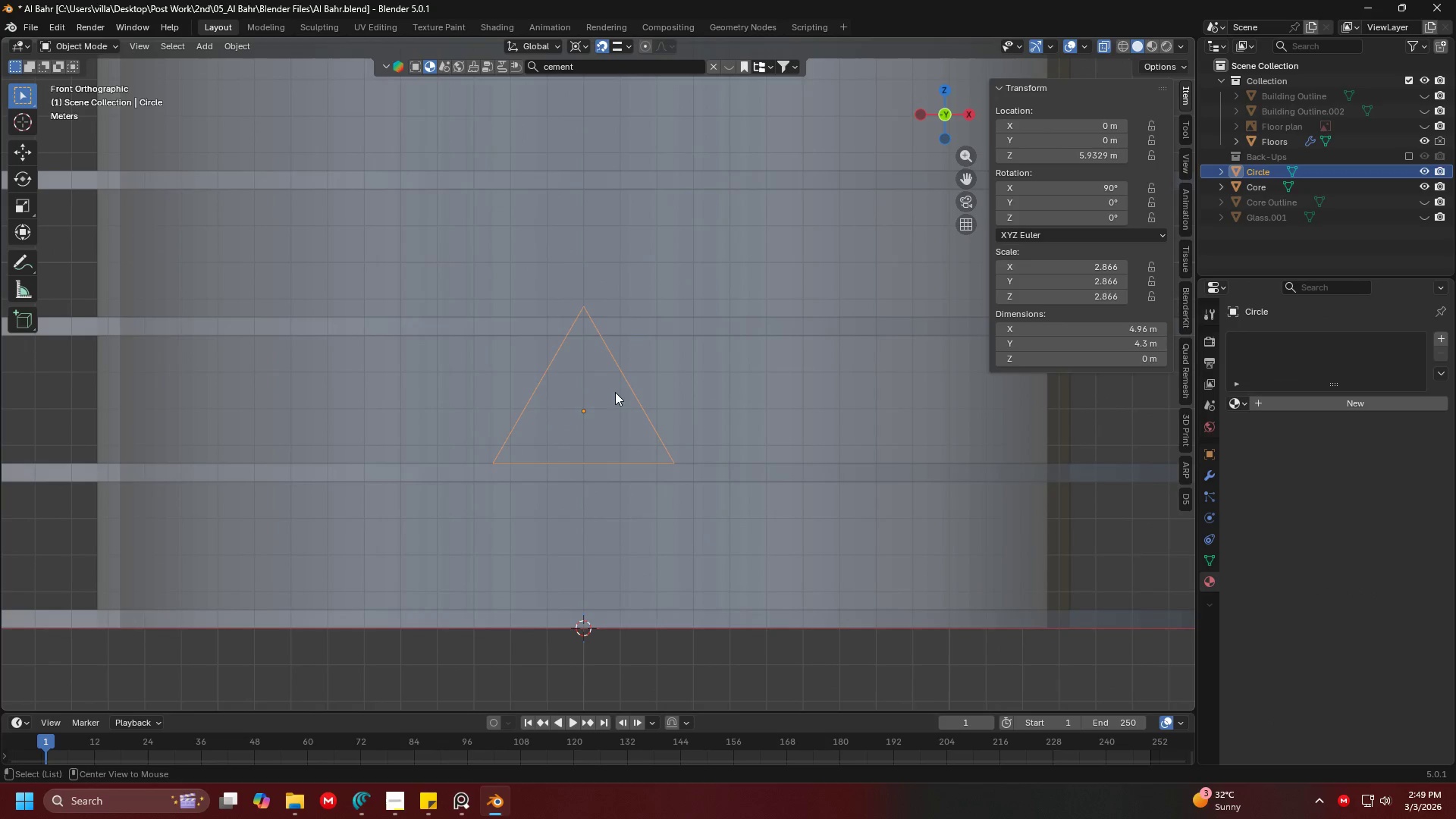 
scroll: coordinate [615, 392], scroll_direction: down, amount: 3.0
 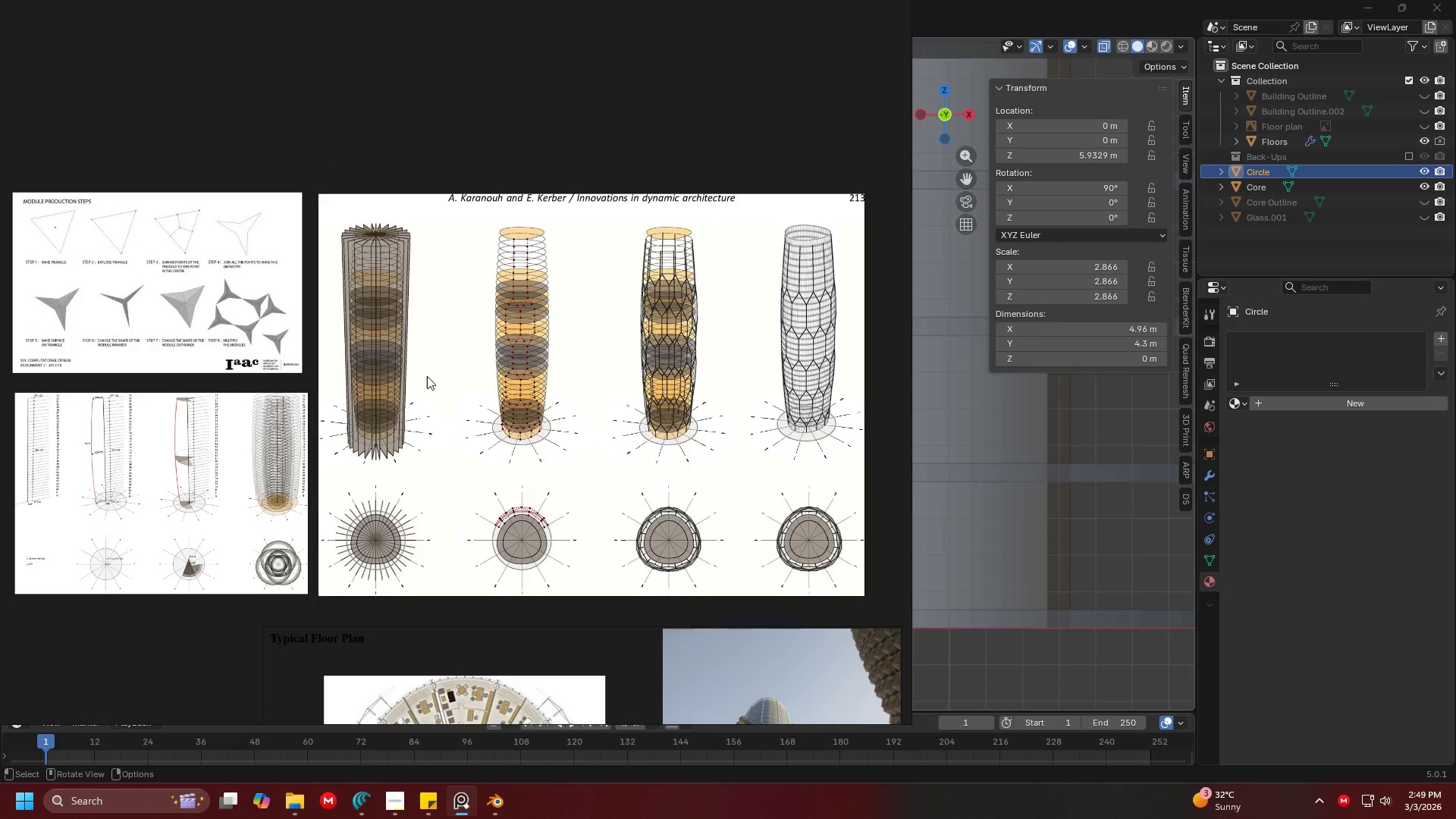 
scroll: coordinate [330, 406], scroll_direction: up, amount: 3.0
 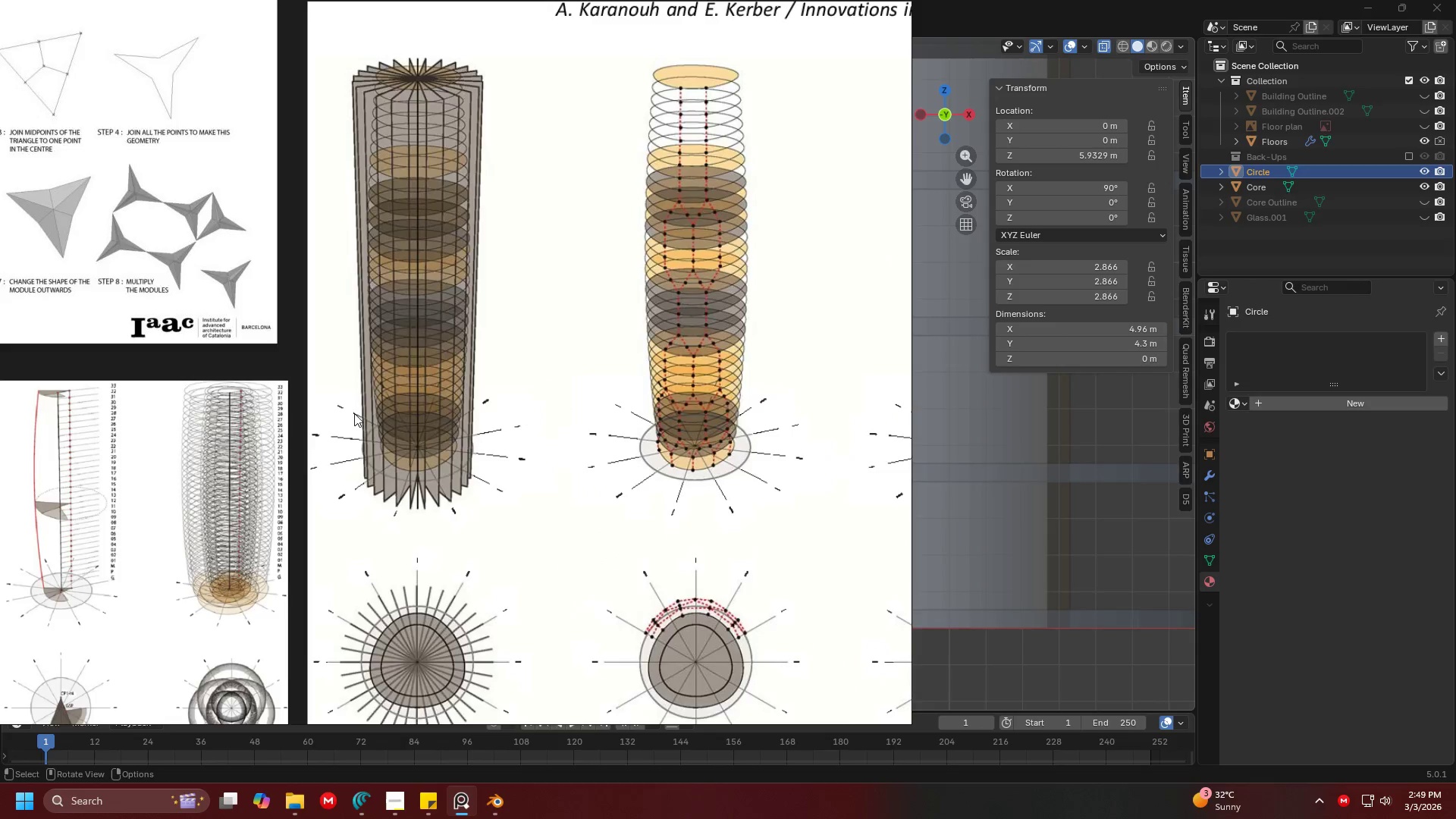 
scroll: coordinate [172, 419], scroll_direction: down, amount: 4.0
 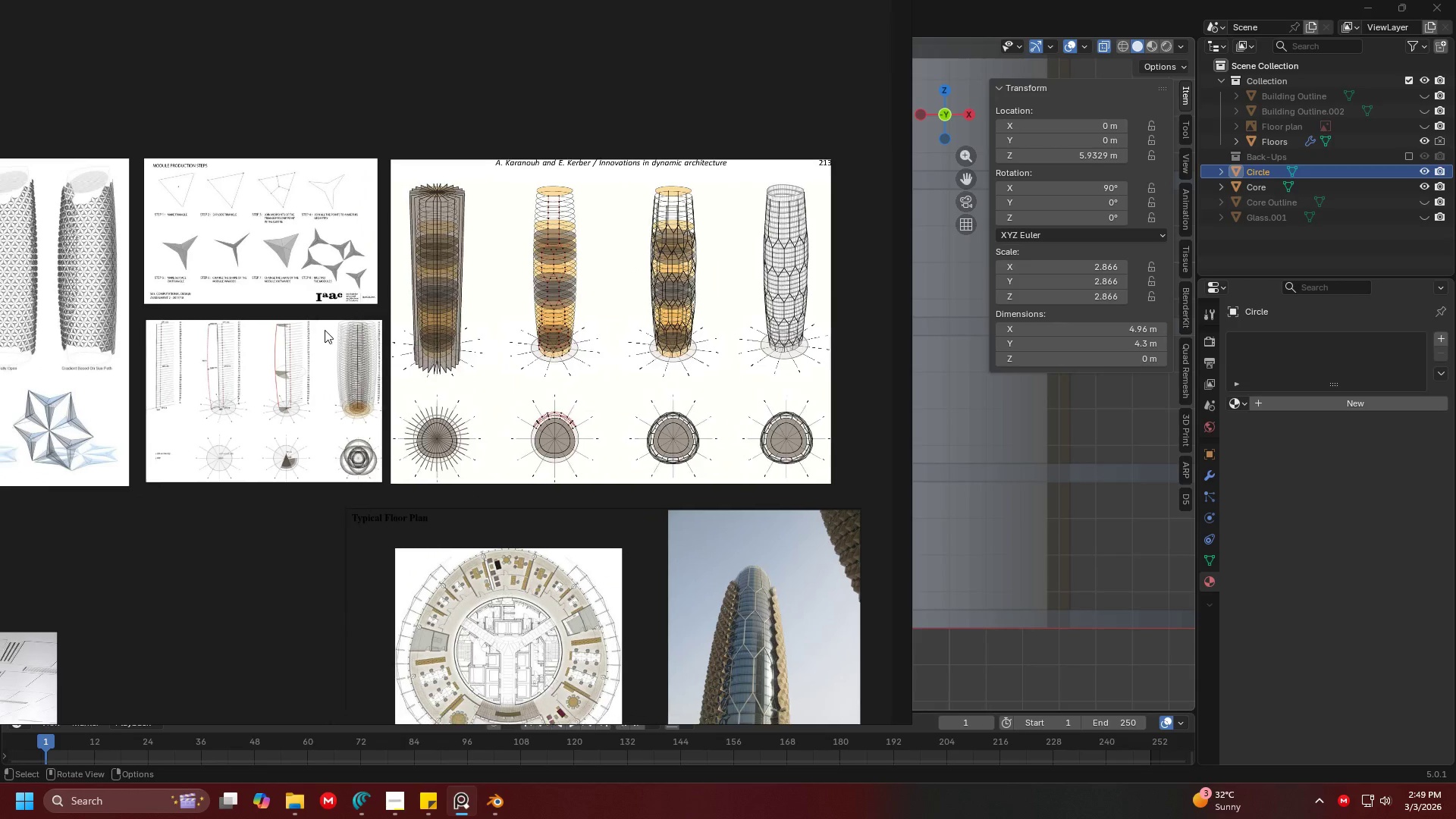 
scroll: coordinate [268, 465], scroll_direction: up, amount: 7.0
 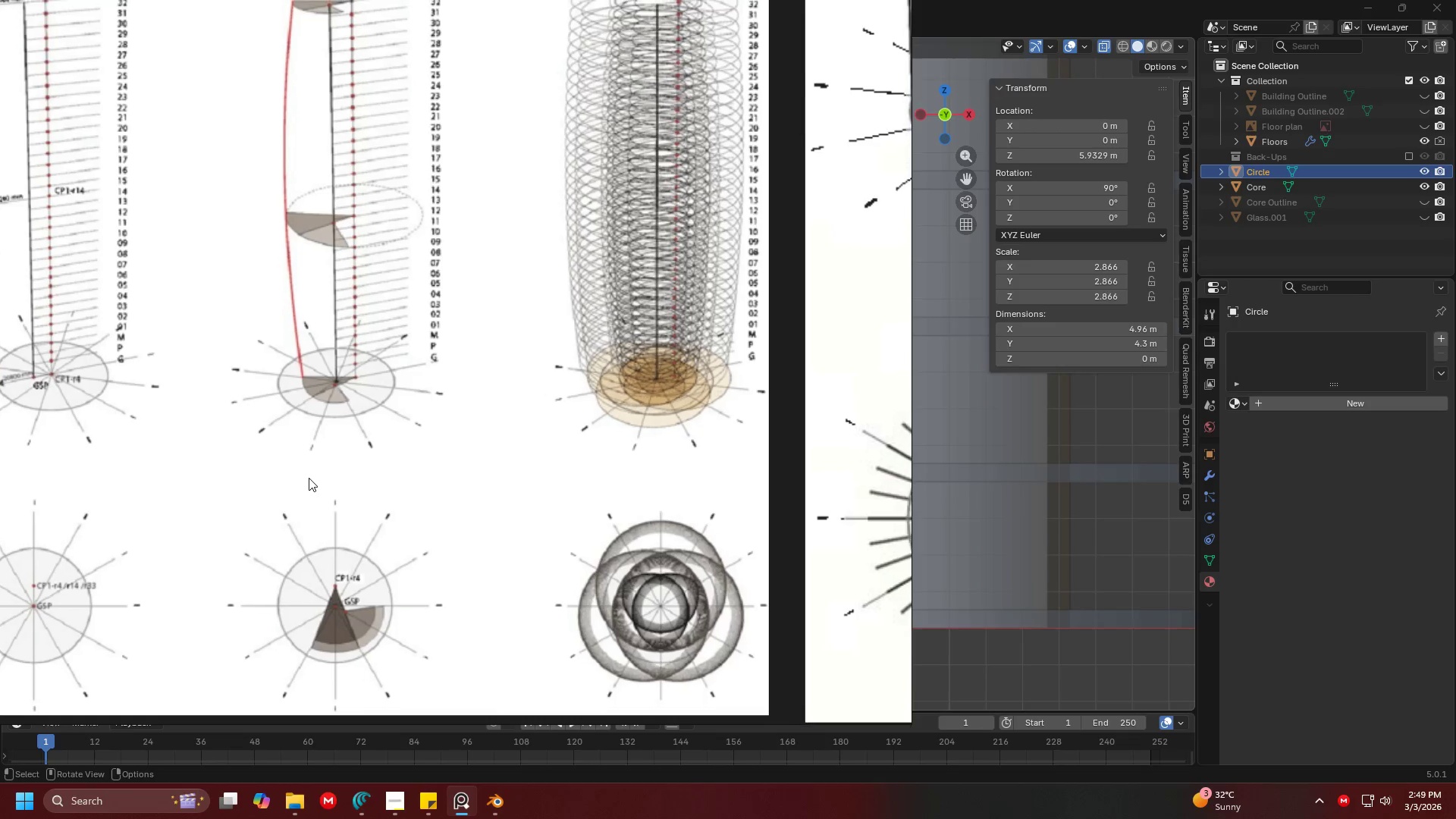 
wait(12.27)
 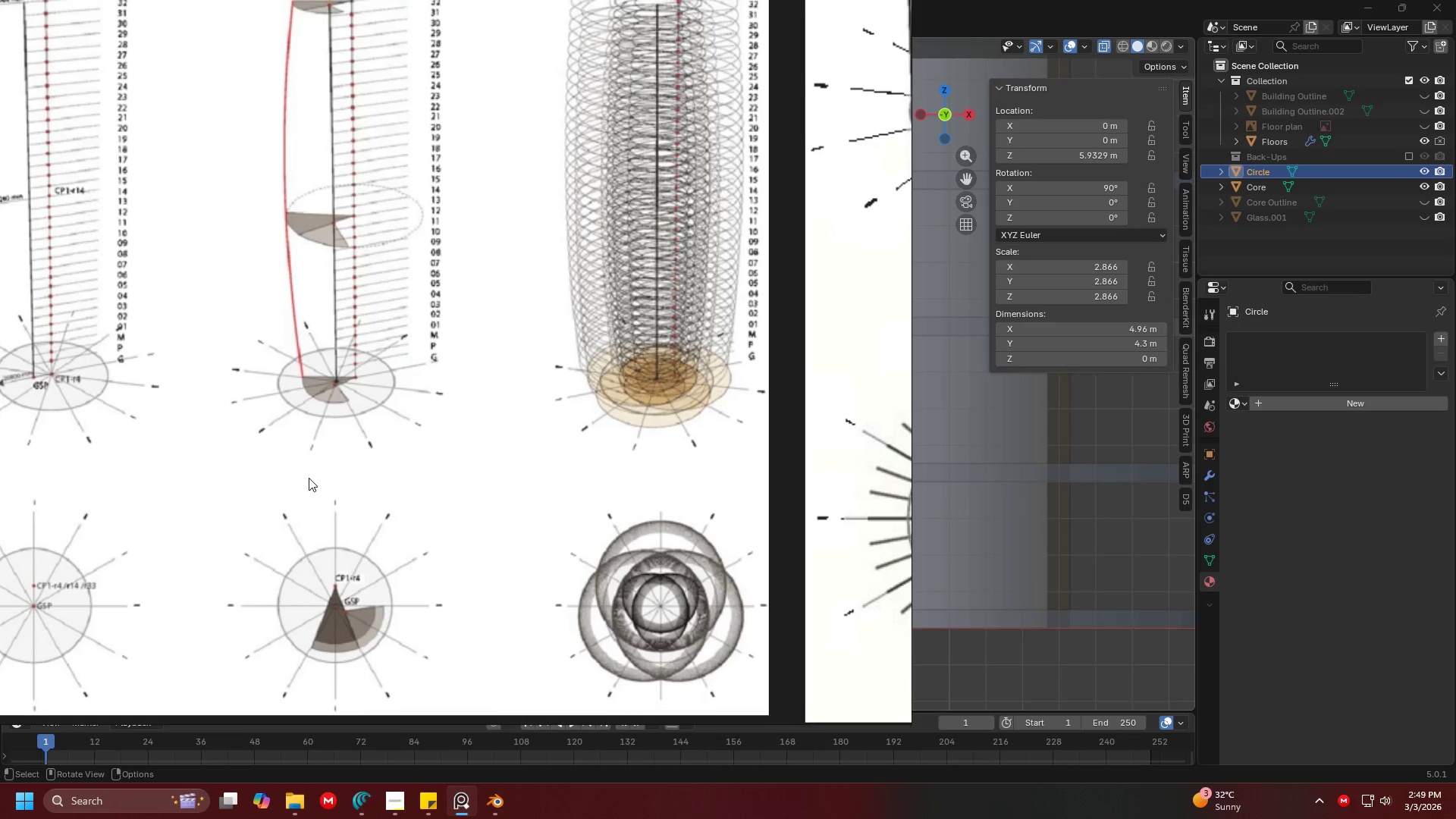 
scroll: coordinate [213, 512], scroll_direction: down, amount: 4.0
 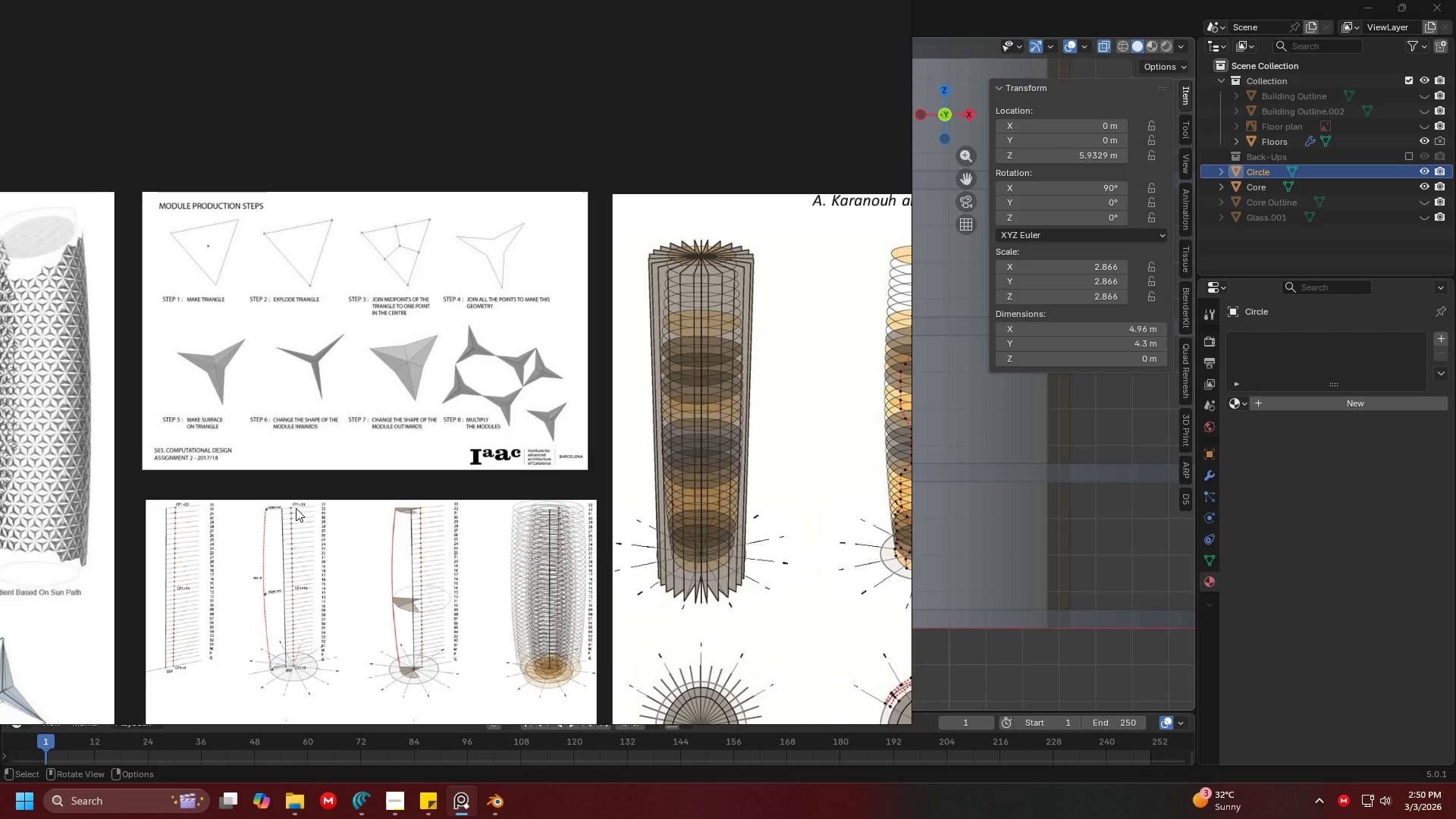 
wait(5.69)
 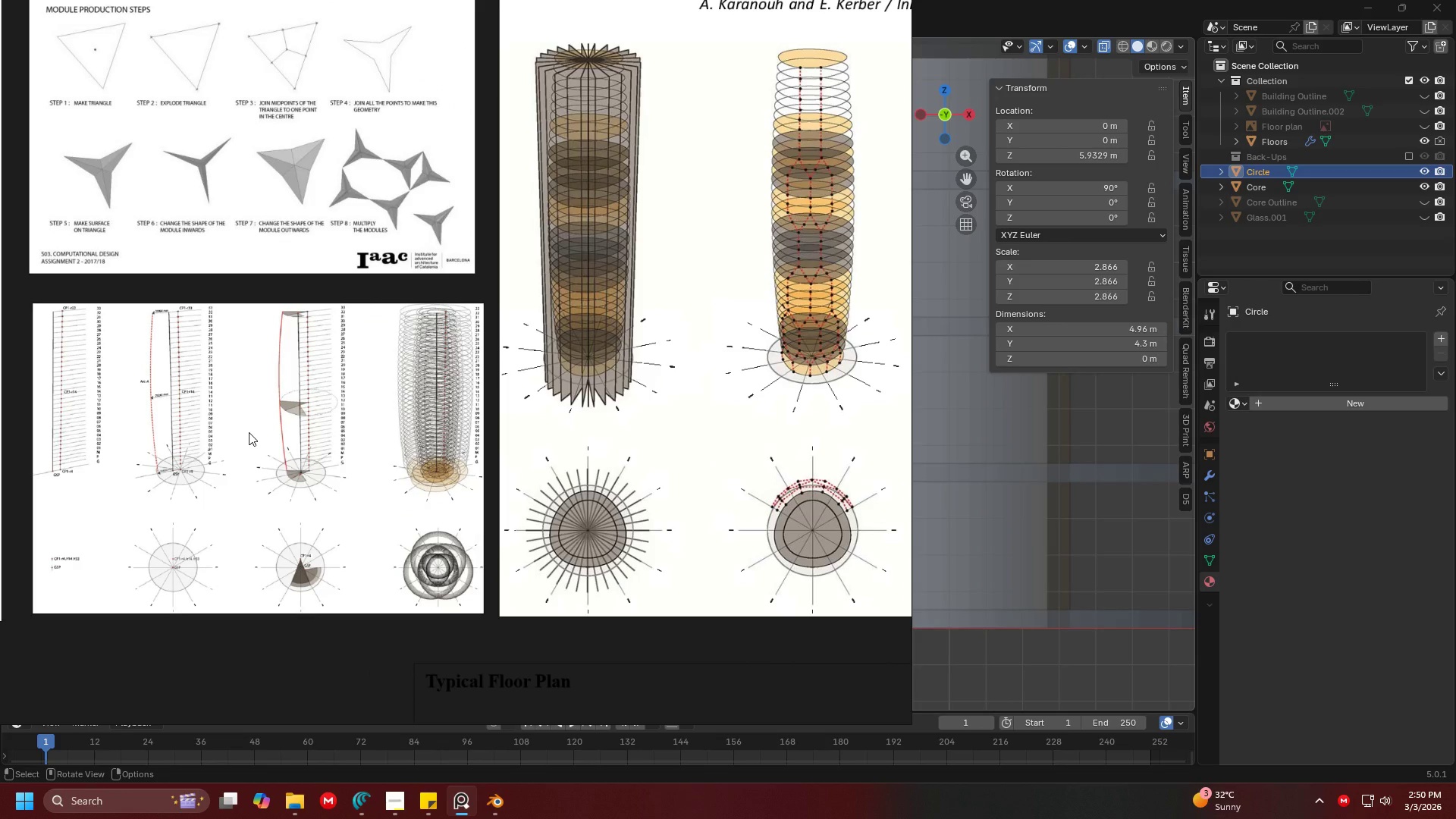 
scroll: coordinate [341, 359], scroll_direction: down, amount: 4.0
 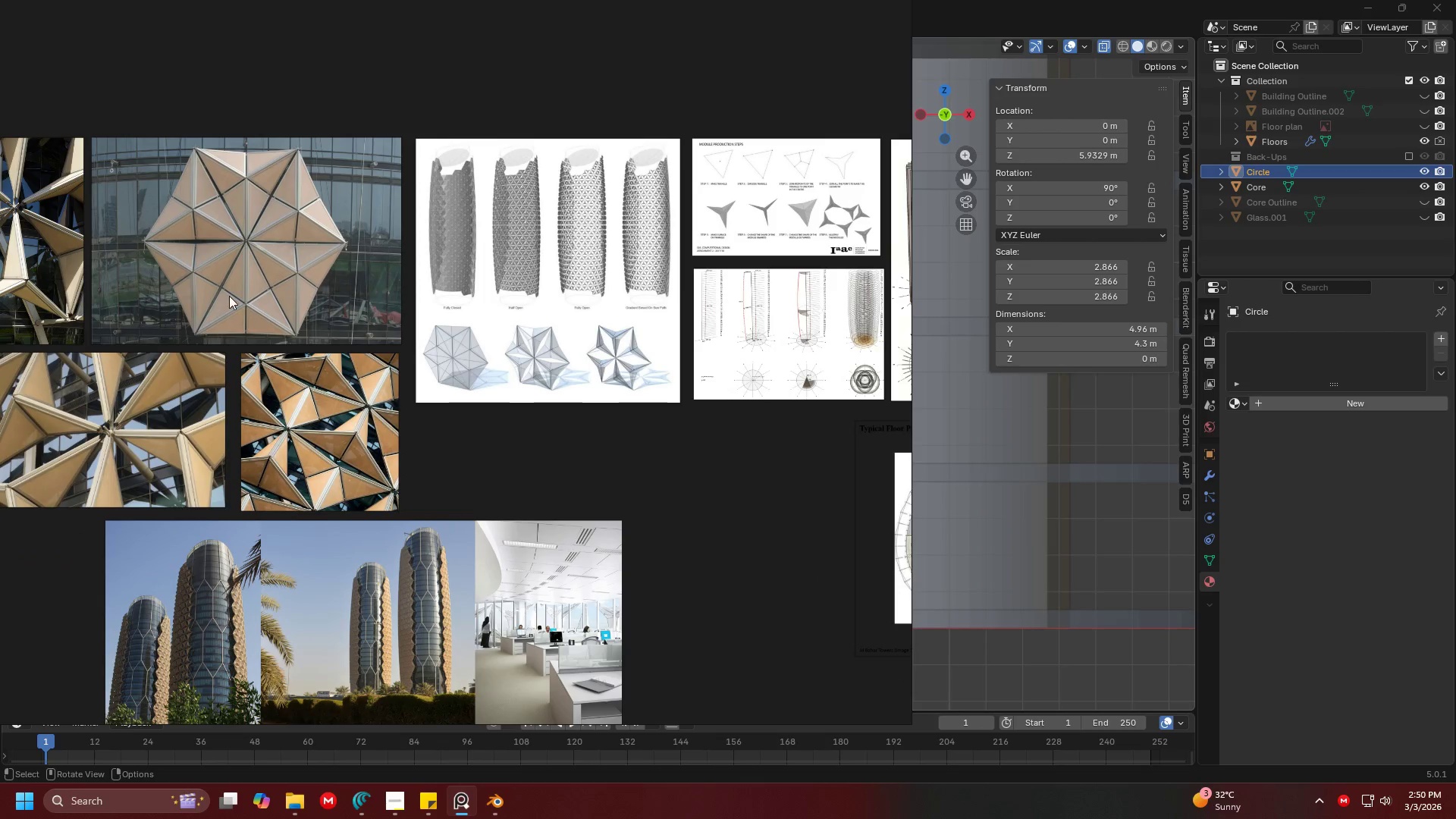 
scroll: coordinate [237, 297], scroll_direction: up, amount: 5.0
 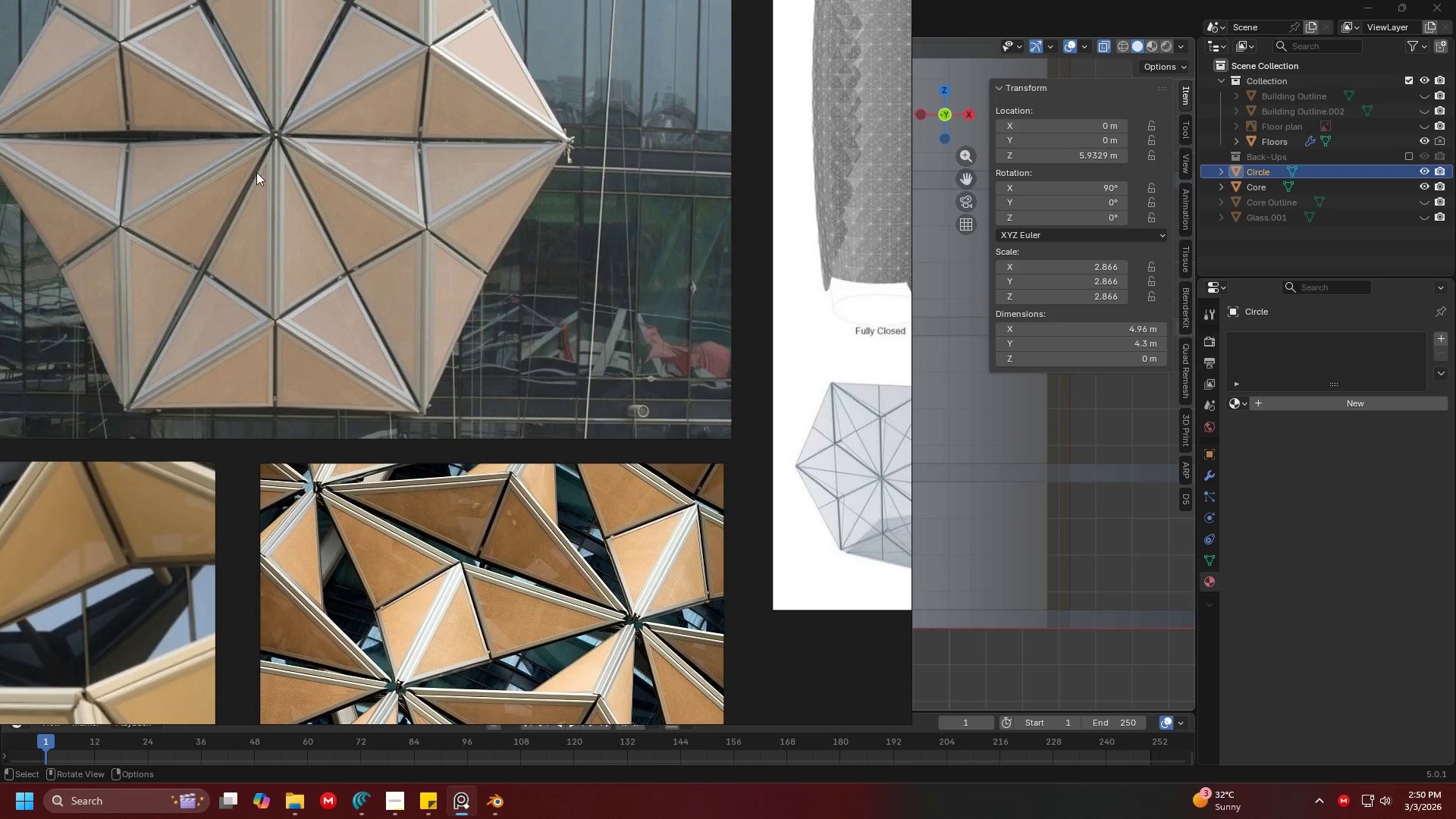 
wait(9.75)
 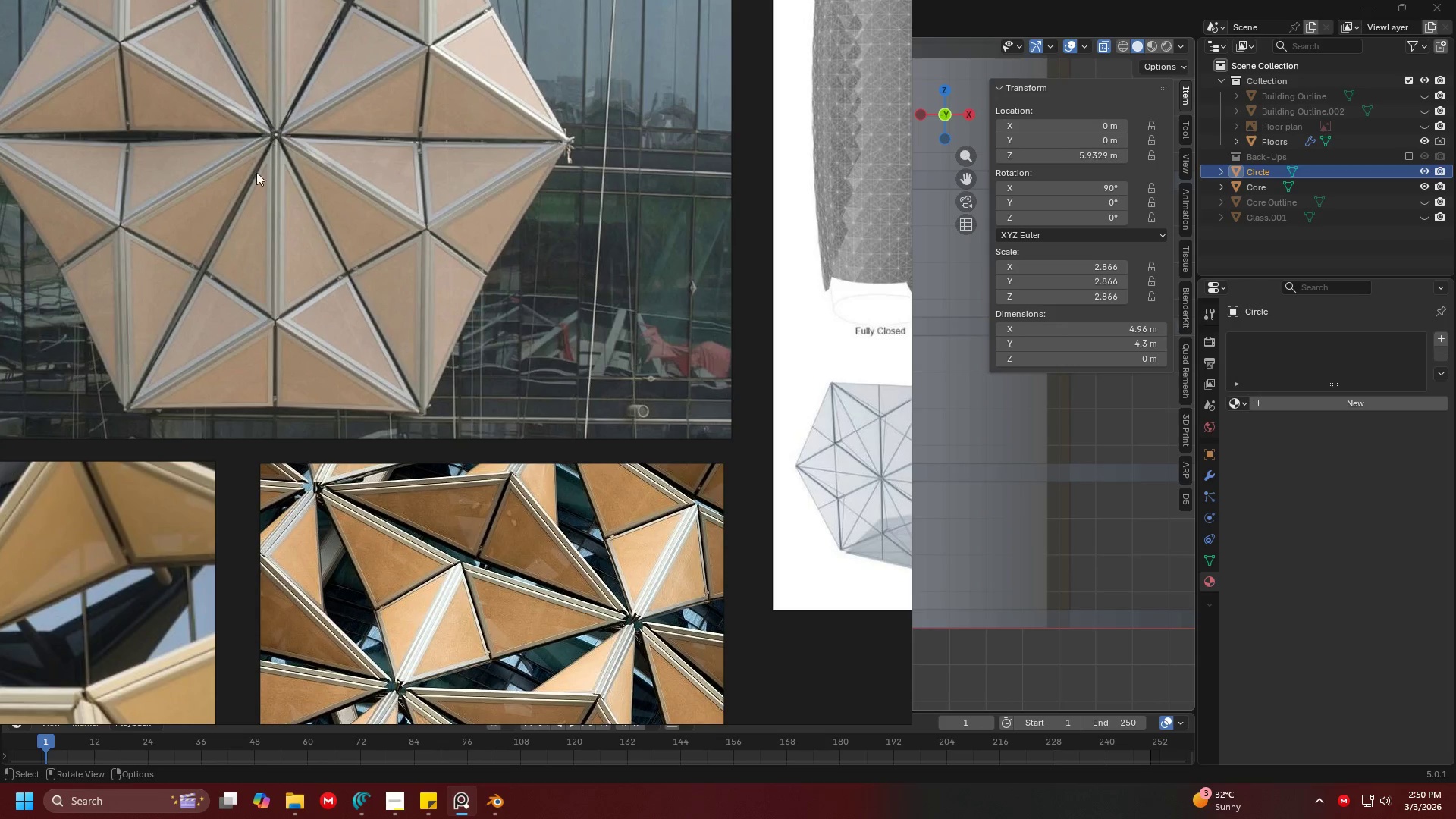 
scroll: coordinate [294, 173], scroll_direction: down, amount: 2.0
 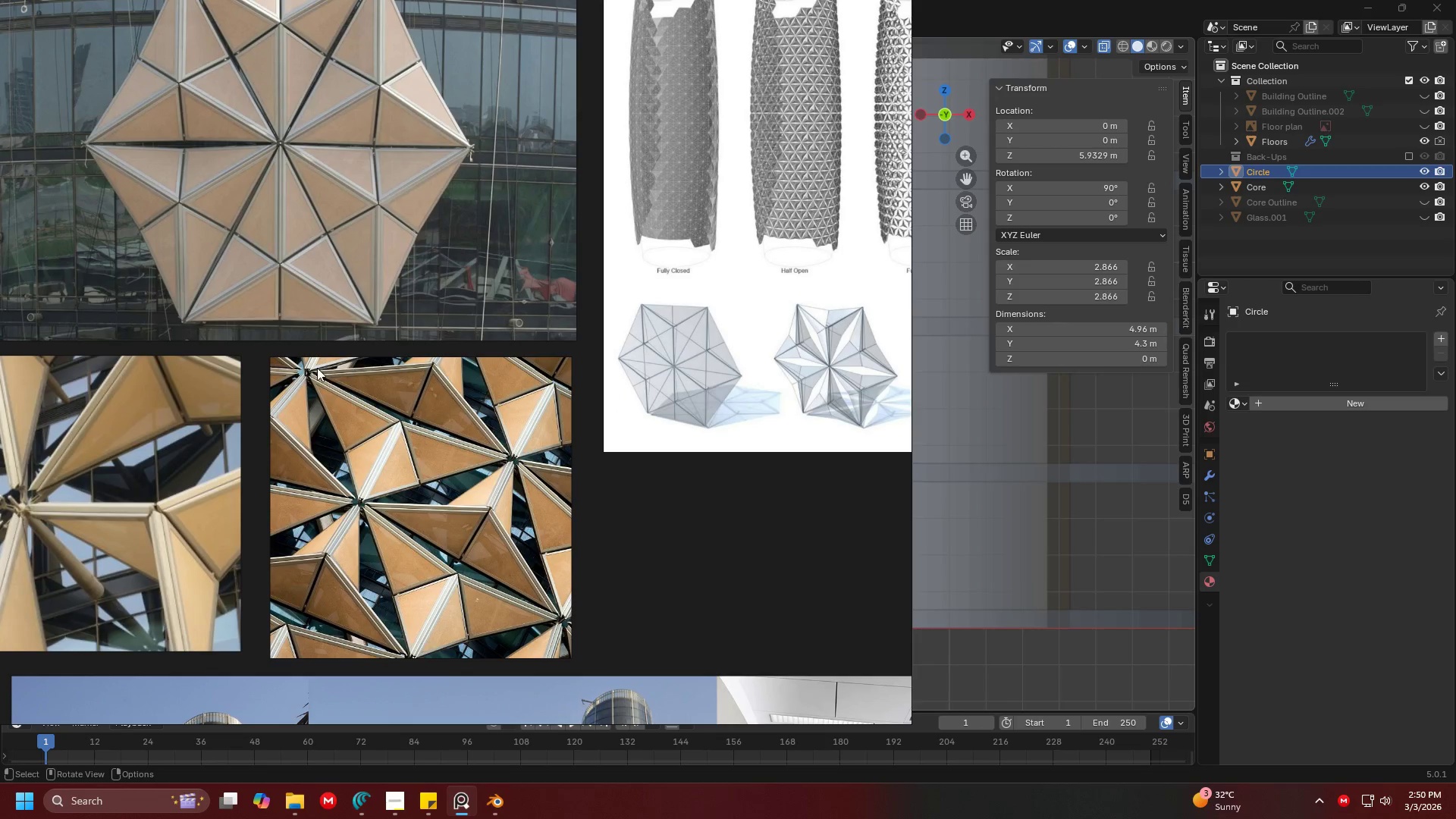 
scroll: coordinate [425, 271], scroll_direction: up, amount: 4.0
 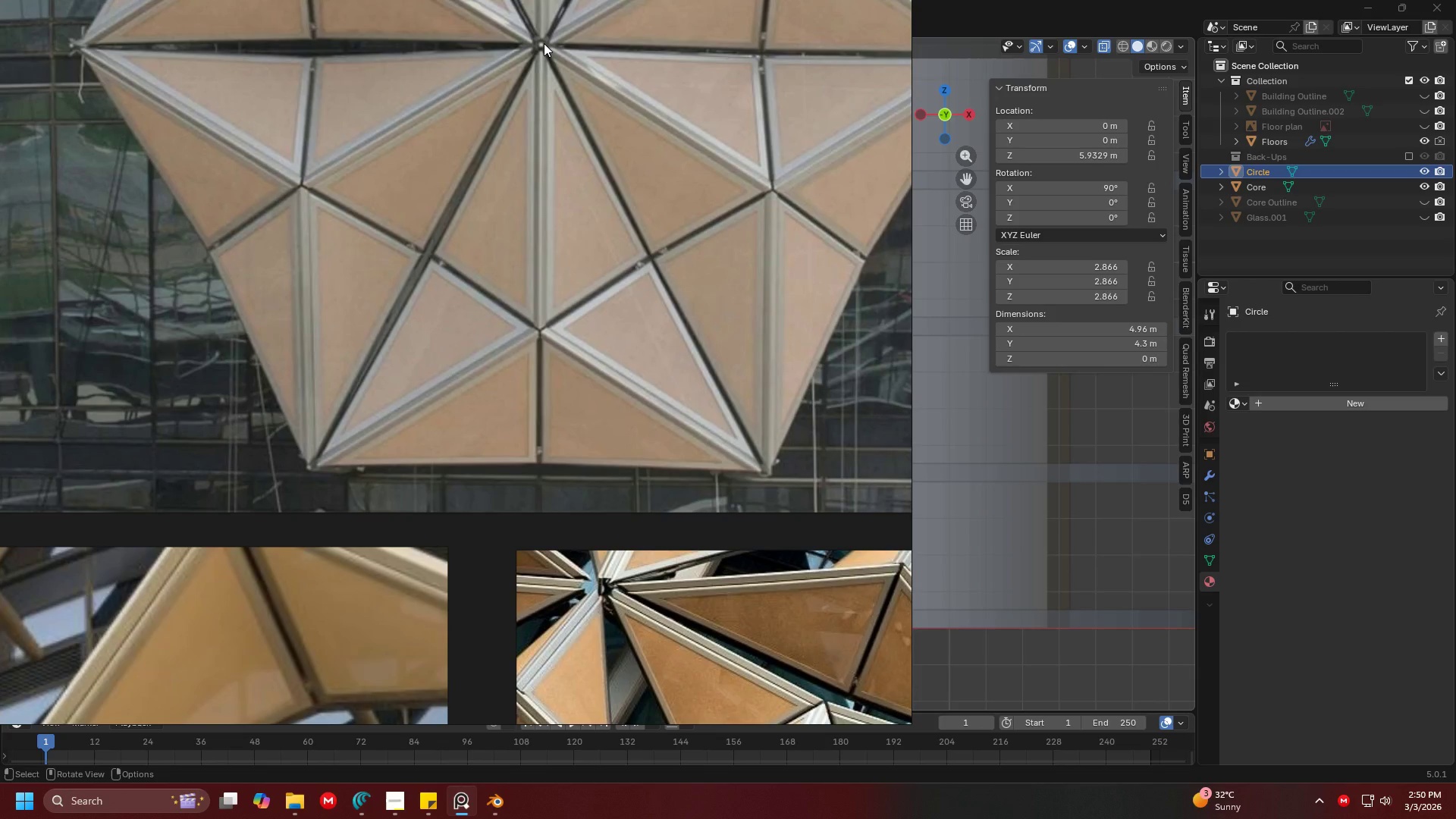 
wait(8.5)
 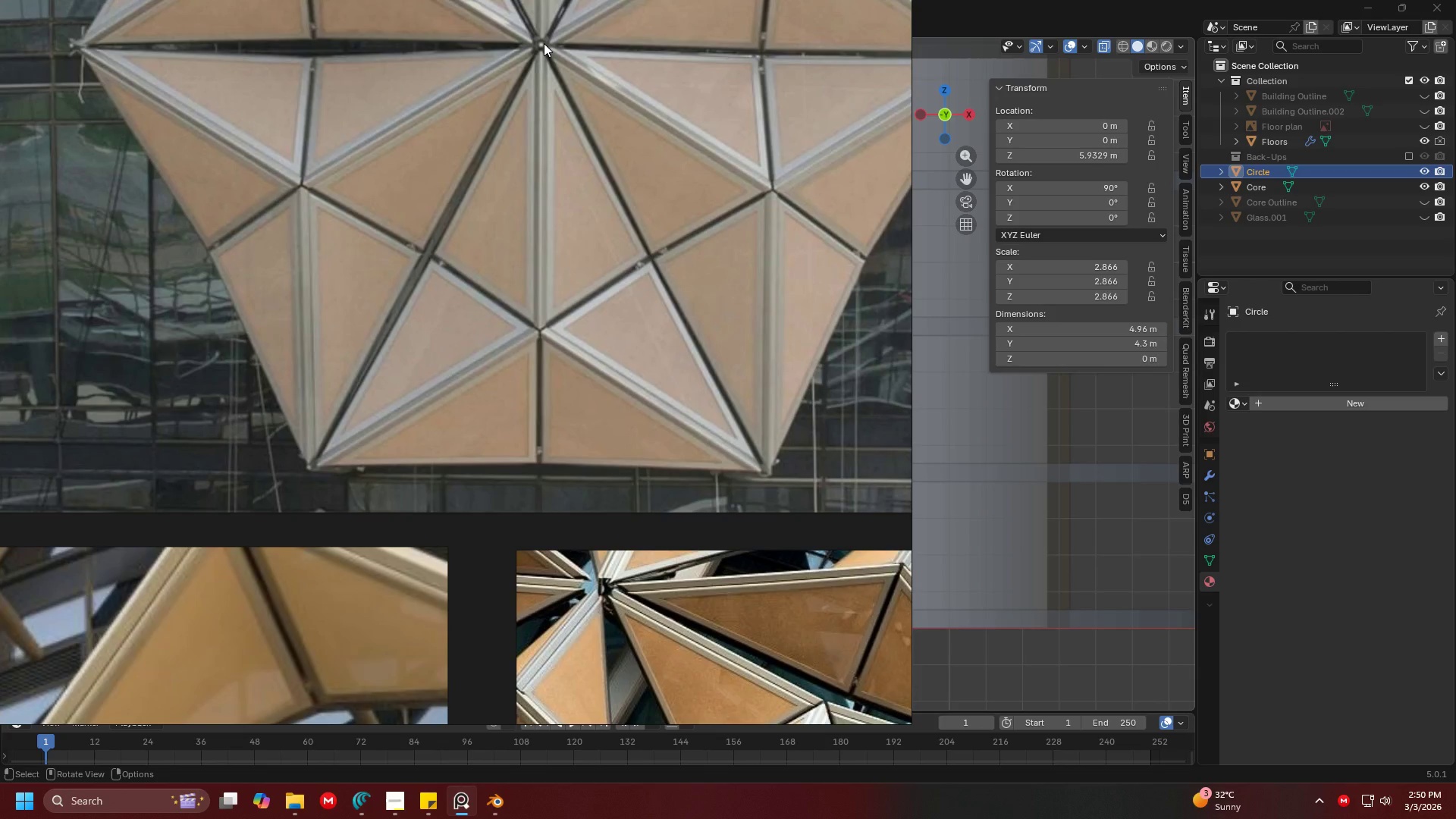 
scroll: coordinate [505, 146], scroll_direction: down, amount: 2.0
 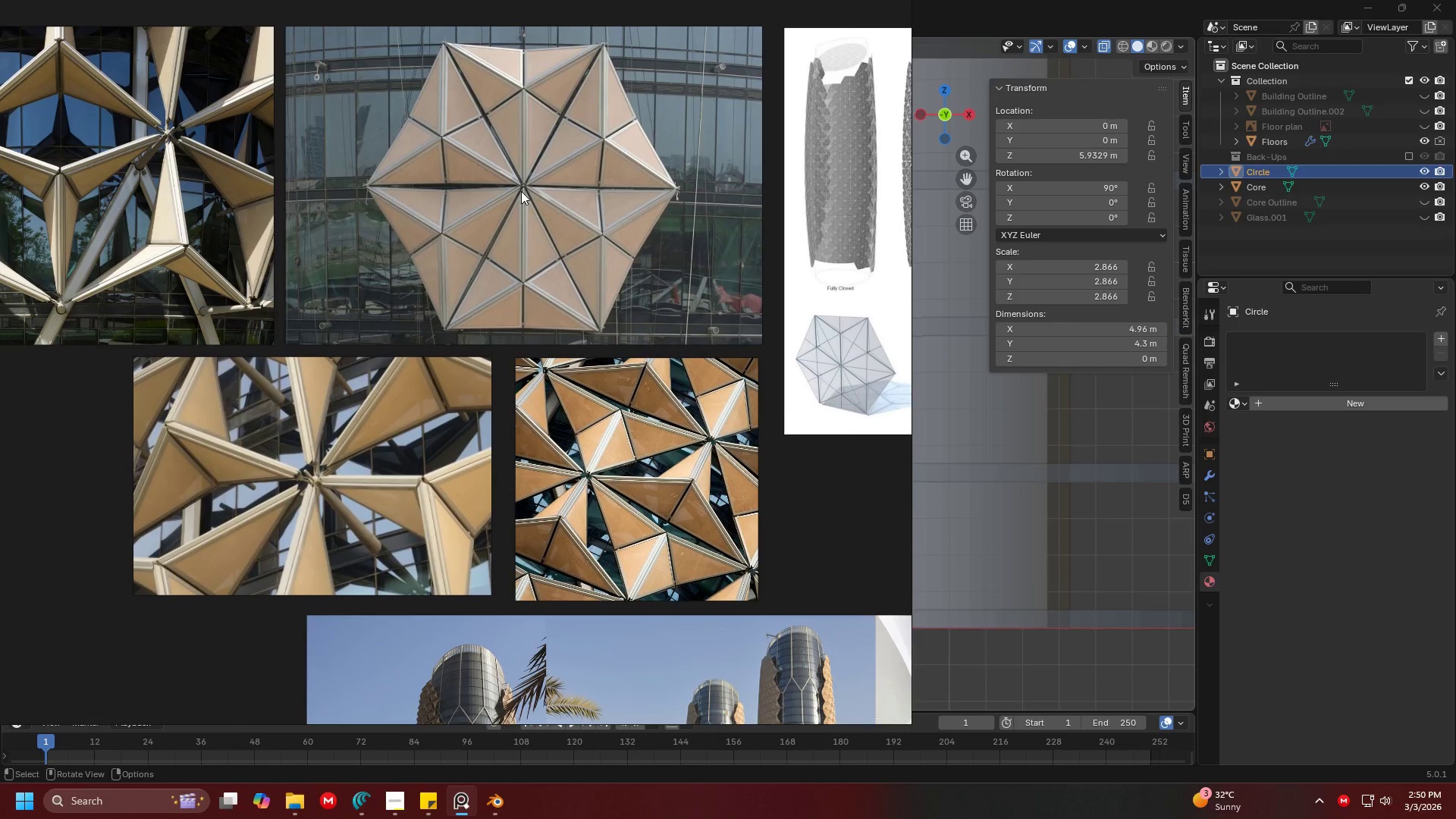 
scroll: coordinate [521, 191], scroll_direction: up, amount: 3.0
 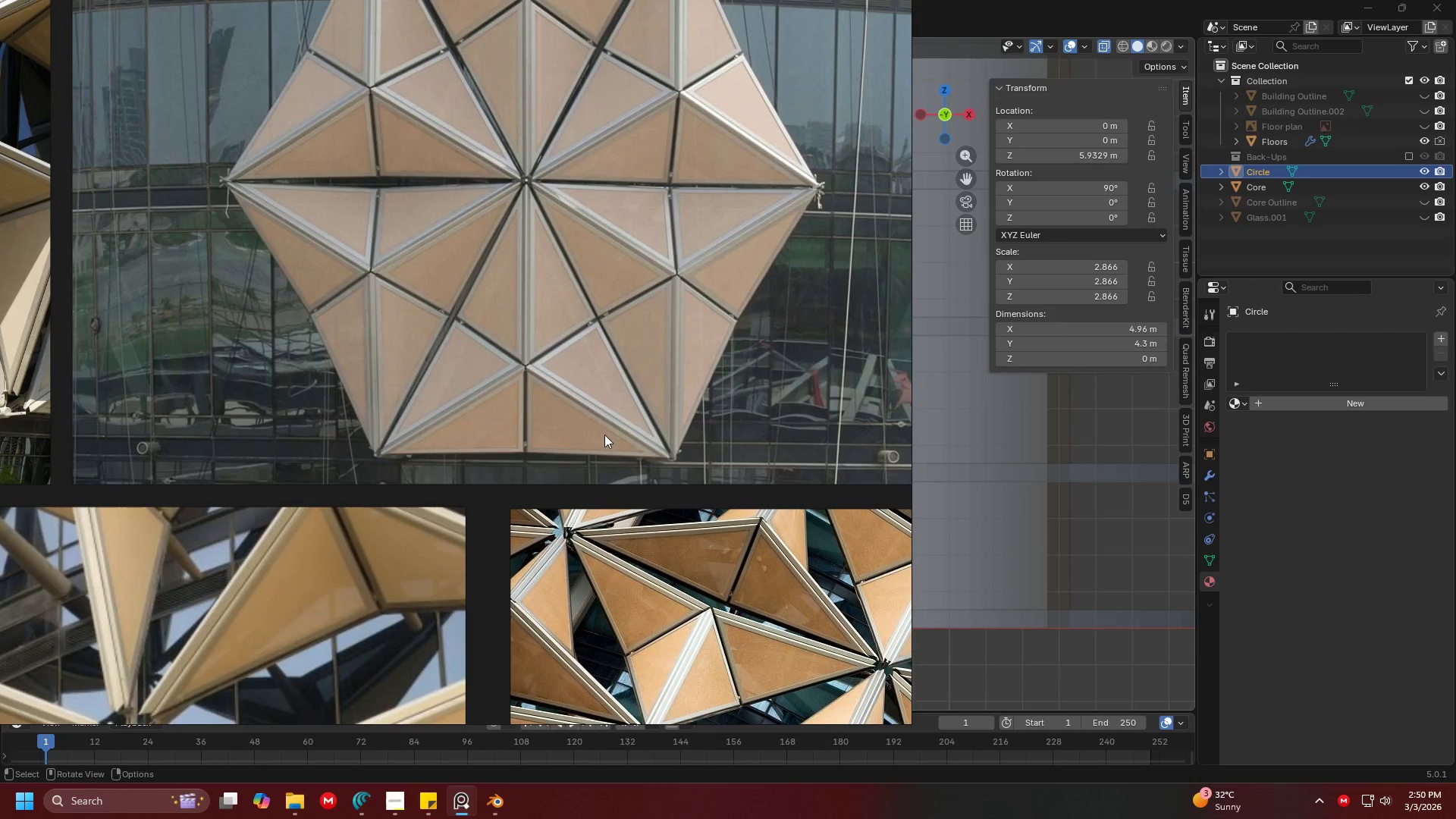 
wait(19.4)
 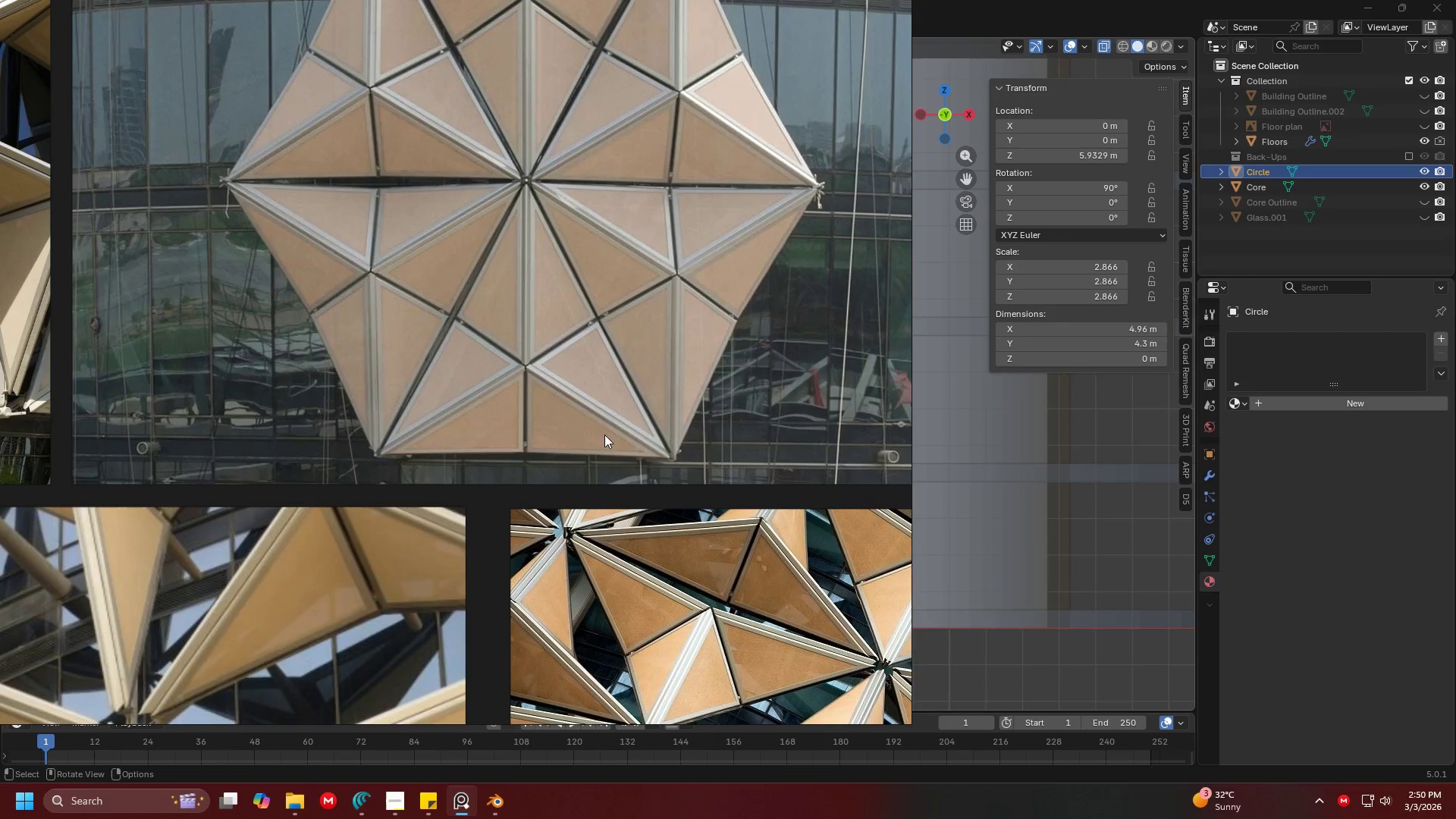 
scroll: coordinate [527, 358], scroll_direction: up, amount: 1.0
 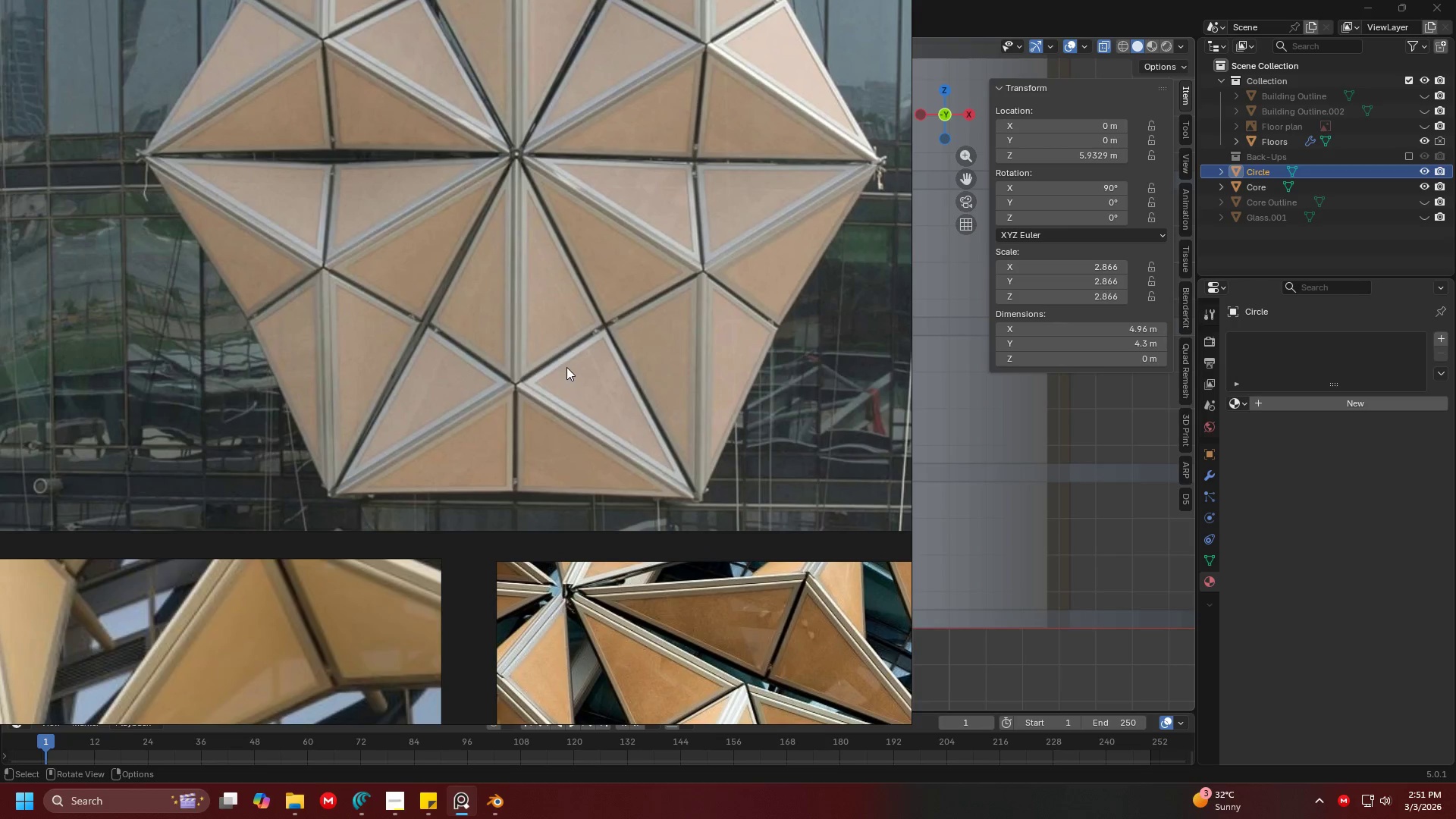 
scroll: coordinate [474, 368], scroll_direction: down, amount: 1.0
 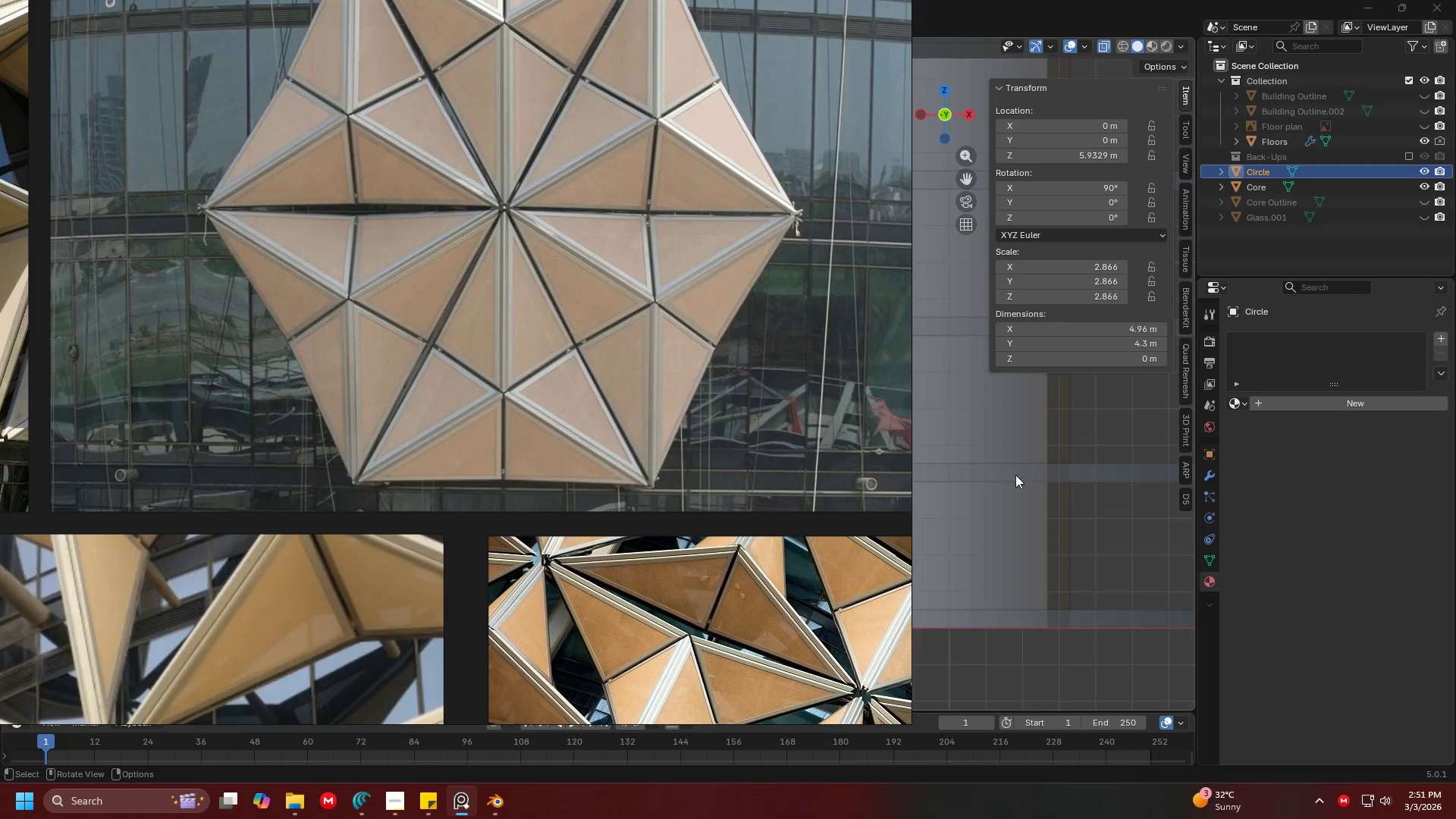 
left_click([1135, 513])
 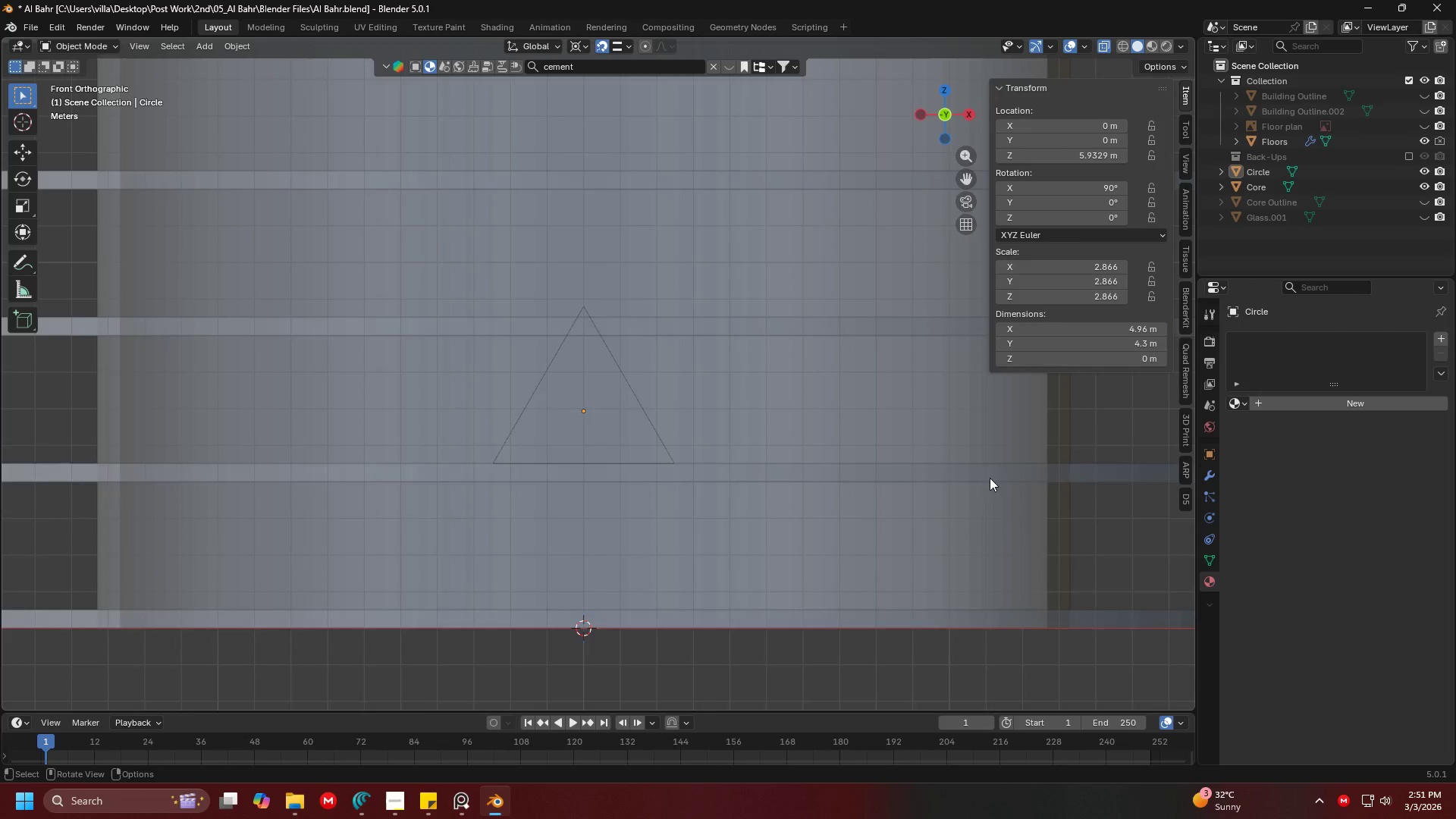 
scroll: coordinate [680, 447], scroll_direction: down, amount: 5.0
 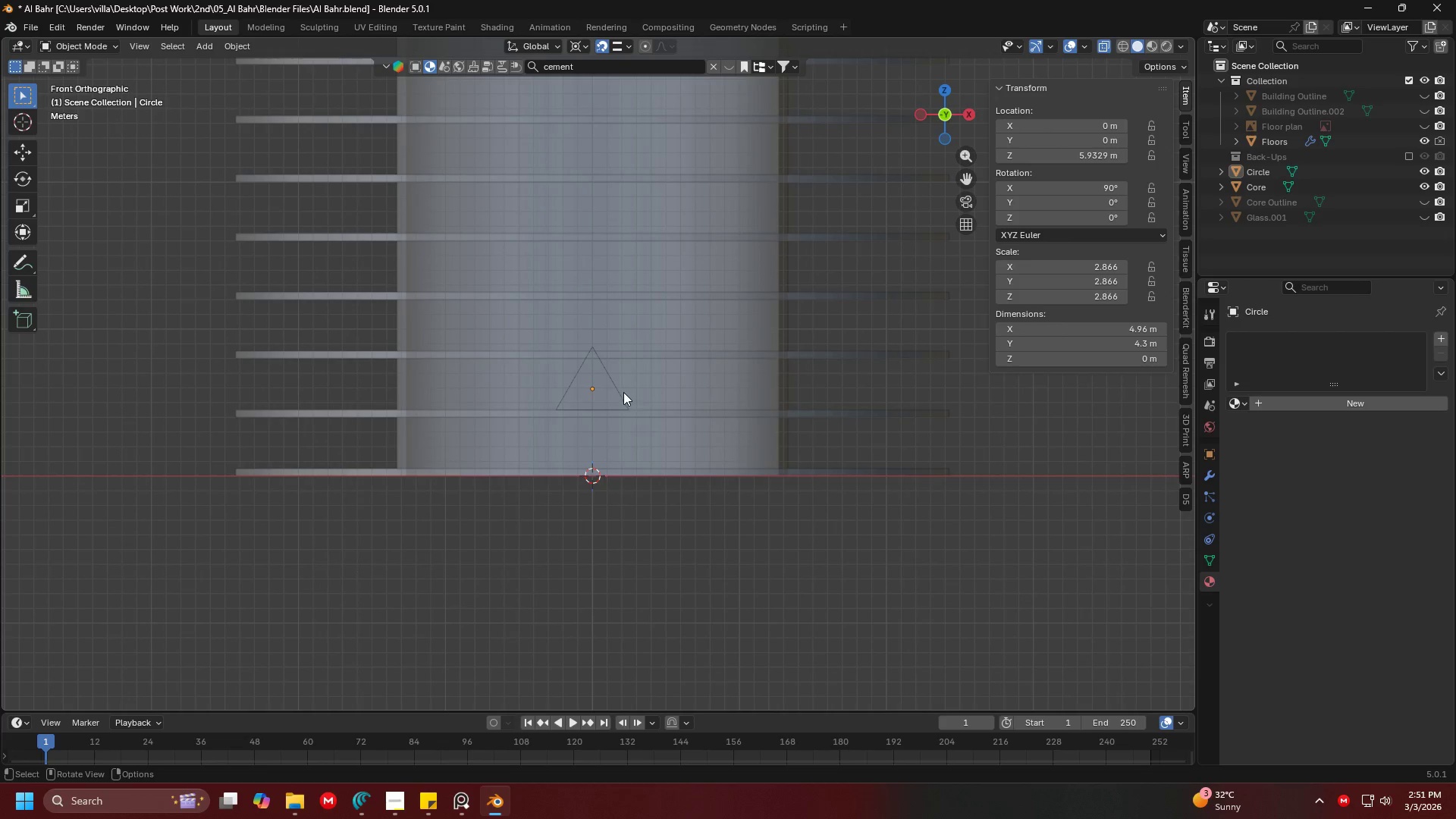 
left_click([620, 391])
 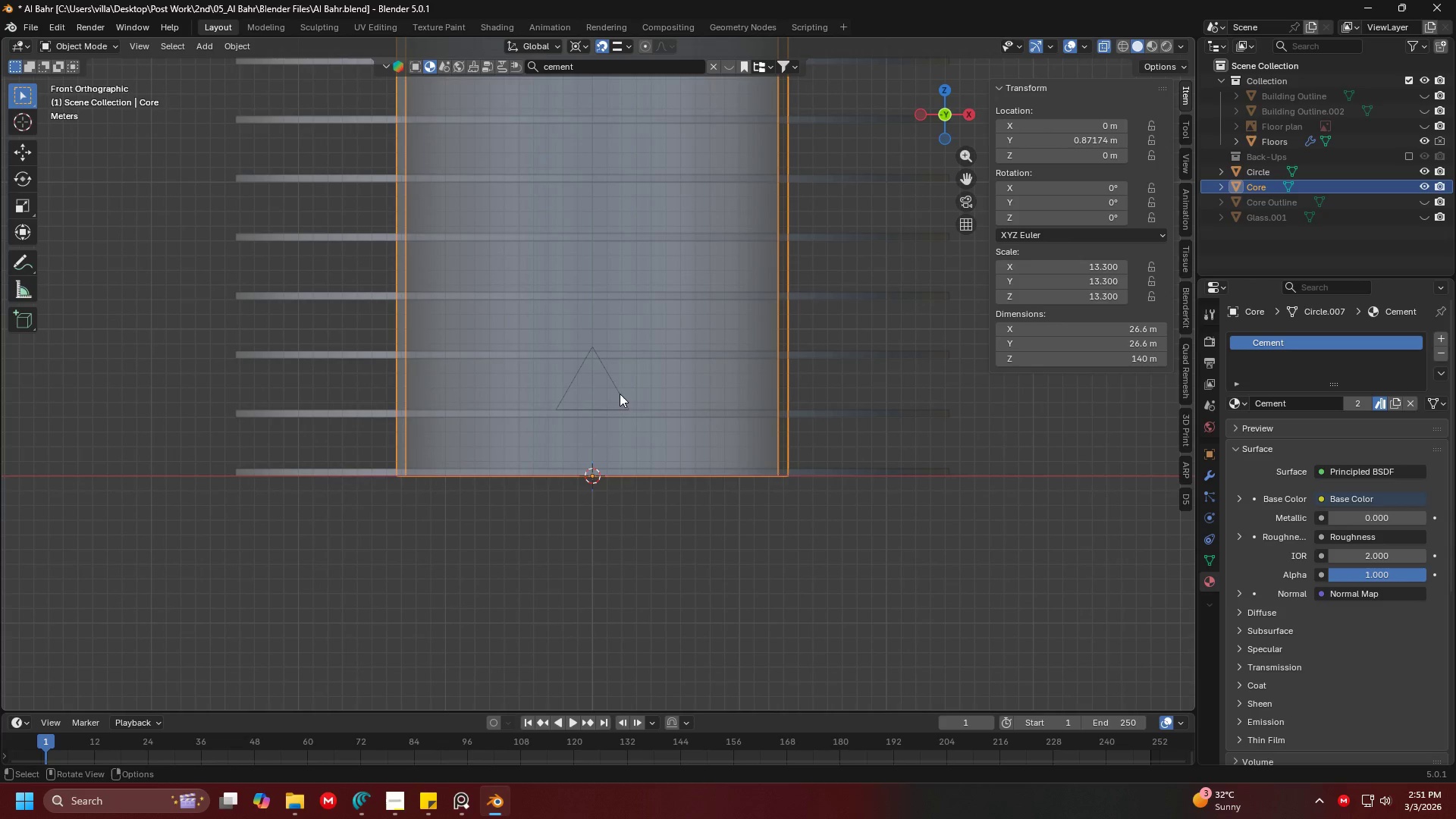 
hold_key(key=ShiftLeft, duration=0.34)
 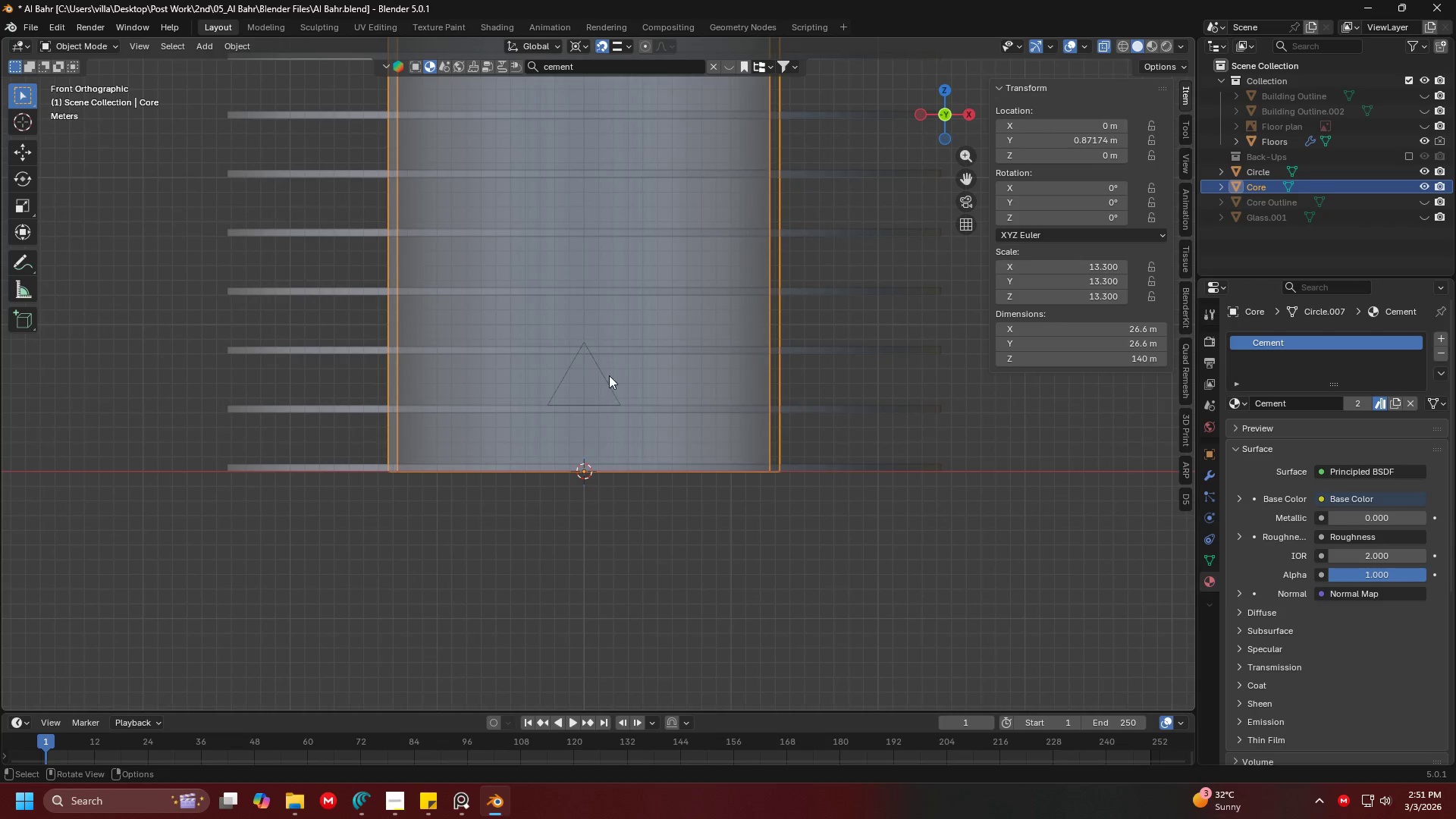 
left_click([609, 375])
 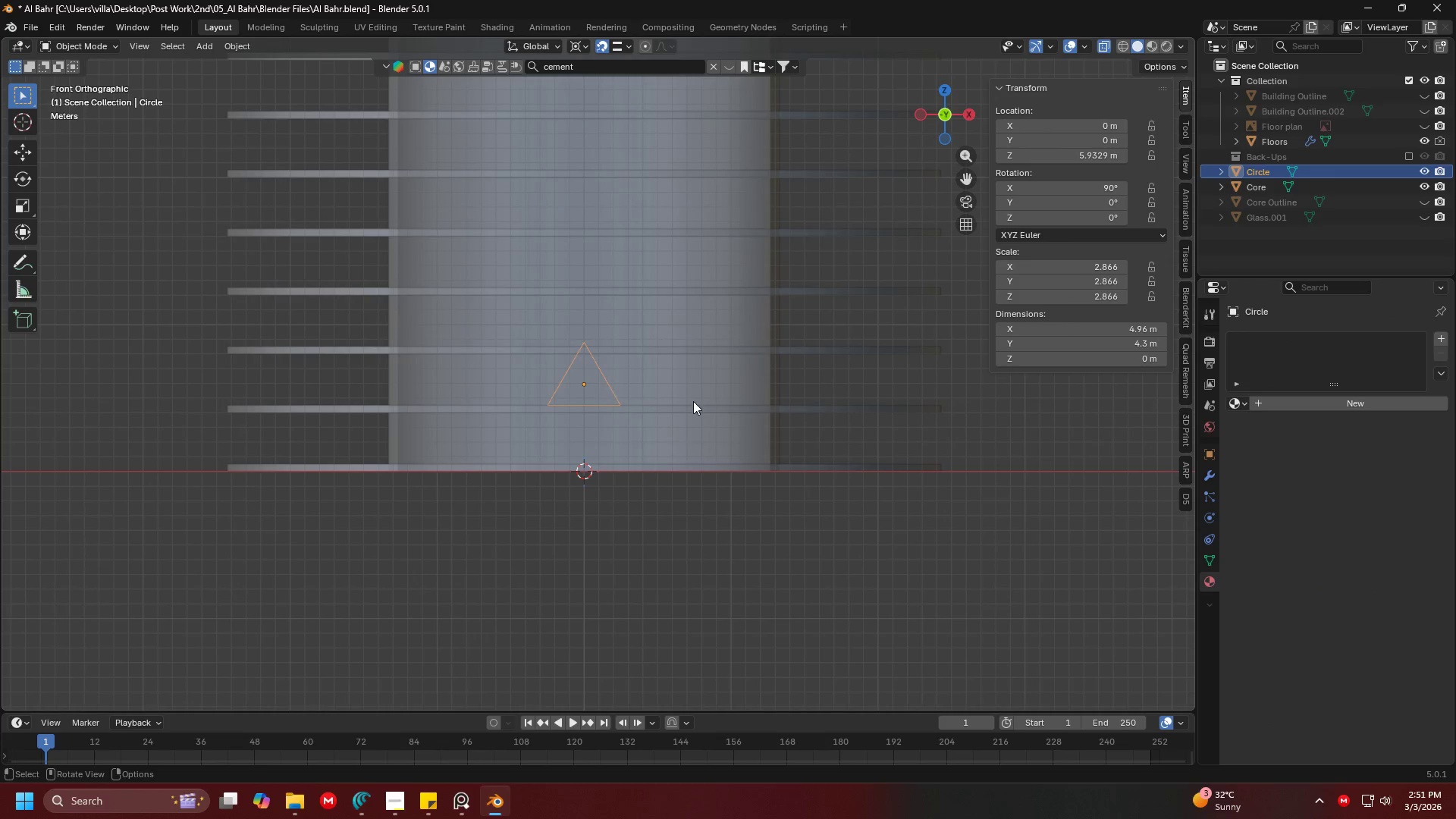 
key(Shift+ShiftLeft)
 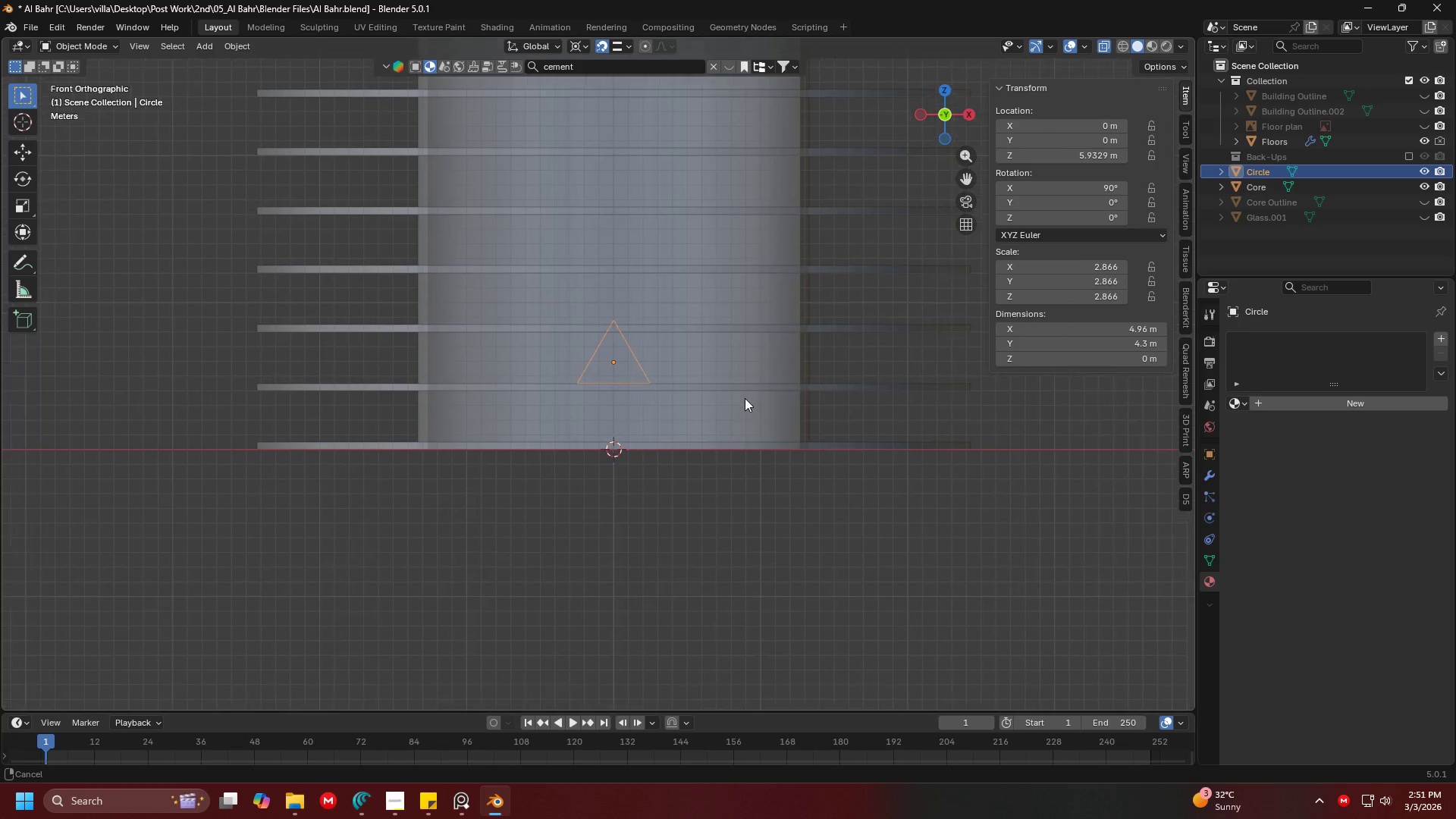 
key(Shift+ShiftLeft)
 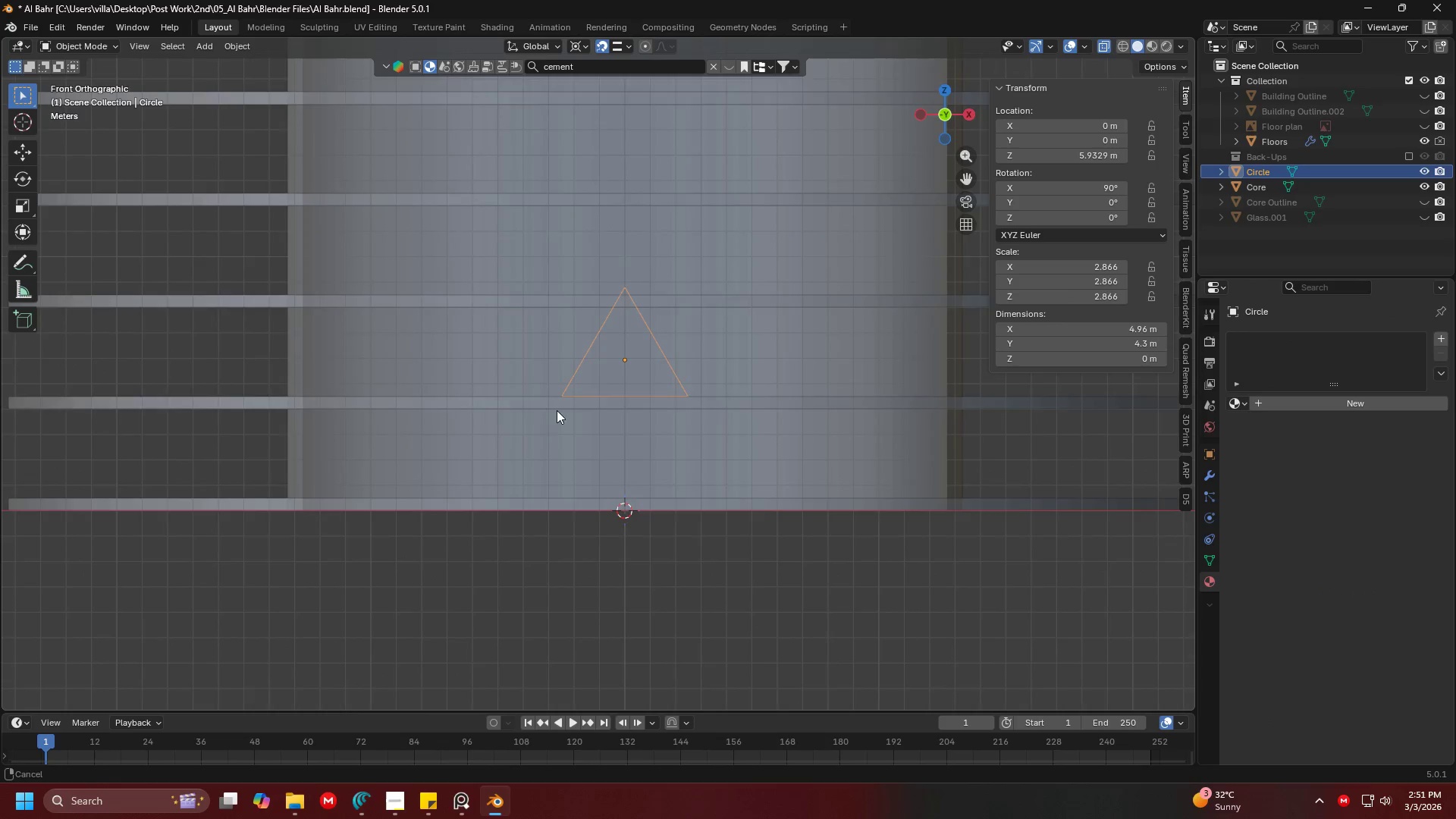 
scroll: coordinate [556, 413], scroll_direction: up, amount: 5.0
 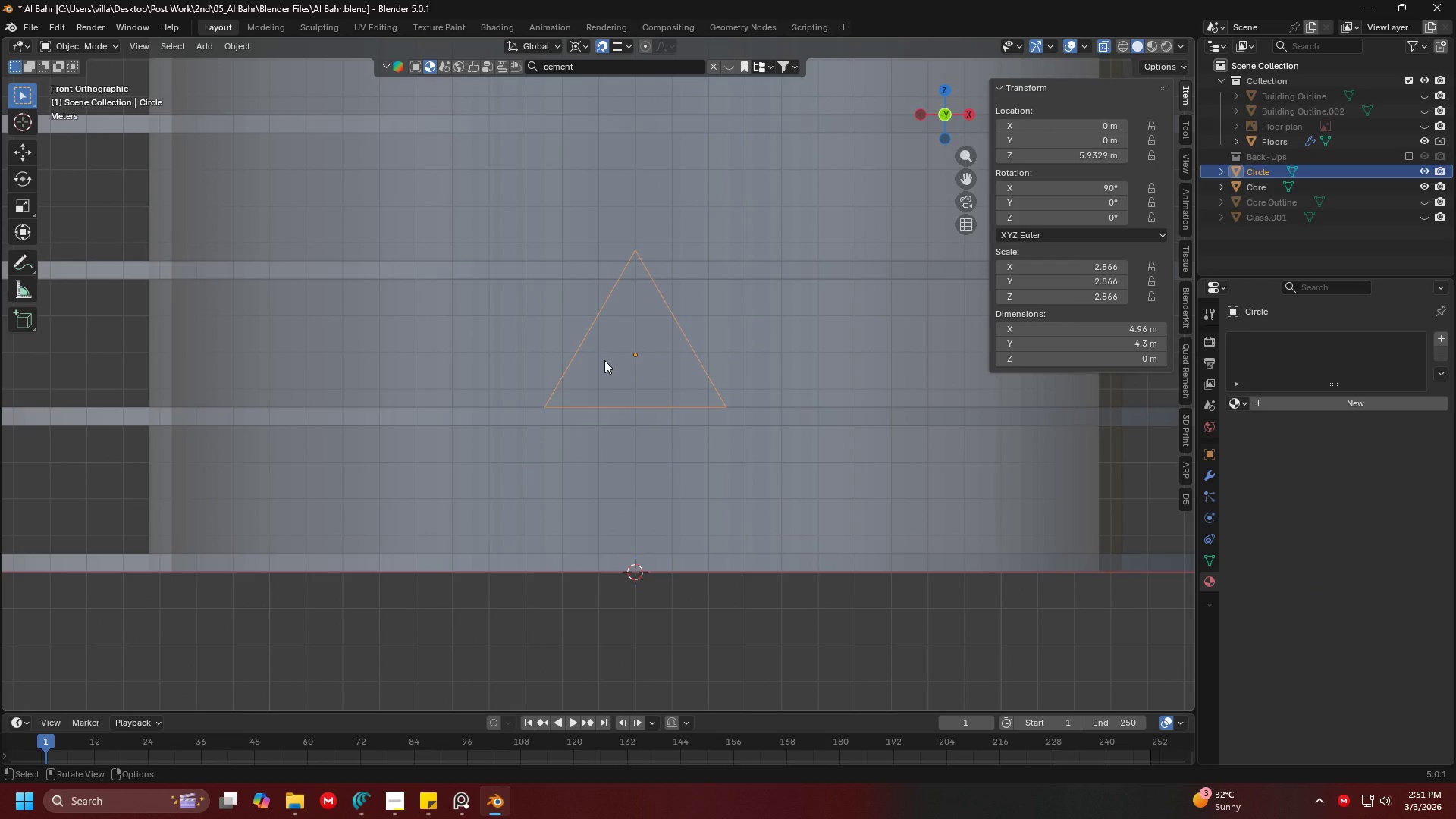 
hold_key(key=ShiftLeft, duration=0.33)
 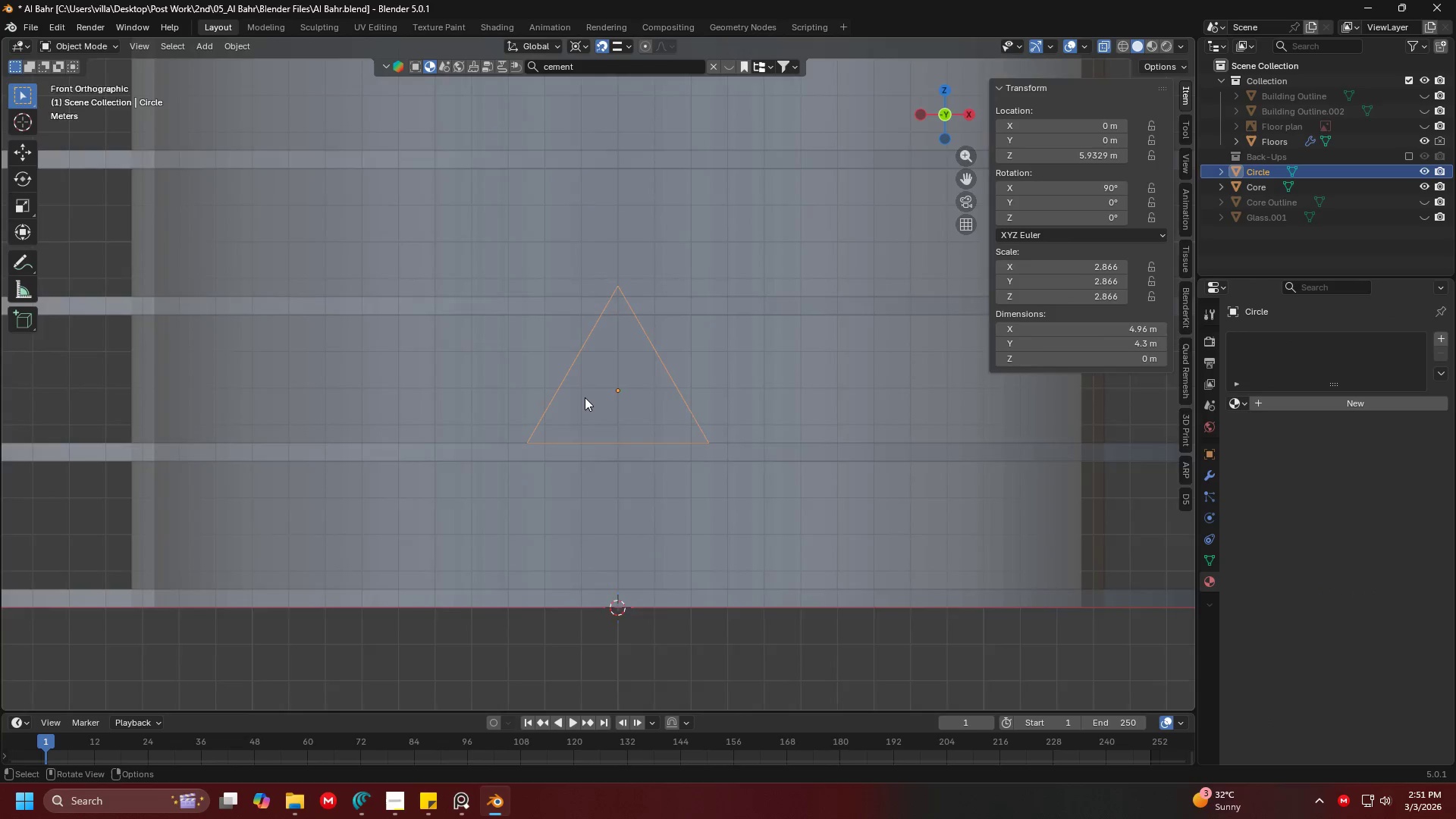 
hold_key(key=ShiftLeft, duration=0.42)
 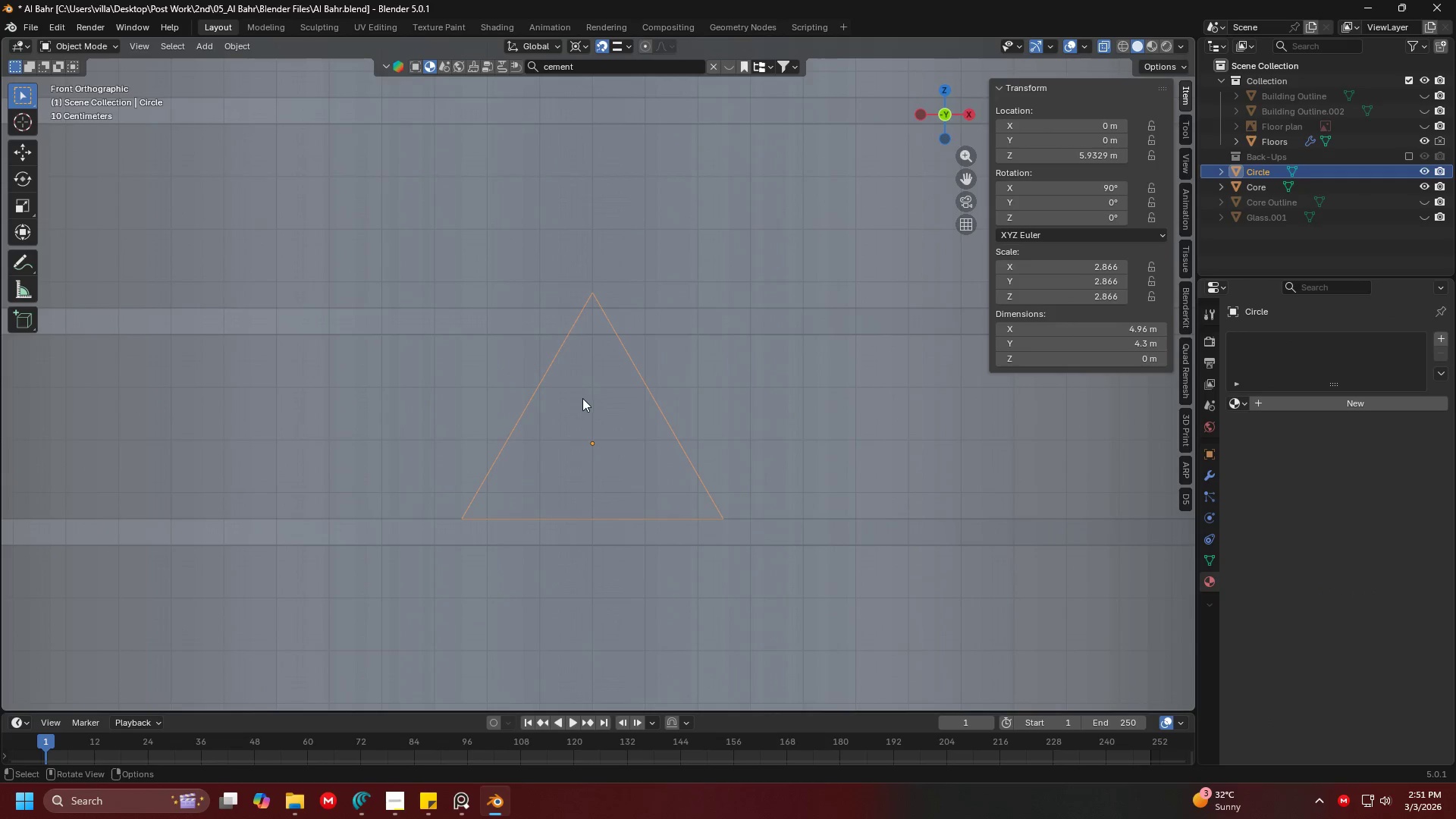 
scroll: coordinate [585, 397], scroll_direction: up, amount: 2.0
 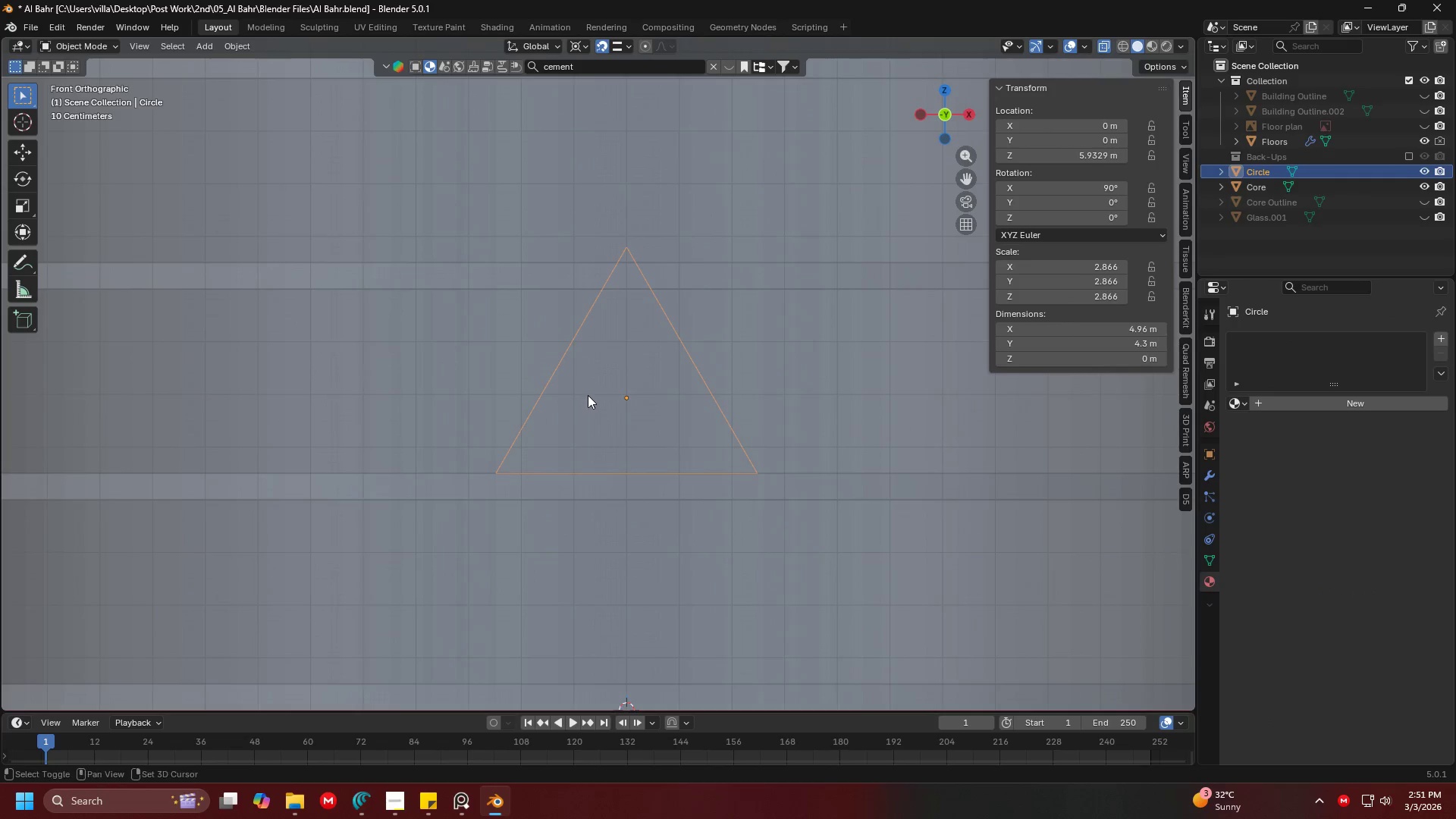 
key(G)
 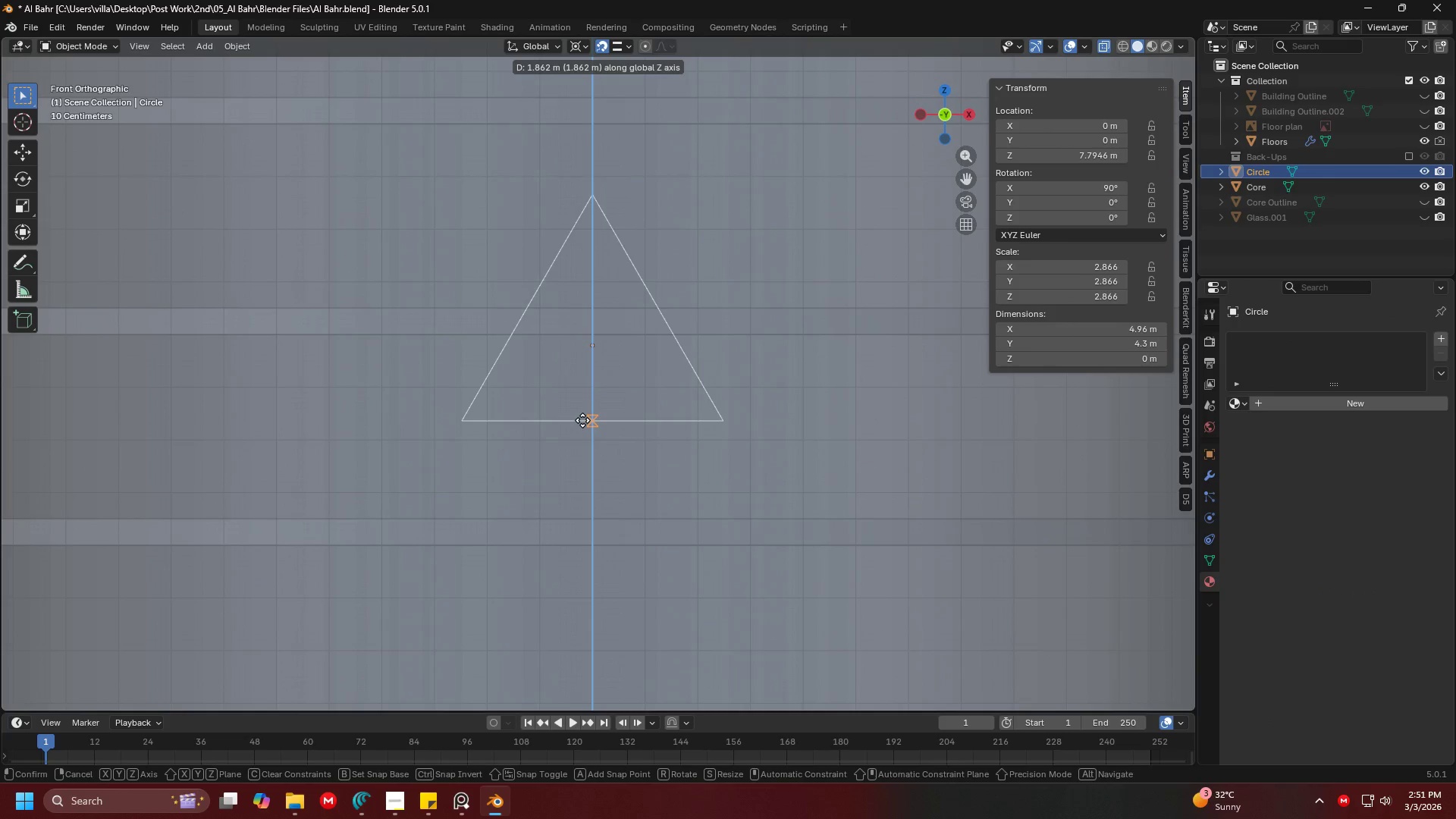 
key(Escape)
 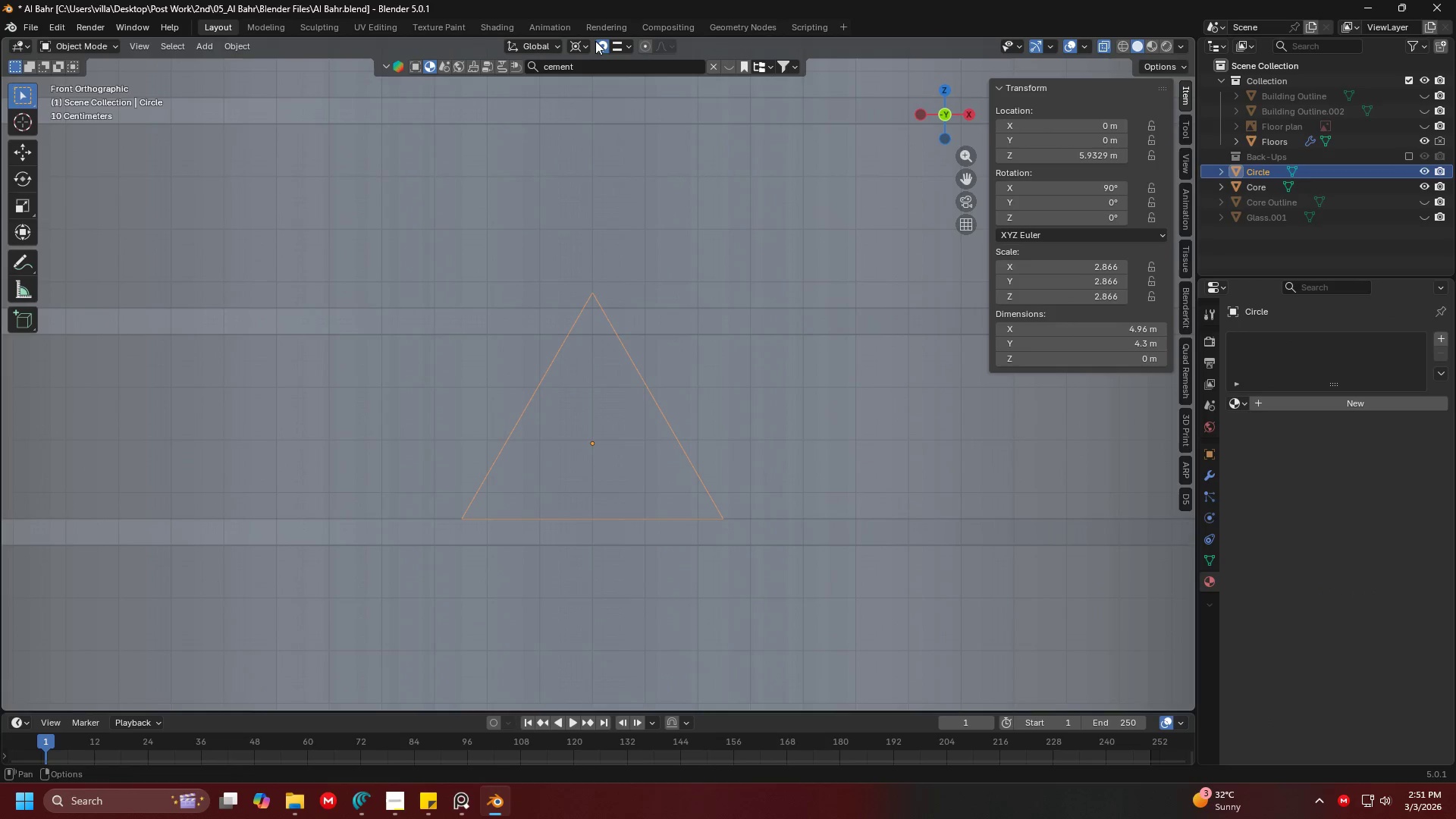 
left_click([595, 40])
 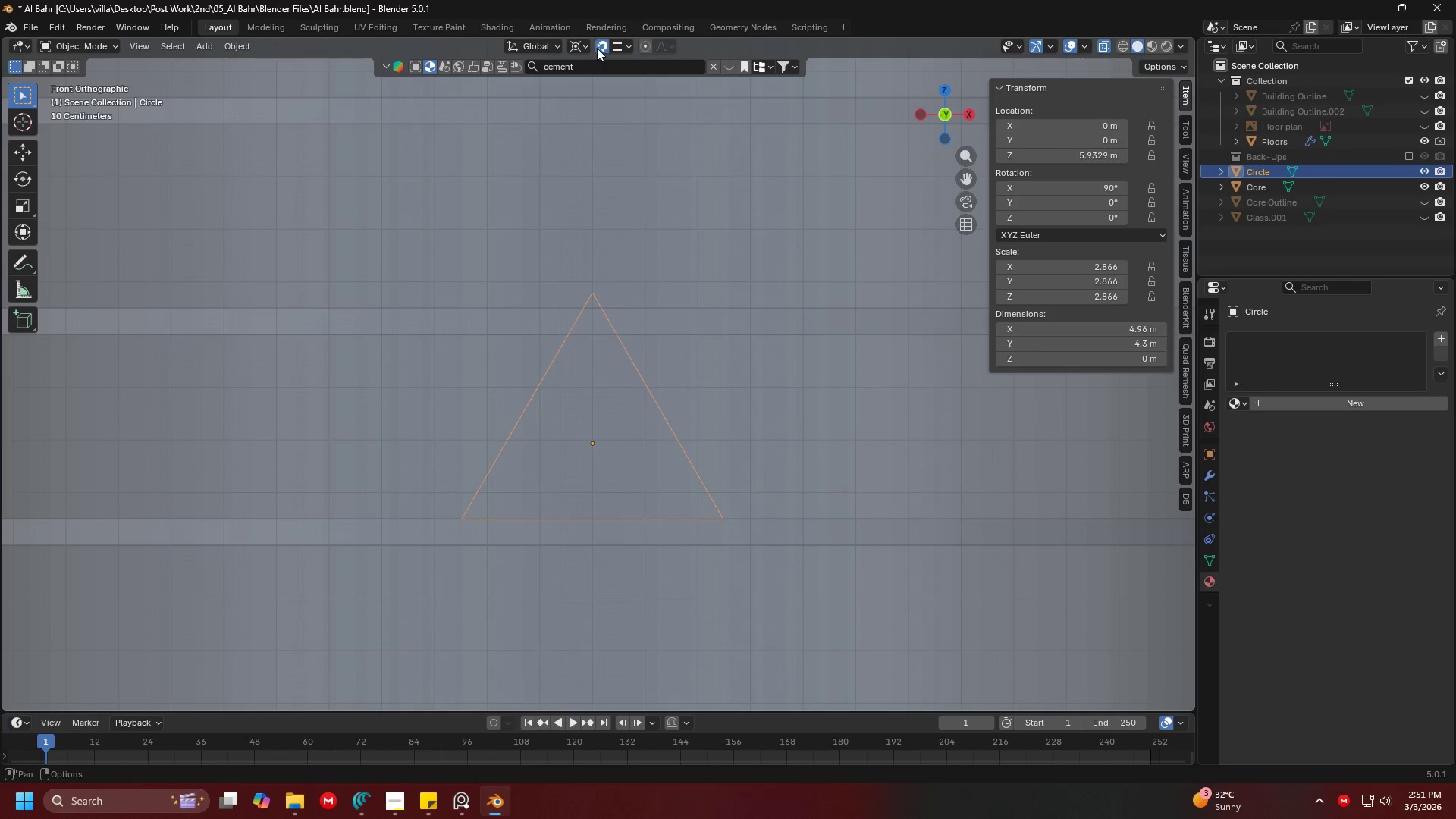 
left_click([599, 44])
 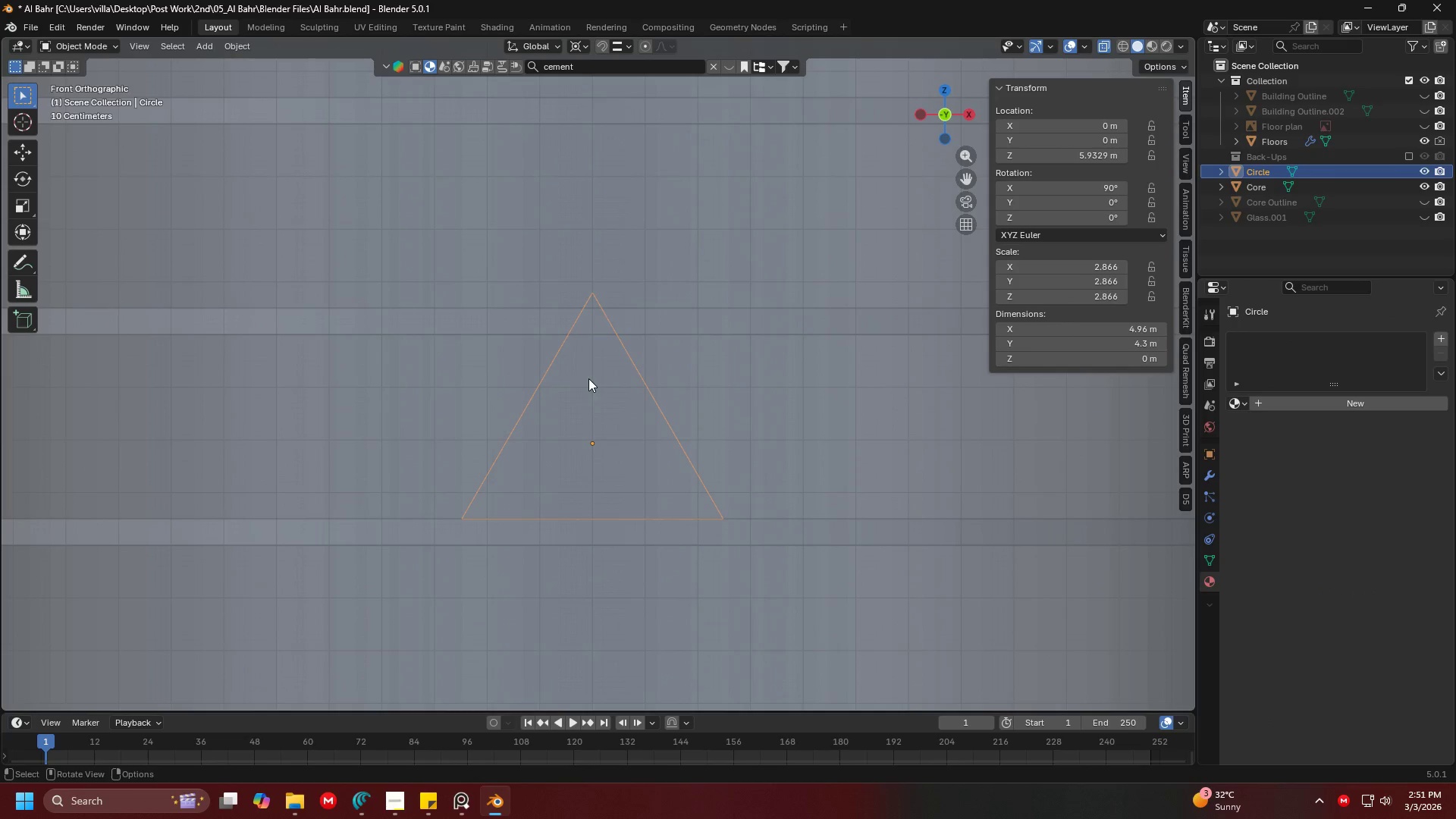 
key(G)
 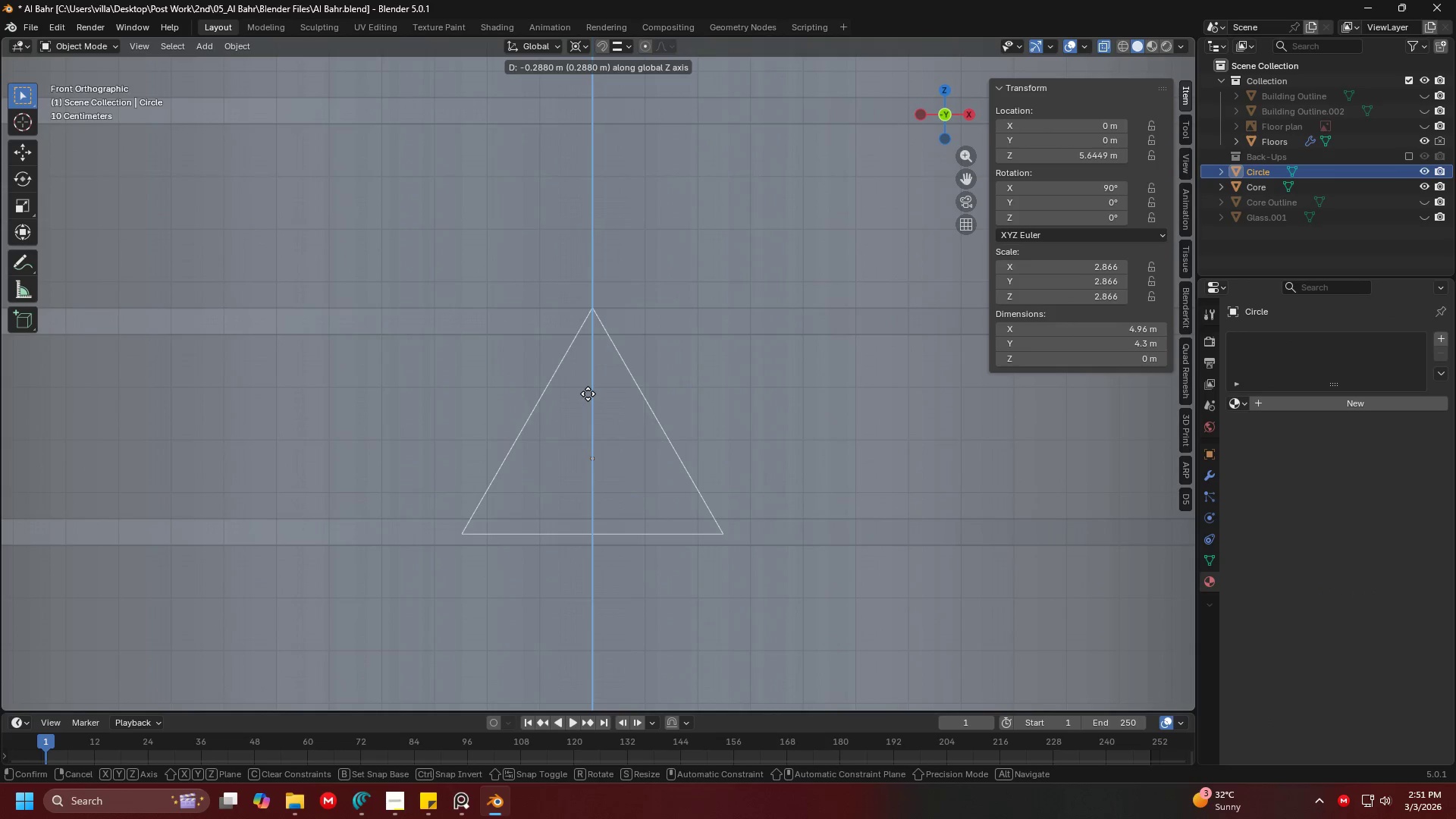 
left_click([588, 395])
 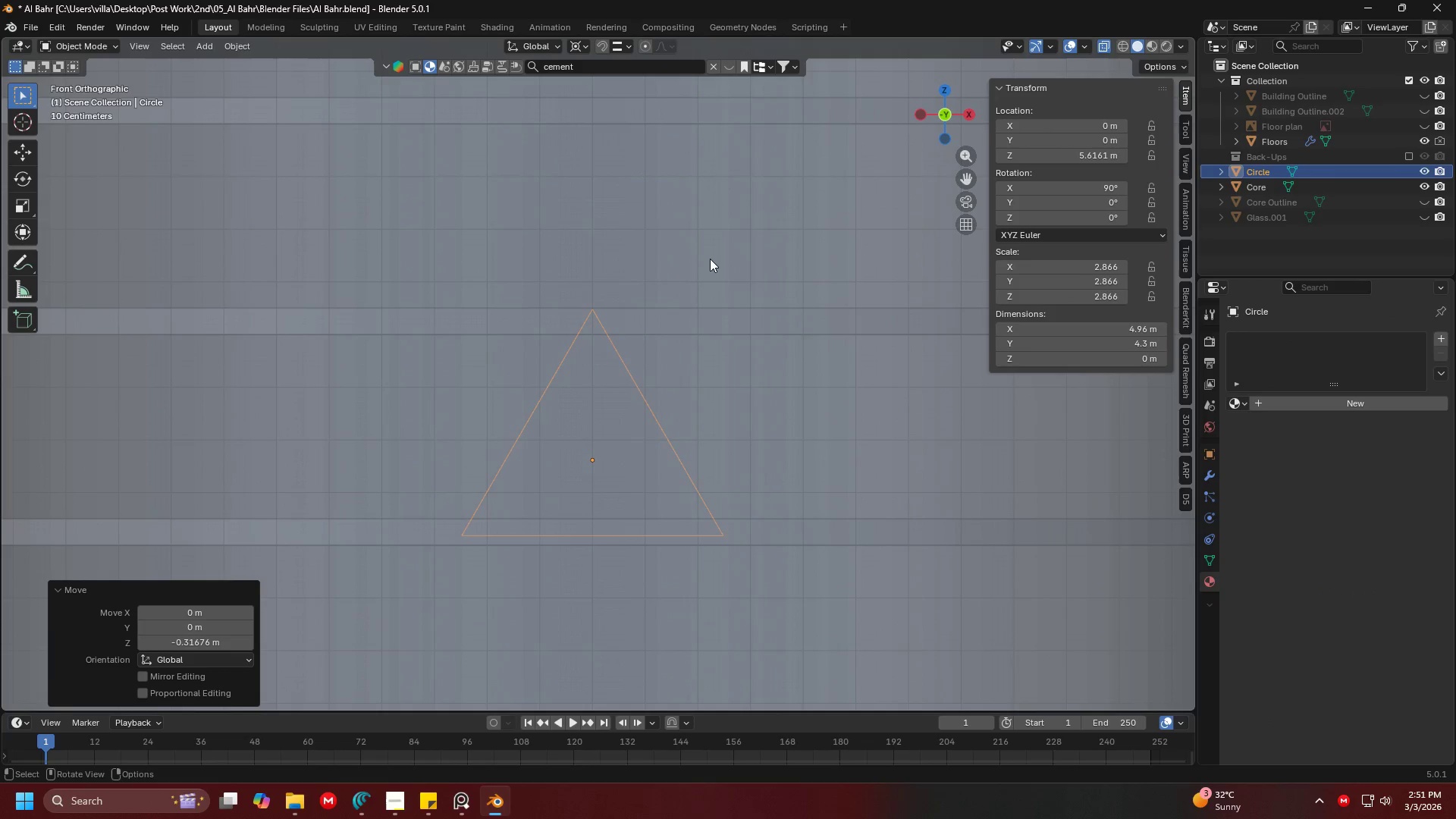 
key(S)
 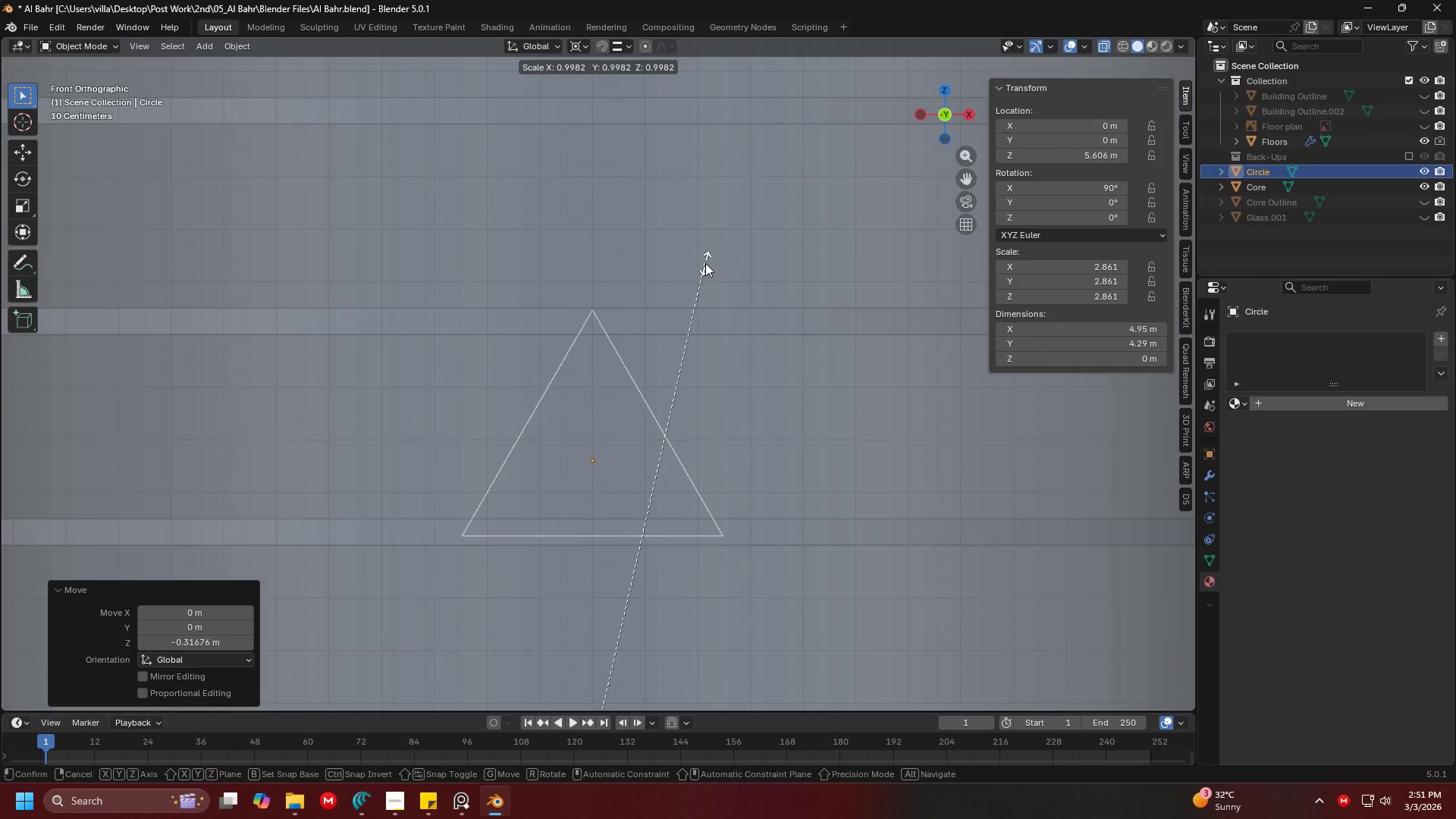 
key(Escape)
 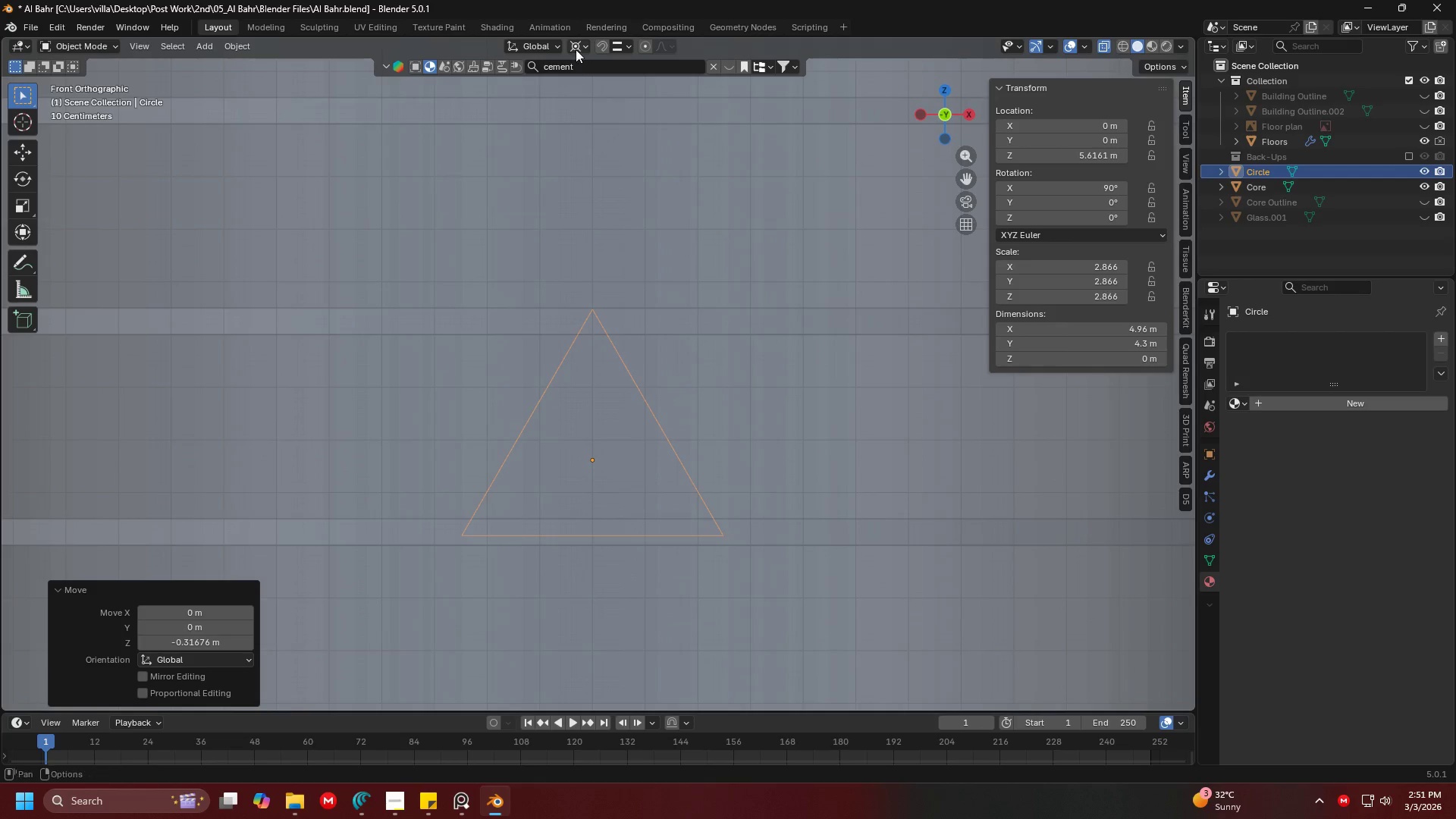 
left_click([576, 44])
 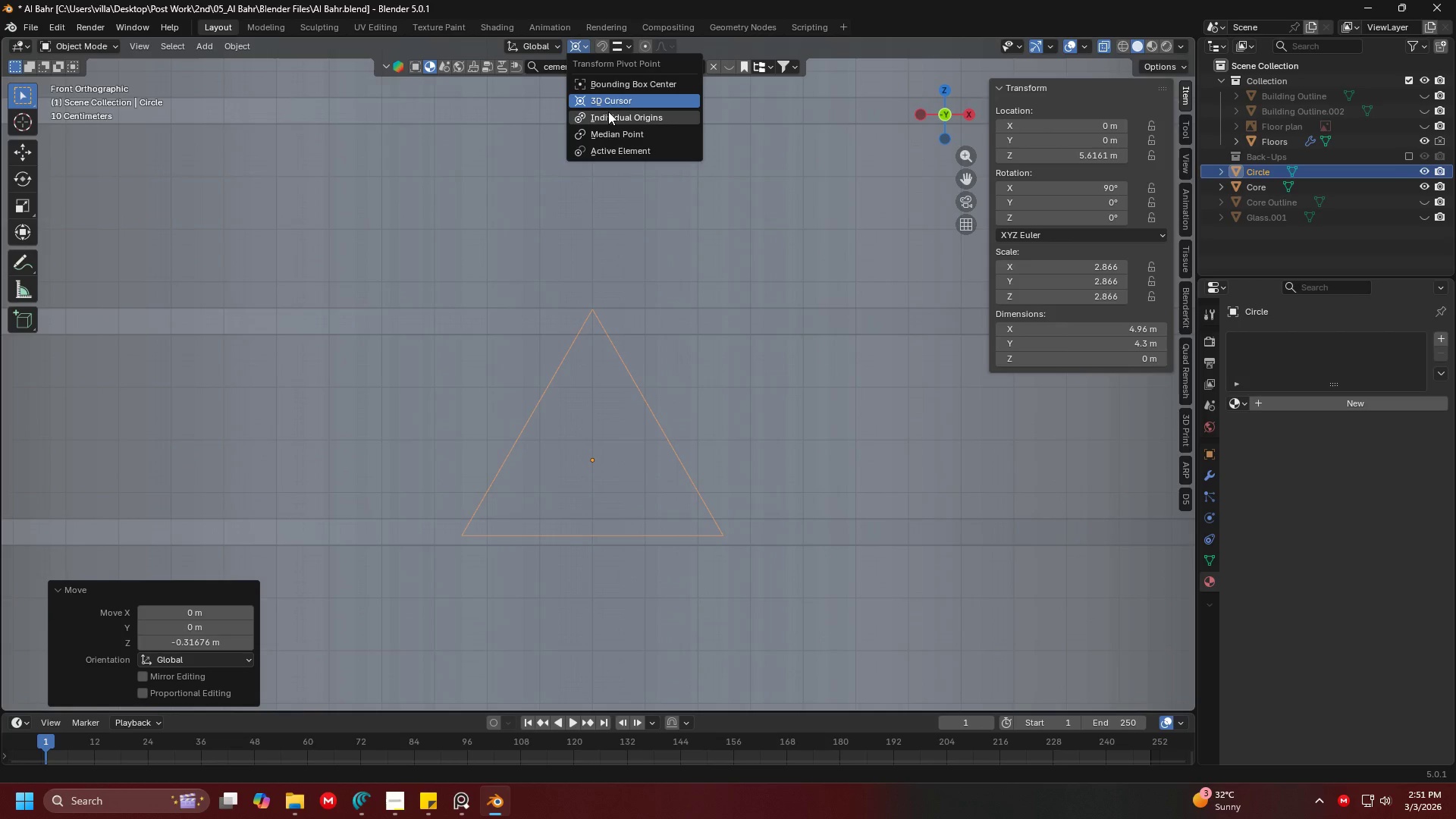 
left_click([608, 111])
 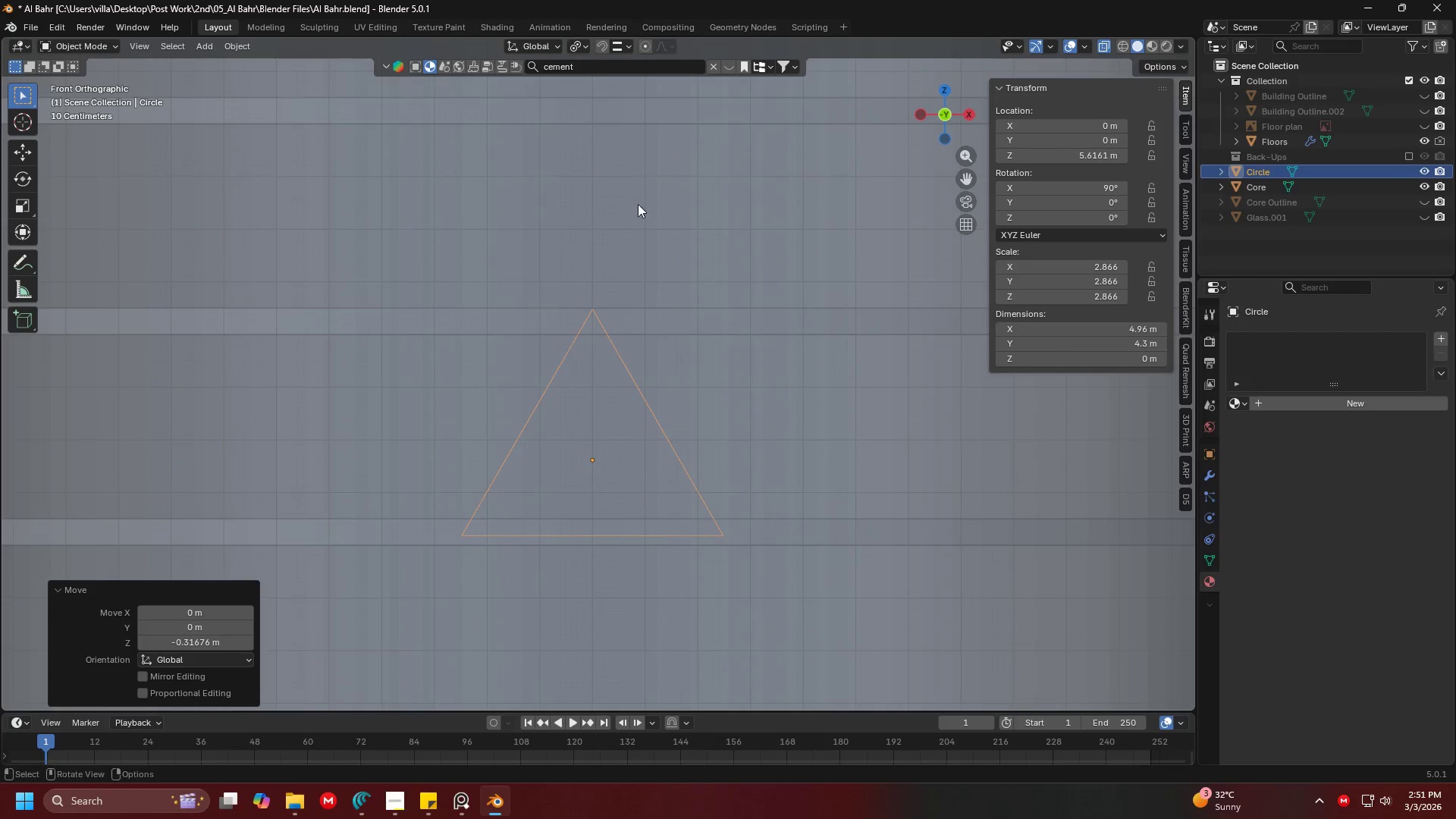 
key(S)
 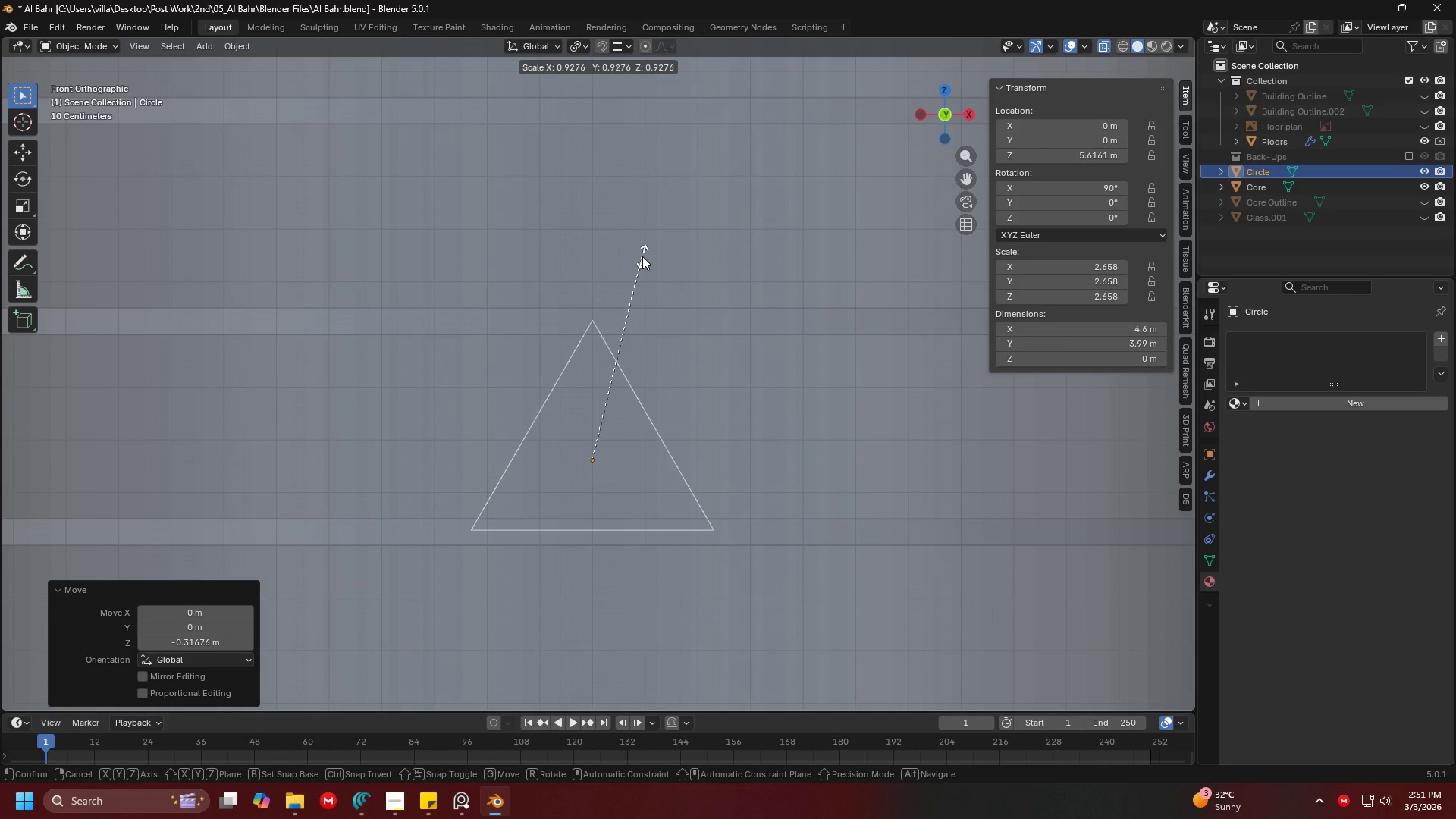 
left_click([645, 256])
 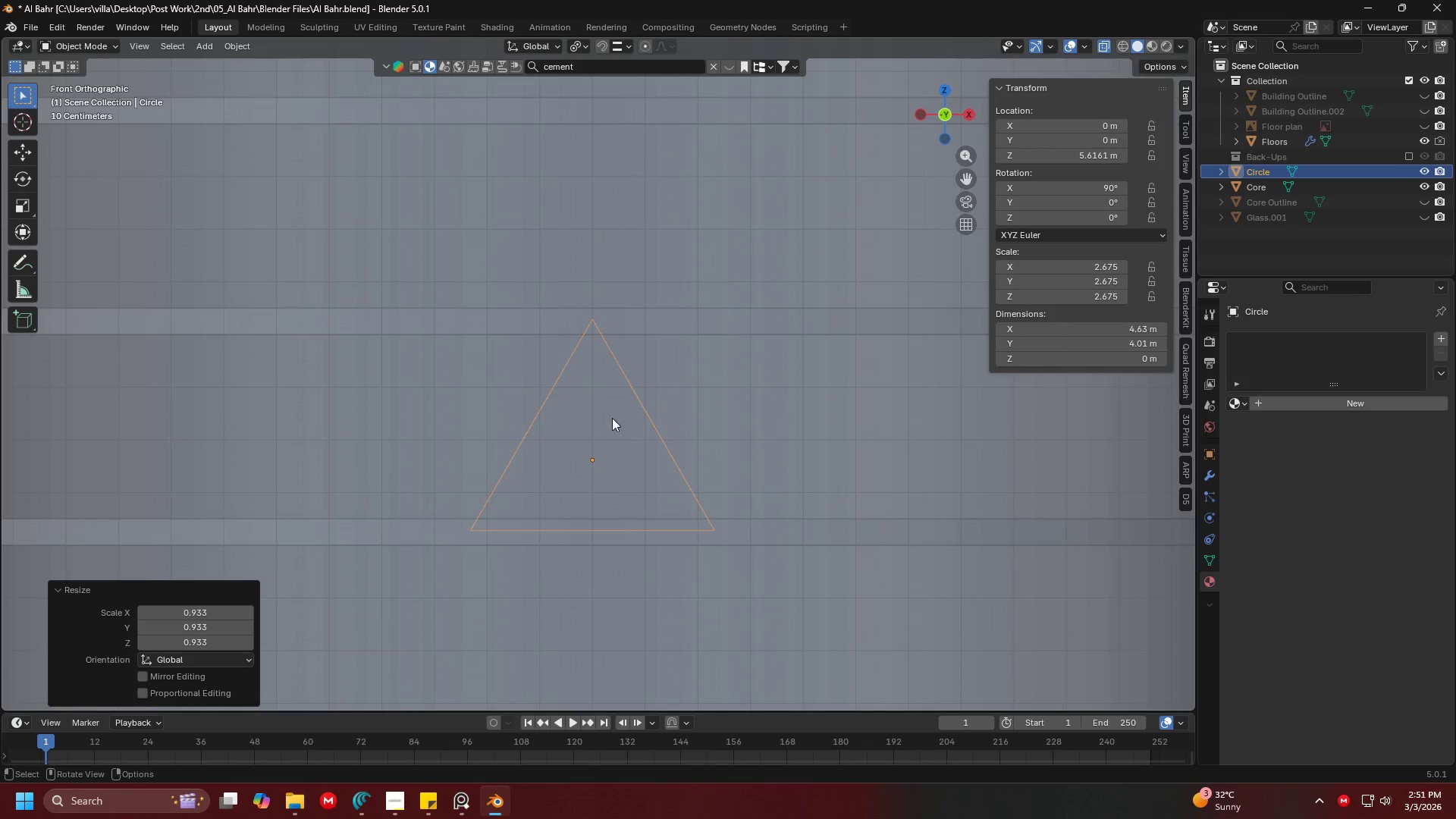 
key(Shift+ShiftLeft)
 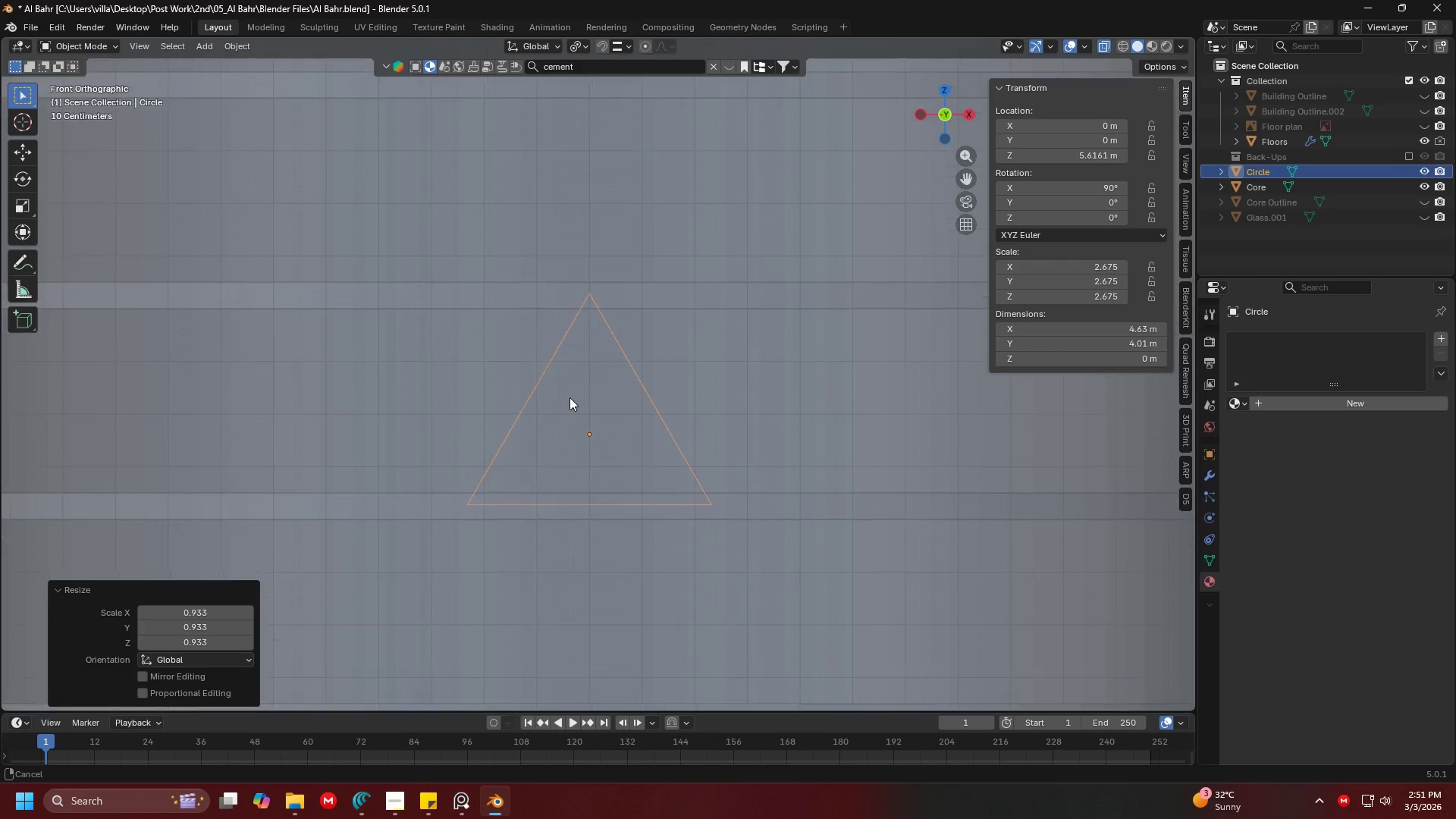 
hold_key(key=ShiftLeft, duration=0.42)
 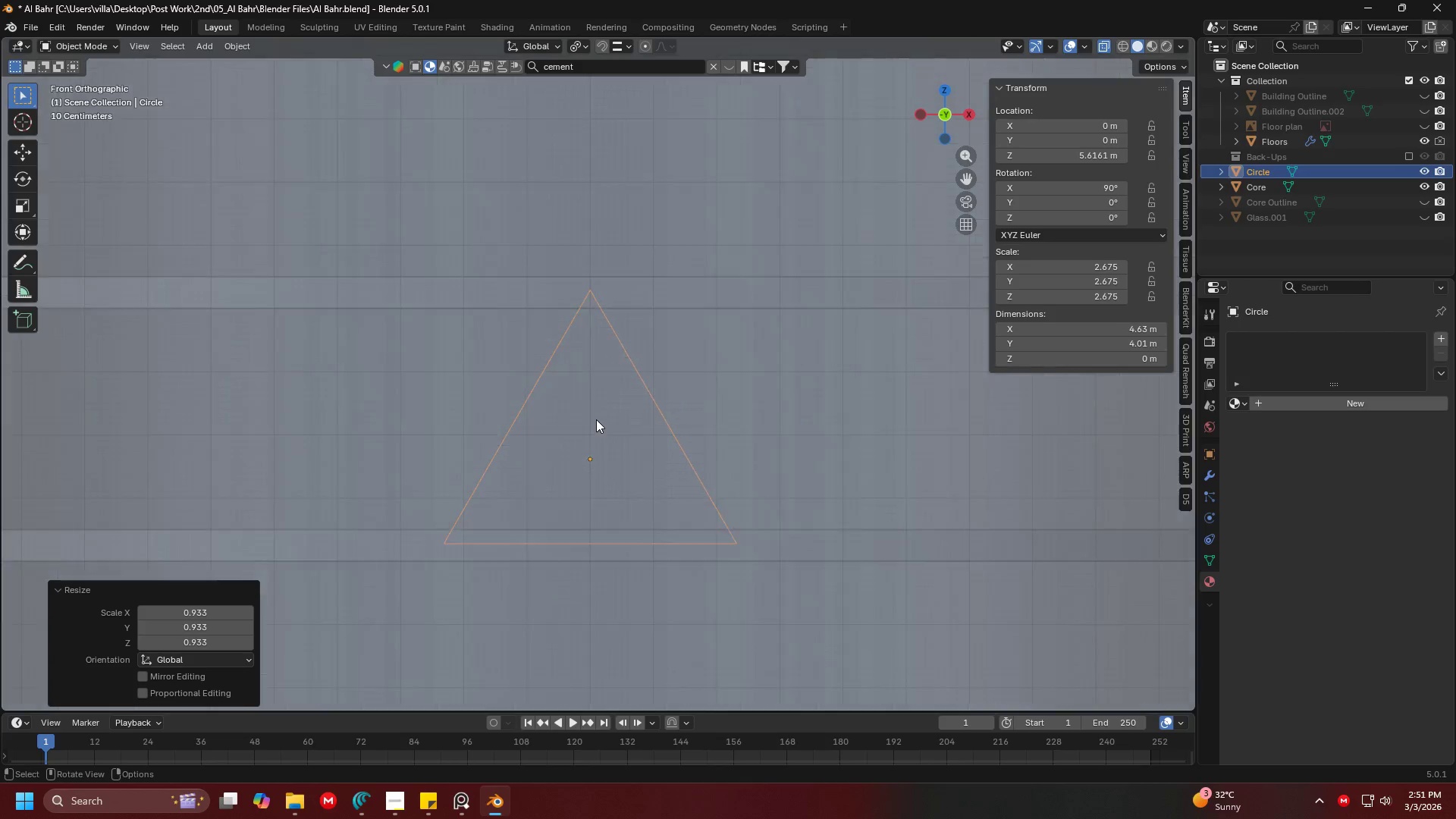 
scroll: coordinate [570, 396], scroll_direction: up, amount: 2.0
 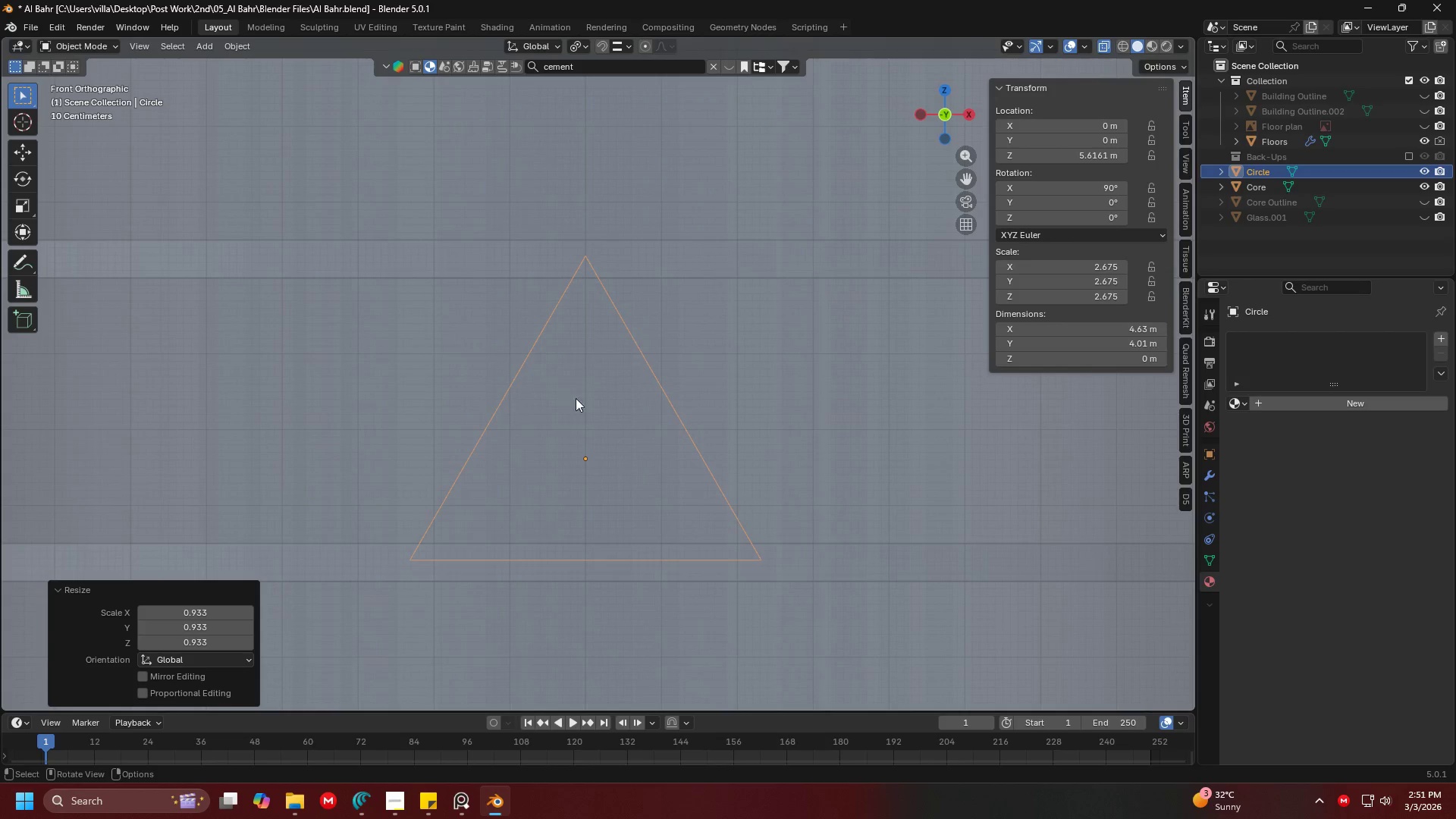 
scroll: coordinate [596, 419], scroll_direction: down, amount: 2.0
 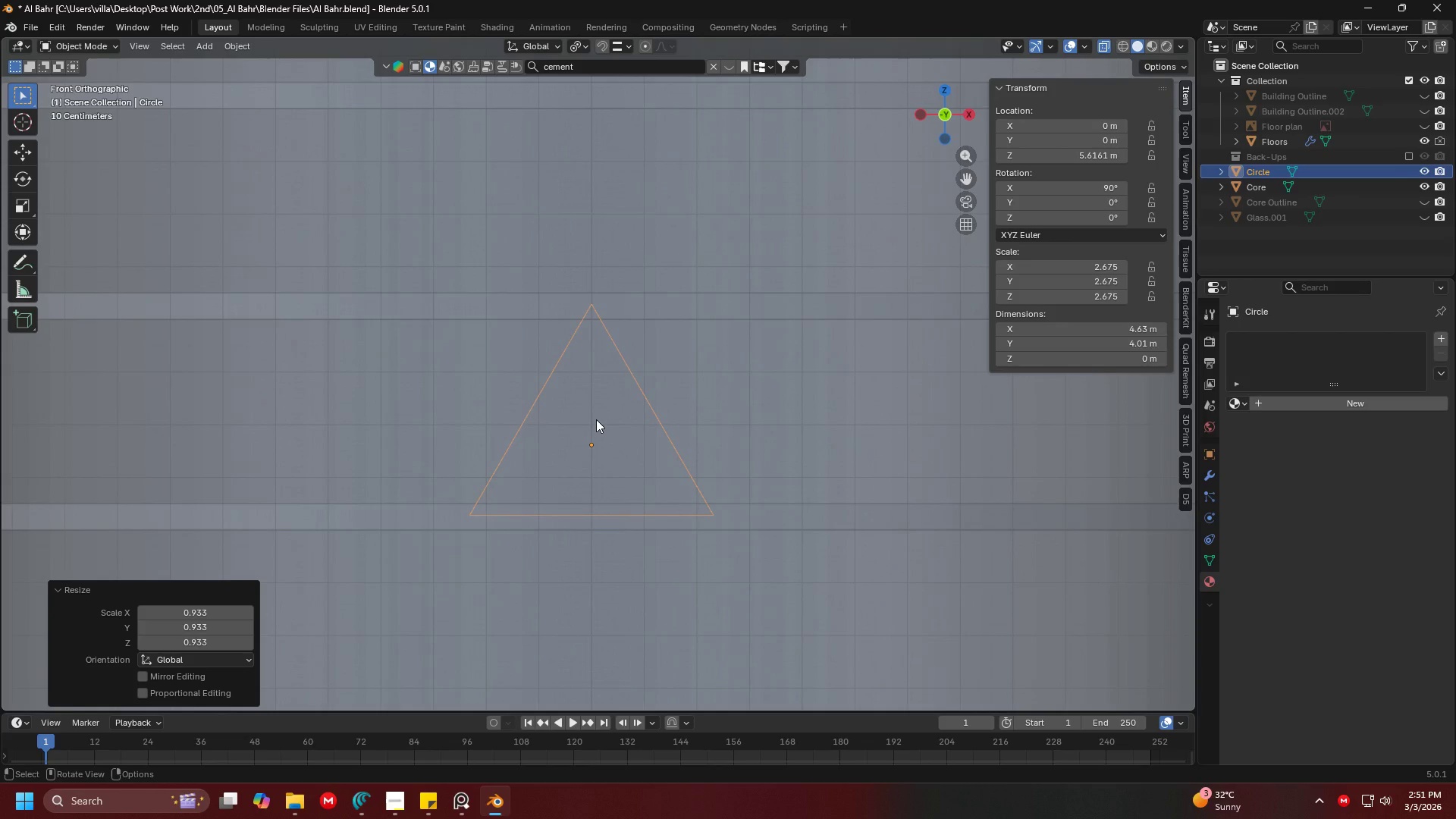 
wait(7.51)
 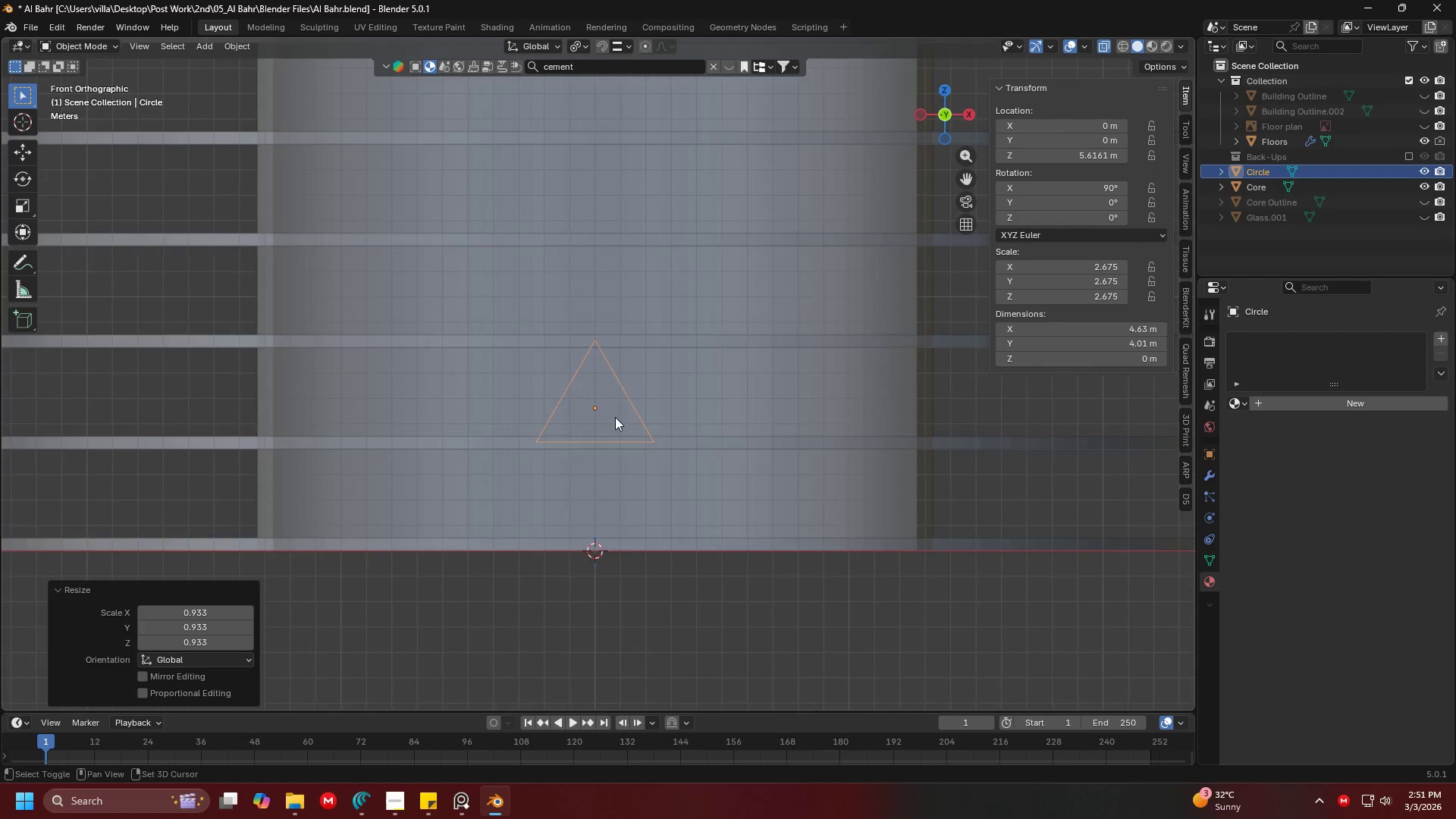 
hold_key(key=ShiftLeft, duration=0.33)
 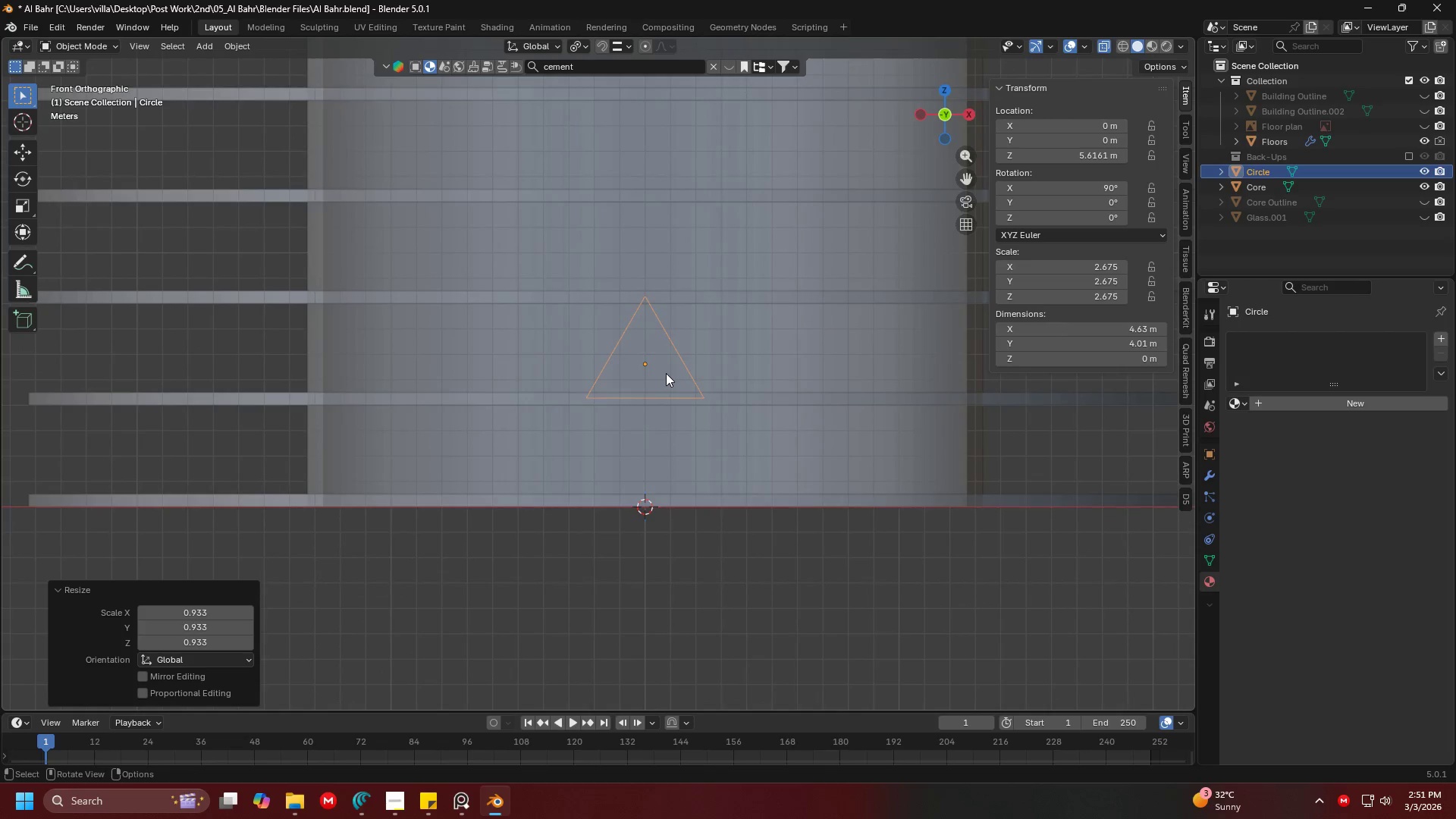 
scroll: coordinate [613, 417], scroll_direction: down, amount: 4.0
 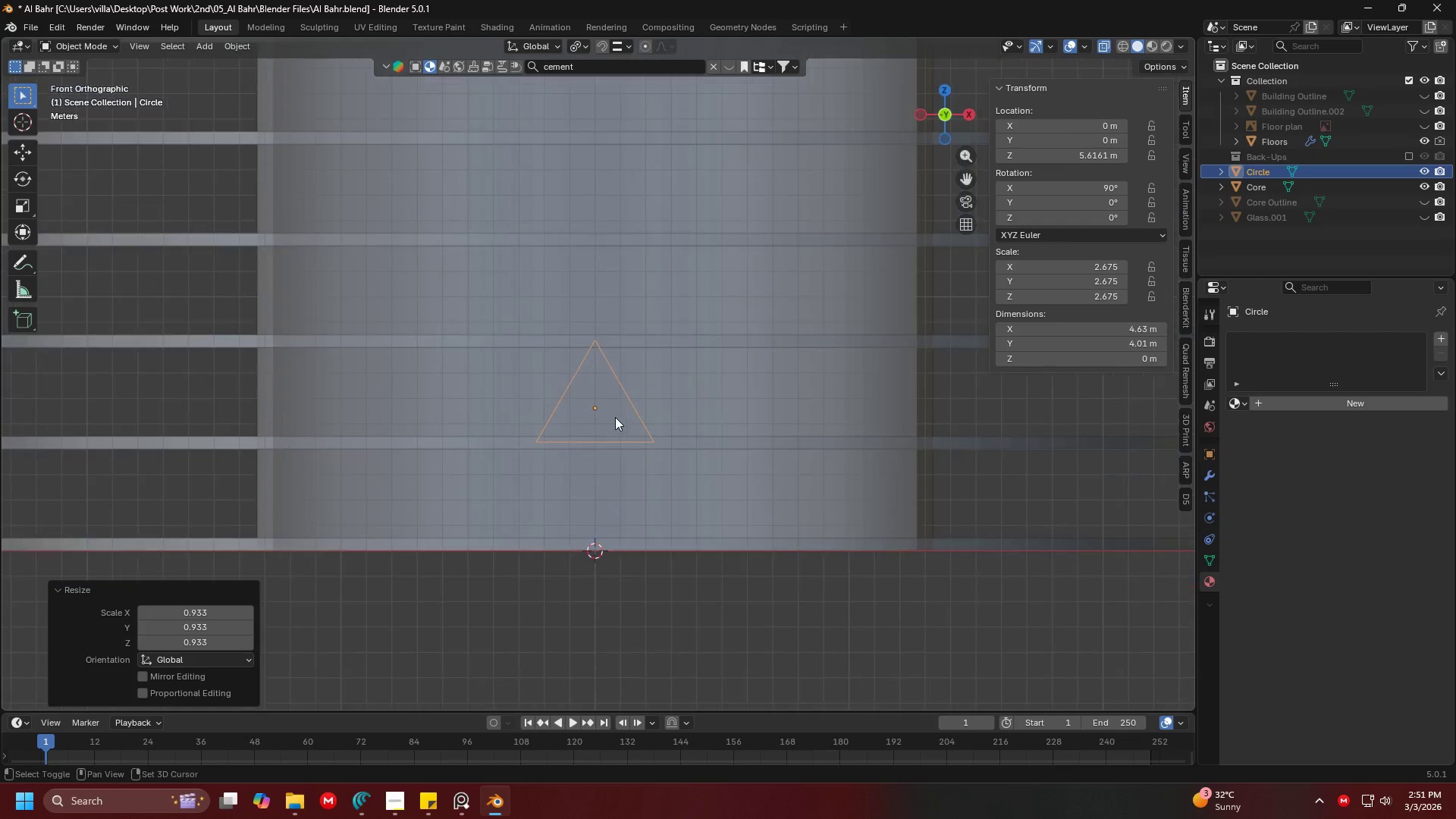 
hold_key(key=ShiftLeft, duration=0.95)
 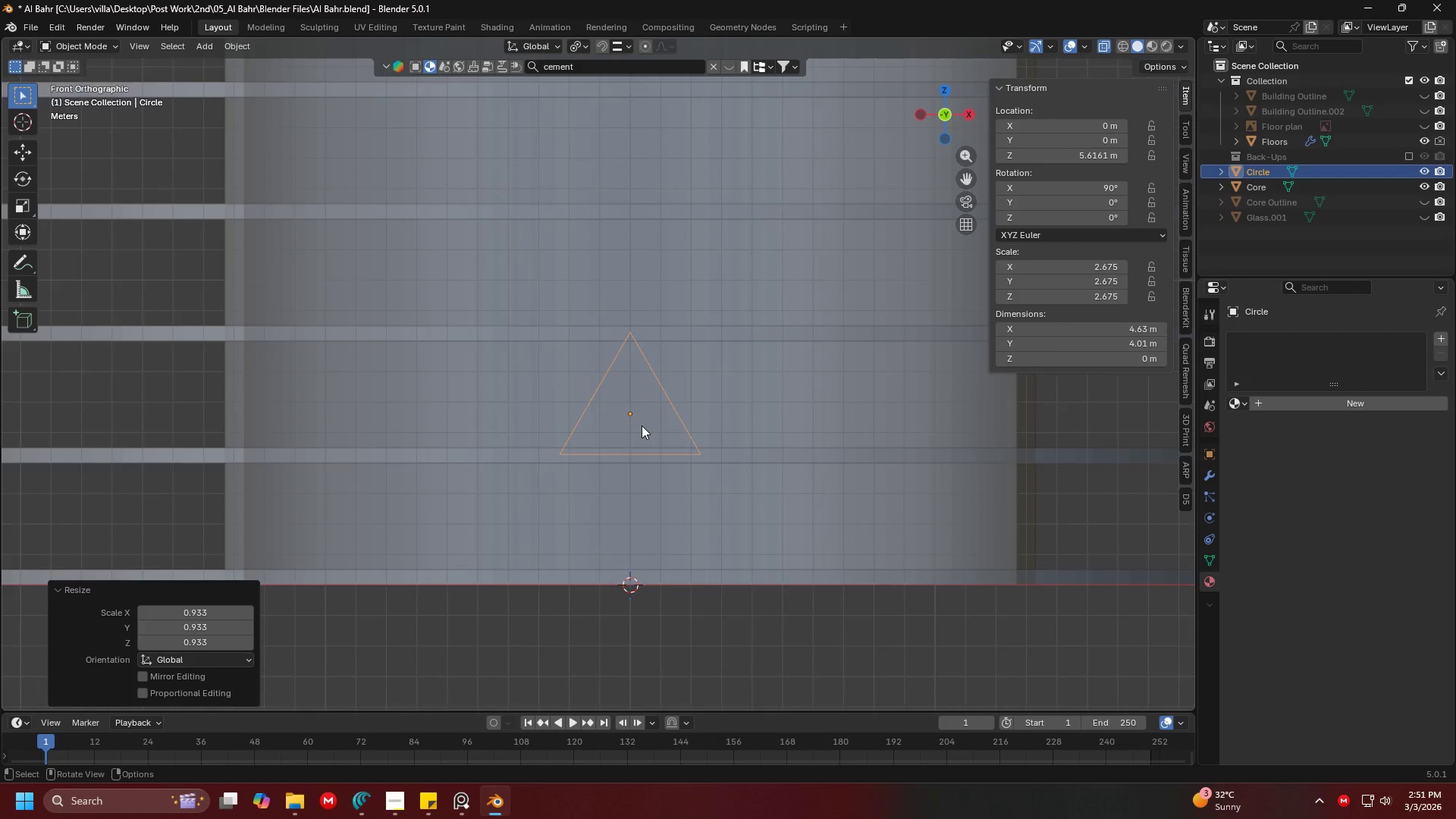 
scroll: coordinate [666, 374], scroll_direction: up, amount: 1.0
 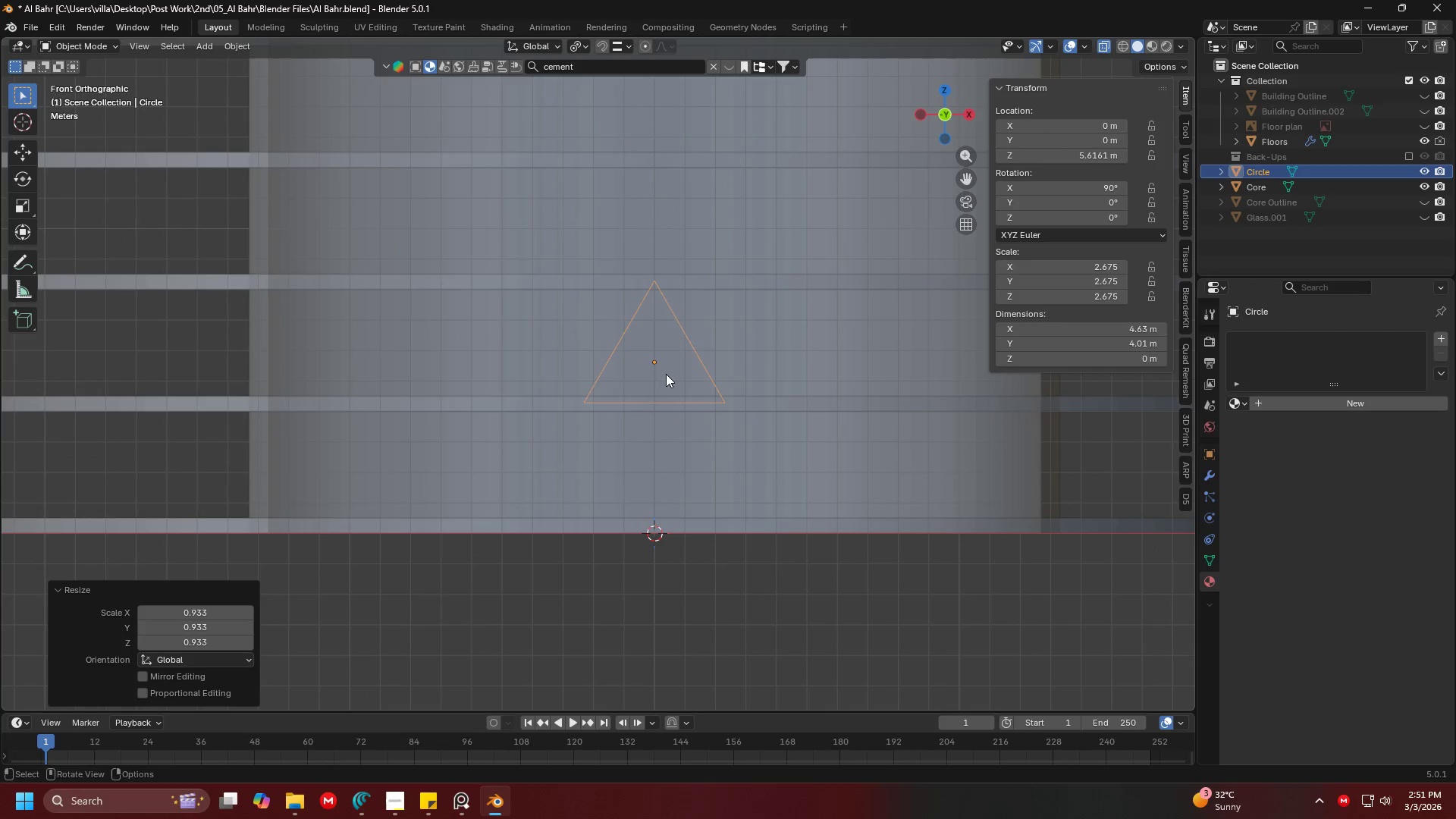 
key(Shift+ShiftLeft)
 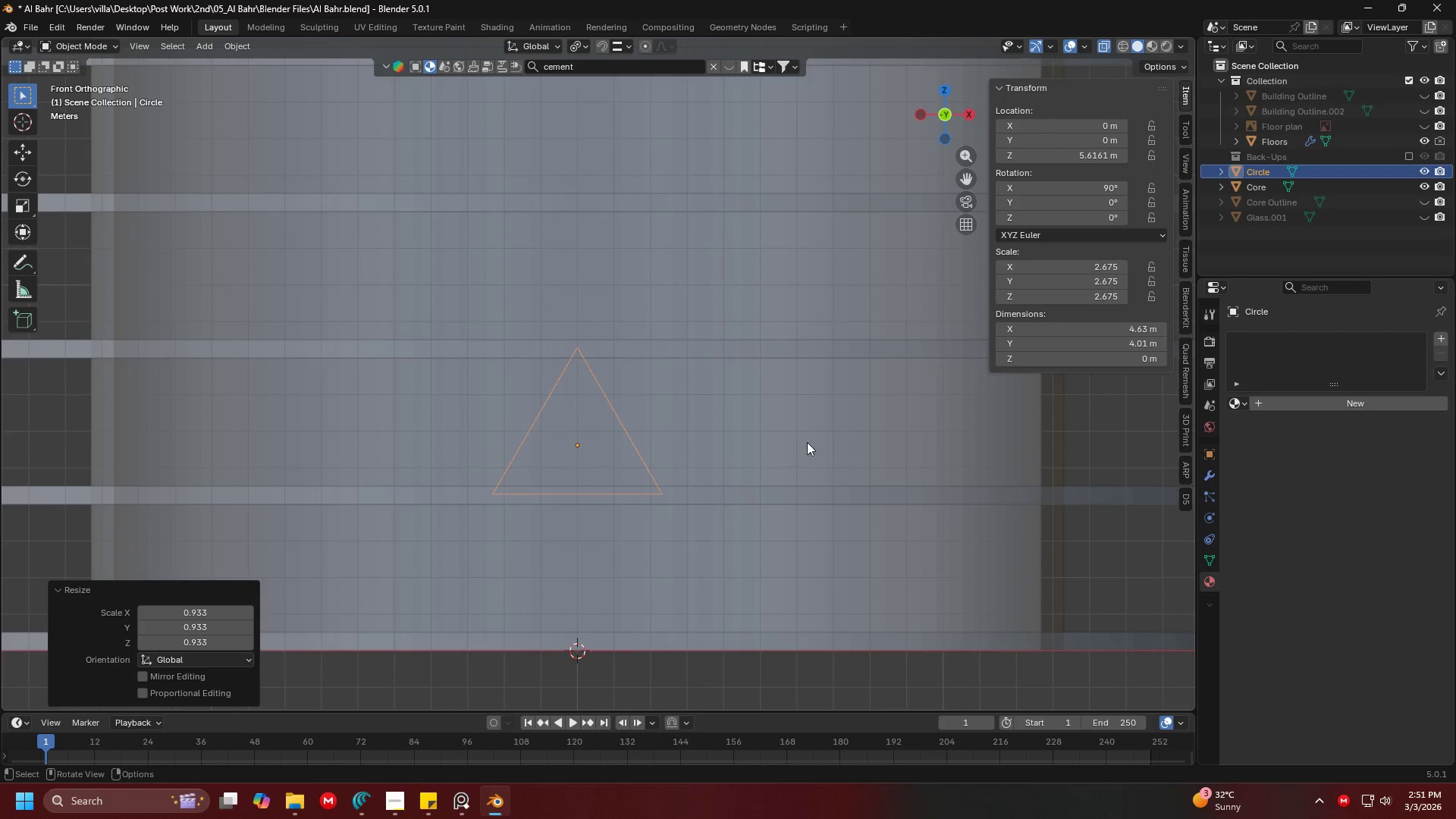 
scroll: coordinate [680, 436], scroll_direction: up, amount: 1.0
 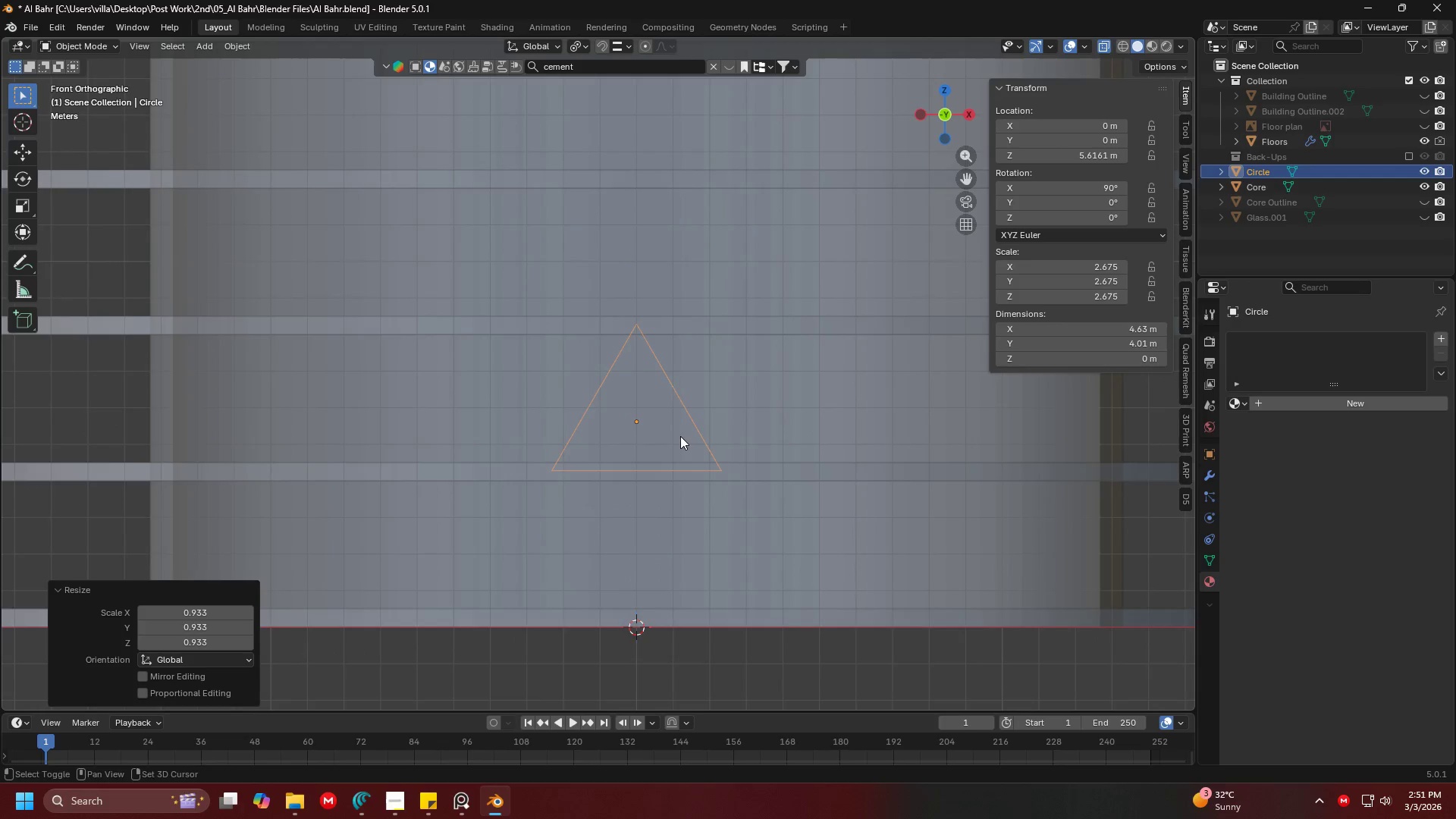 
key(Shift+ShiftLeft)
 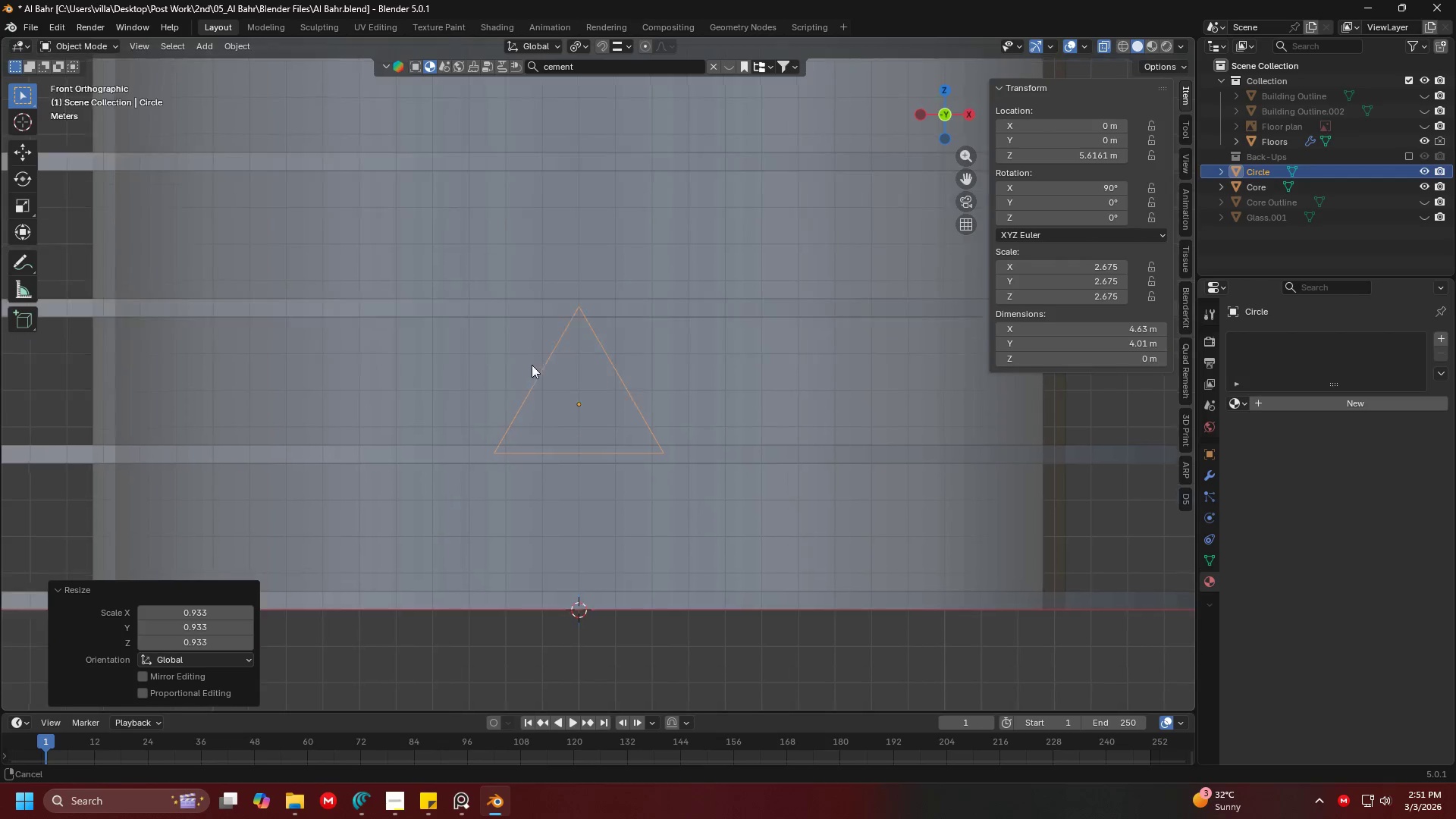 
key(Tab)
 